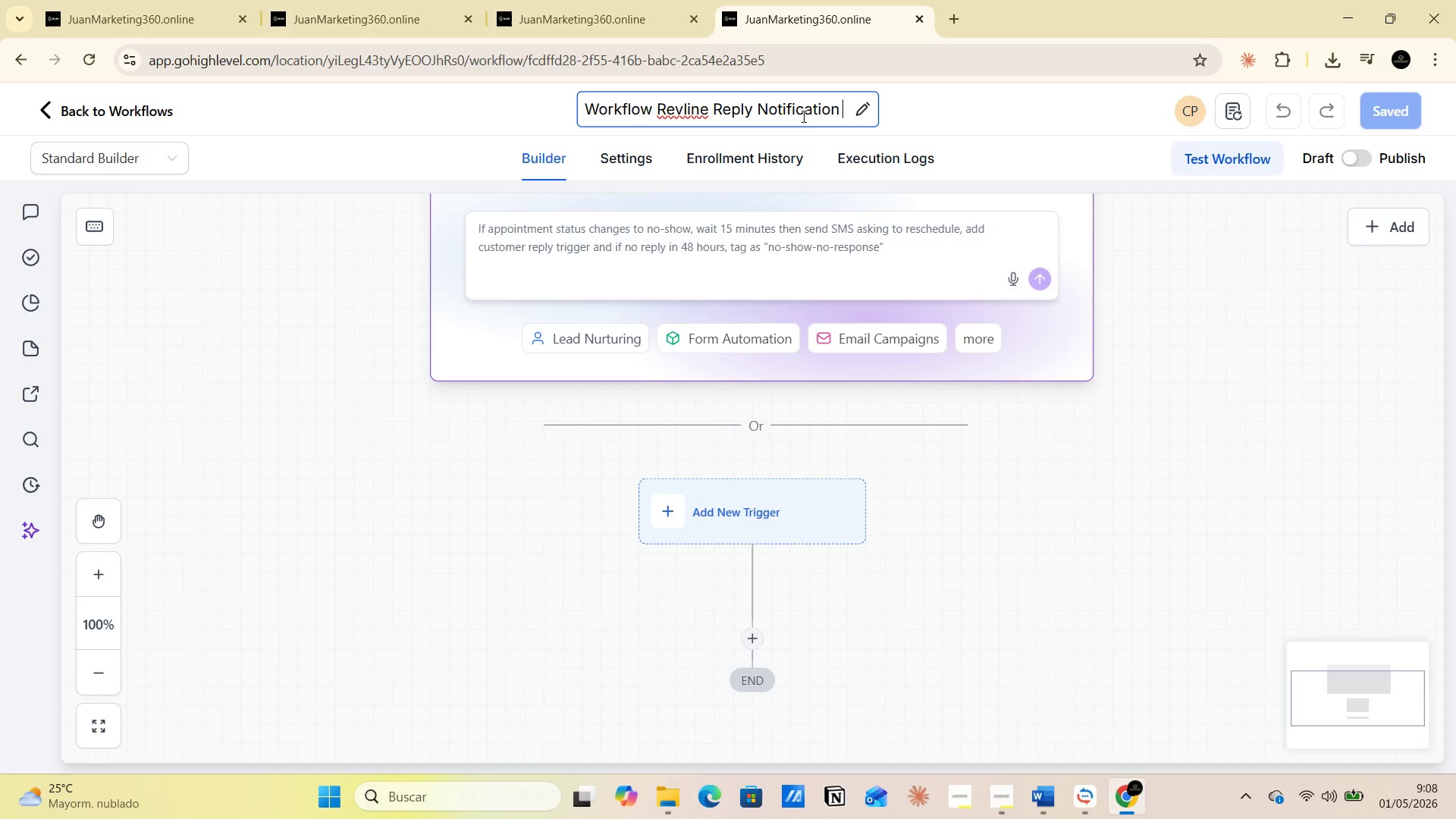 
type(to Manager )
 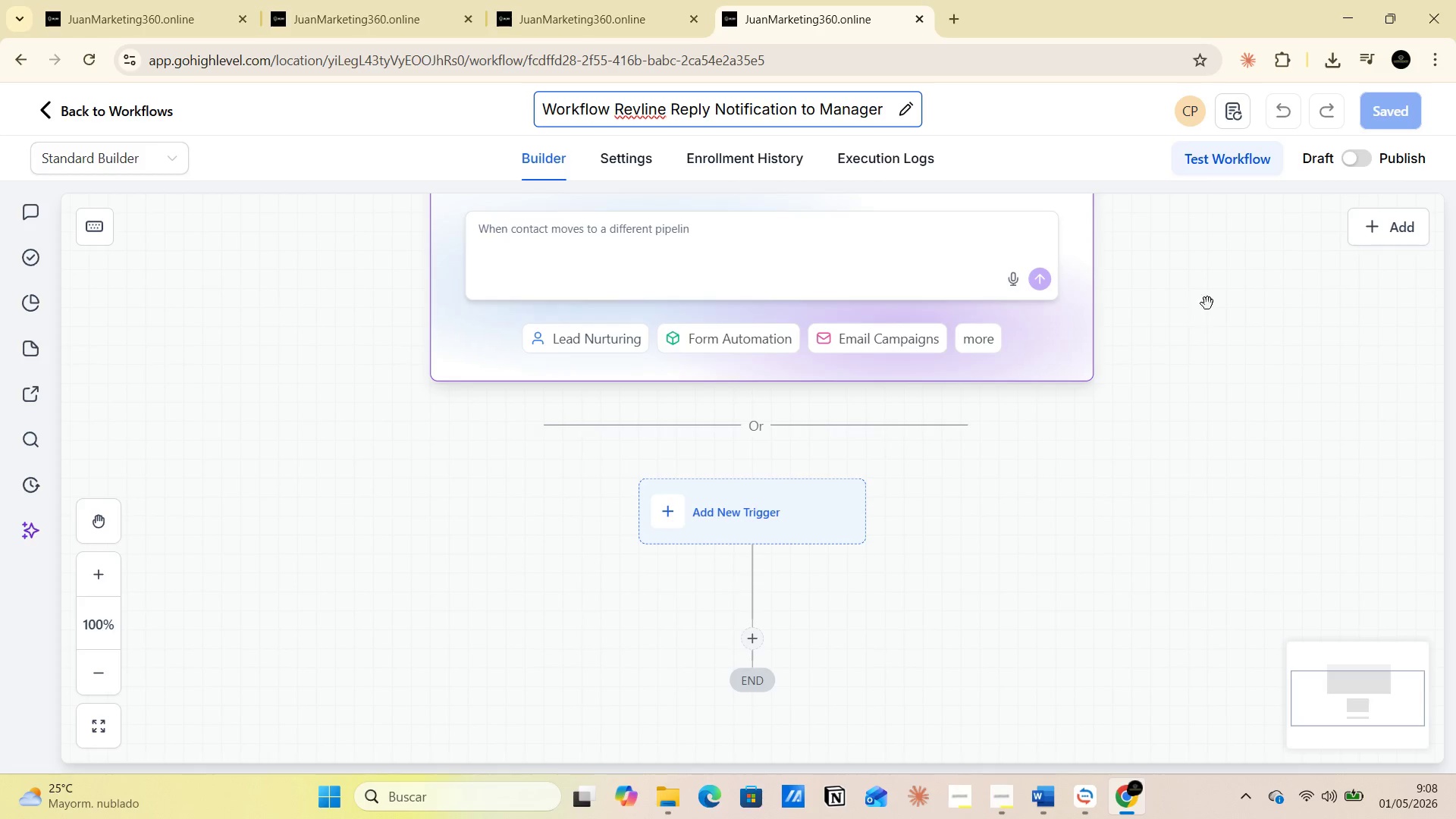 
wait(8.25)
 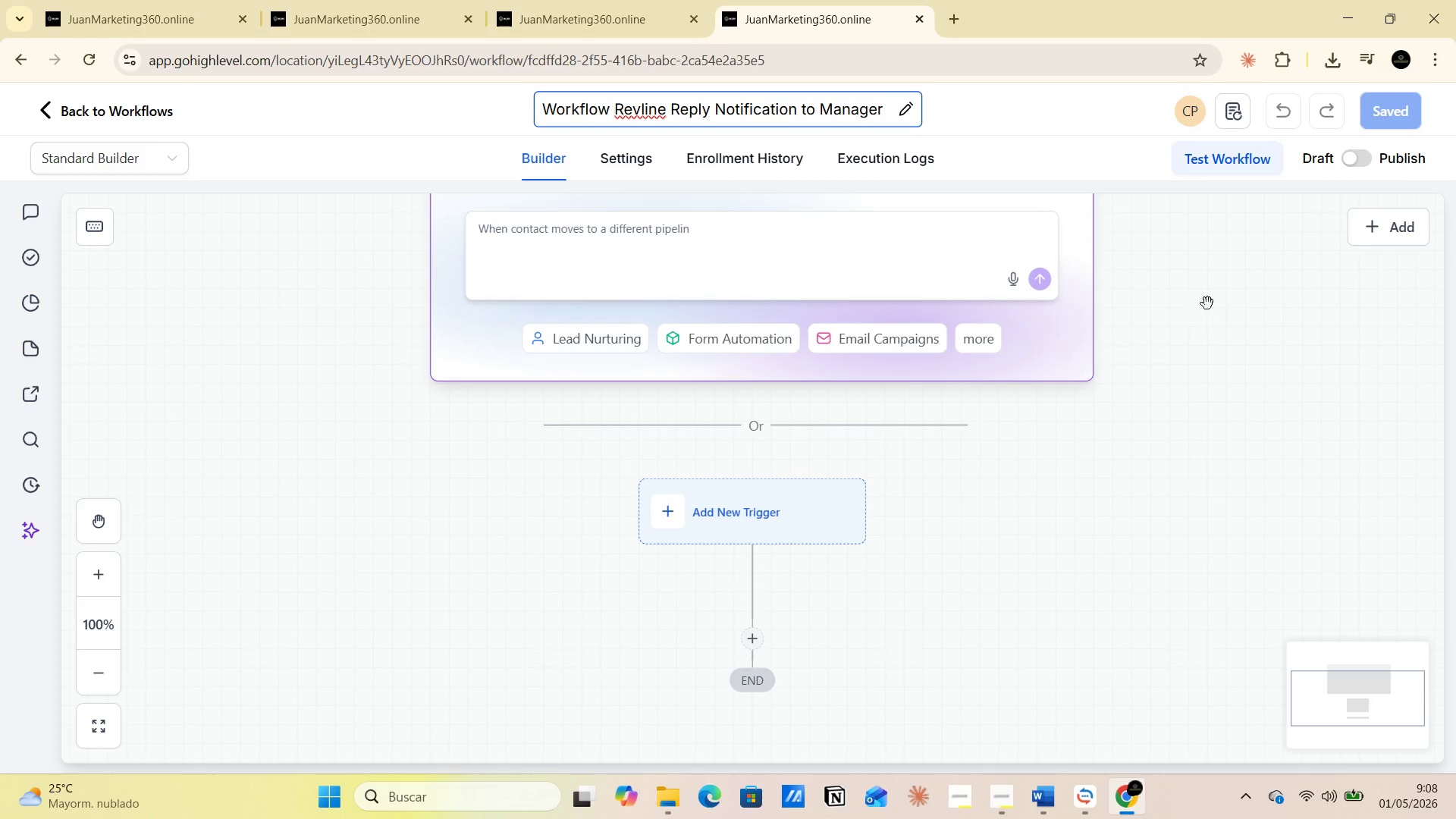 
left_click([761, 531])
 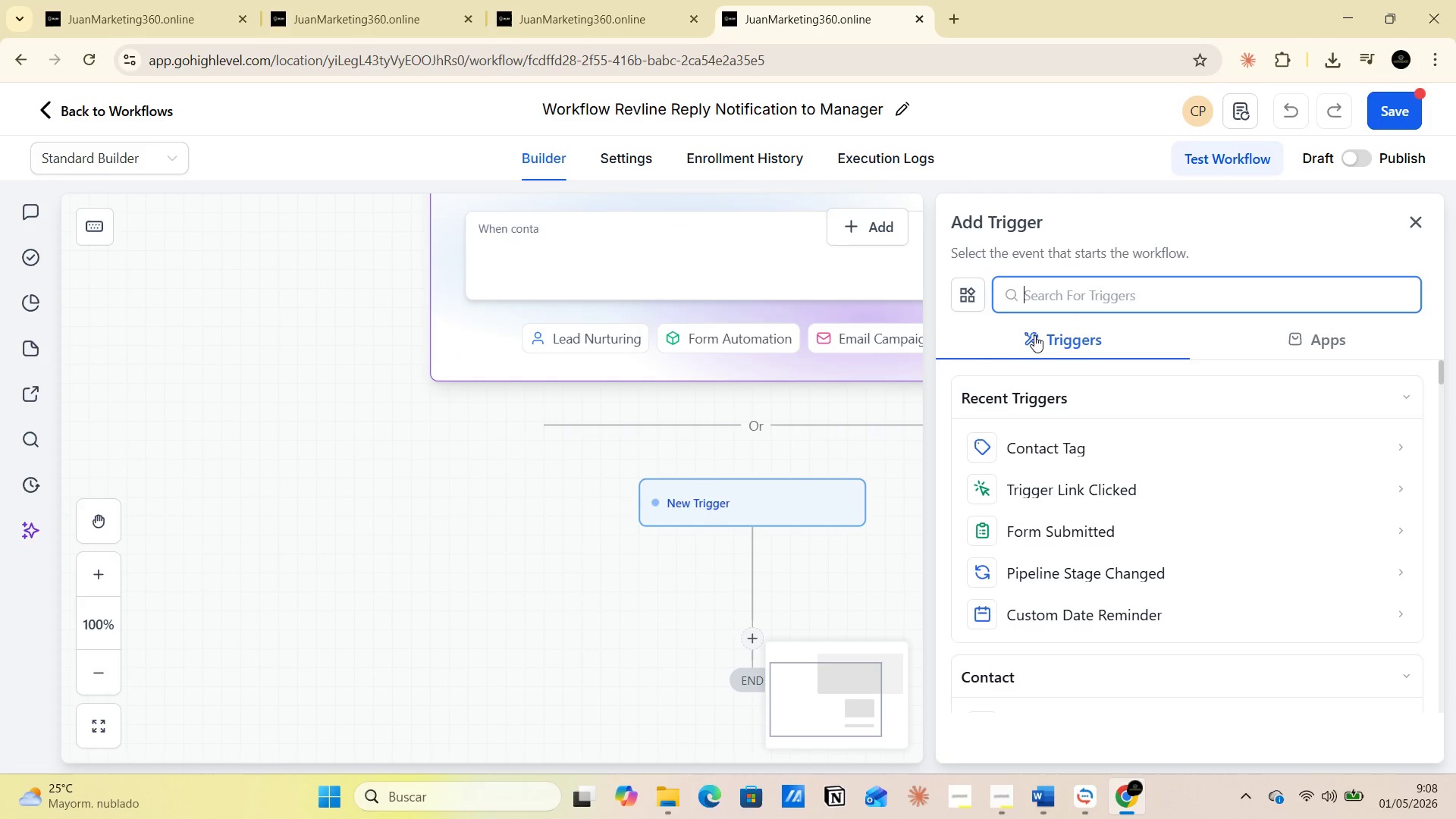 
left_click([1025, 293])
 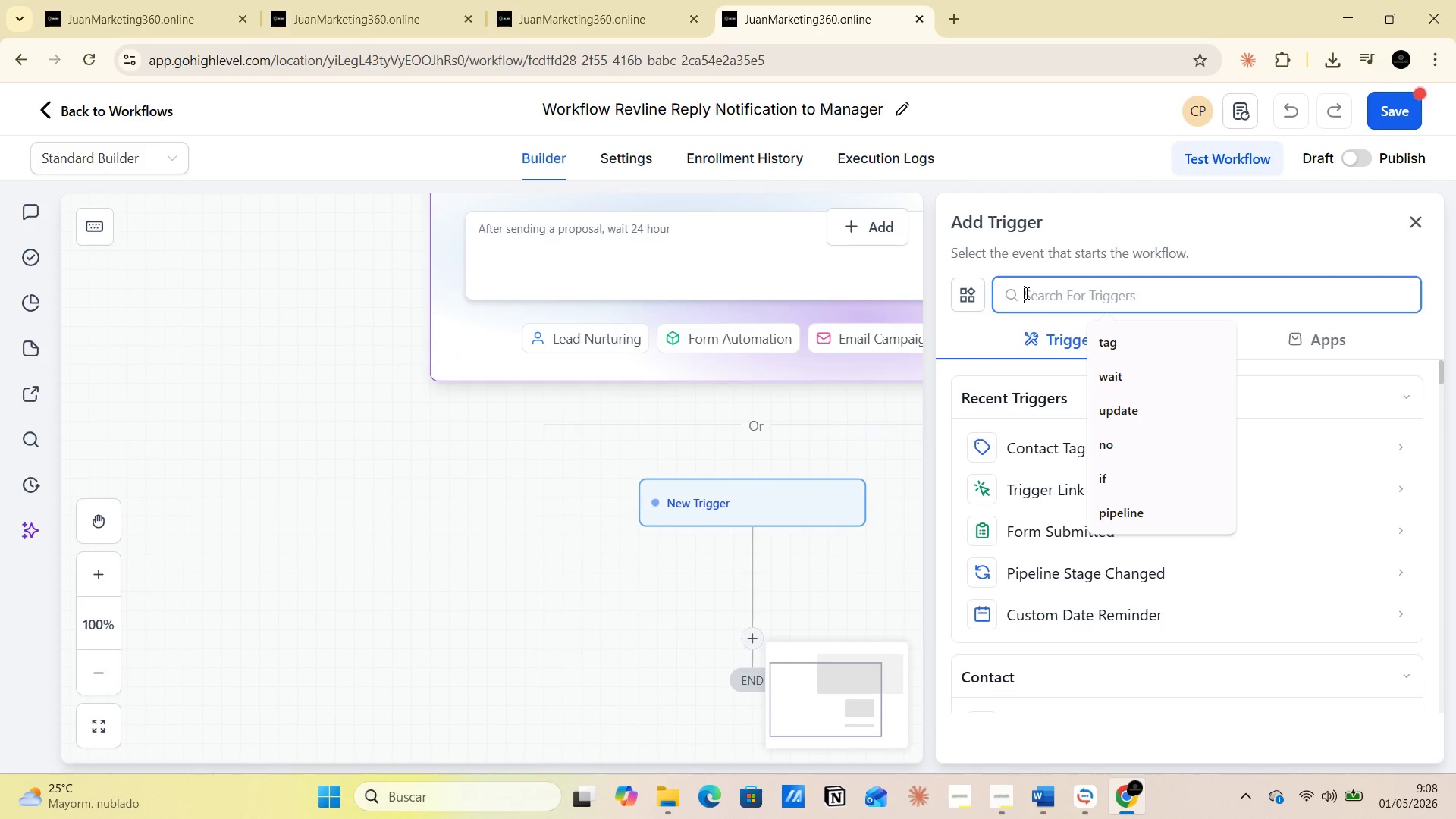 
type(repl)
 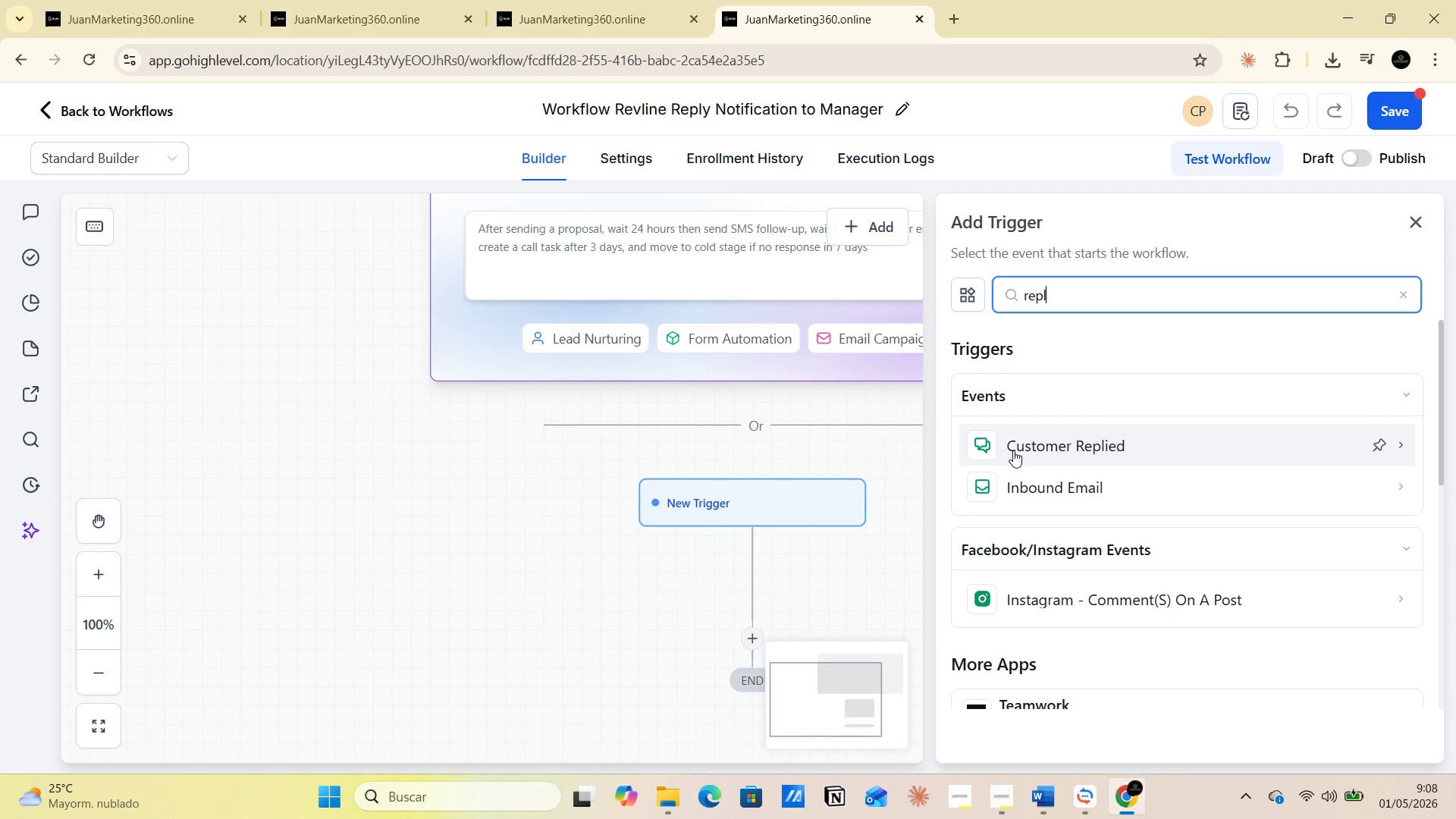 
left_click([1013, 450])
 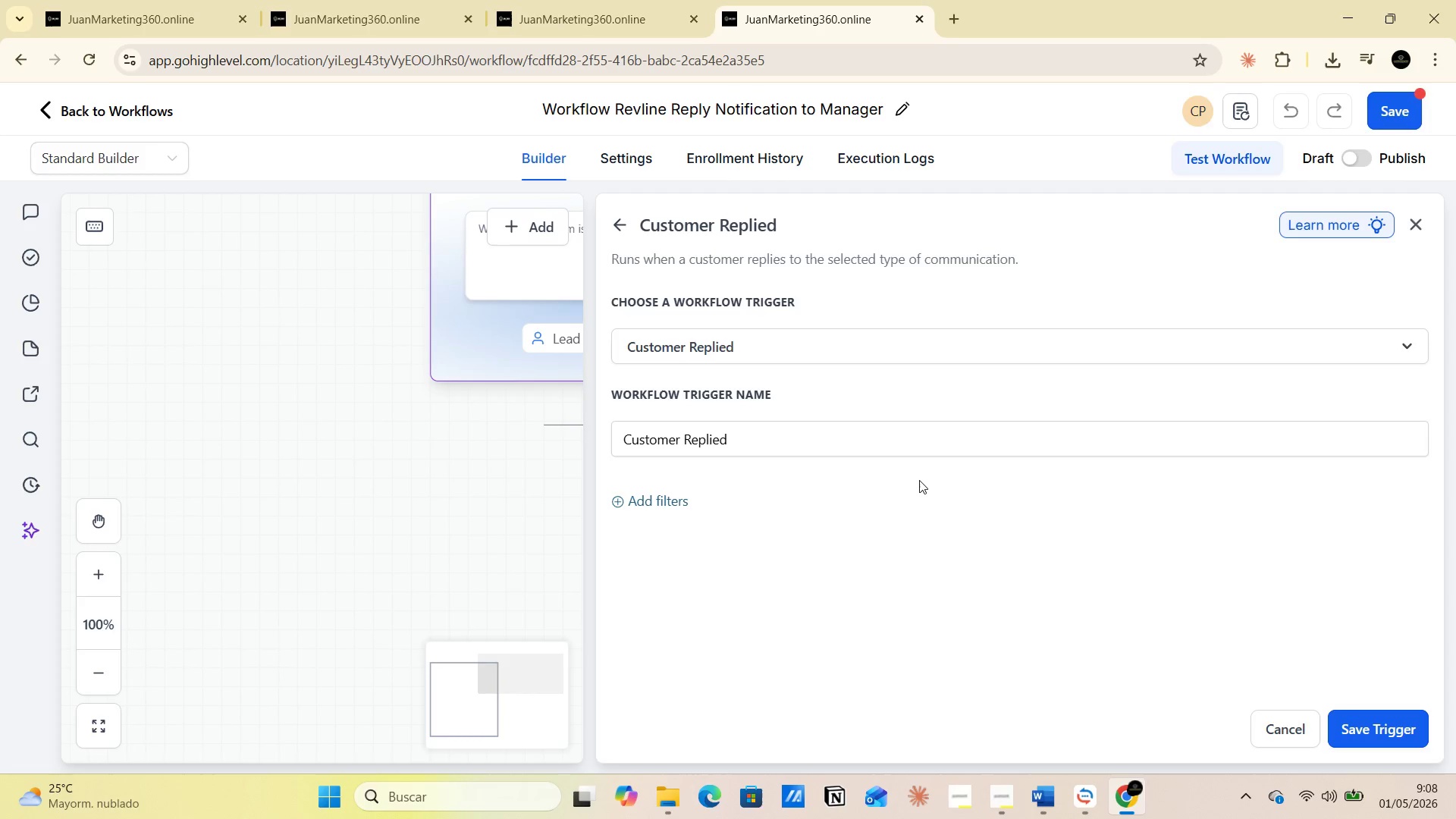 
wait(13.05)
 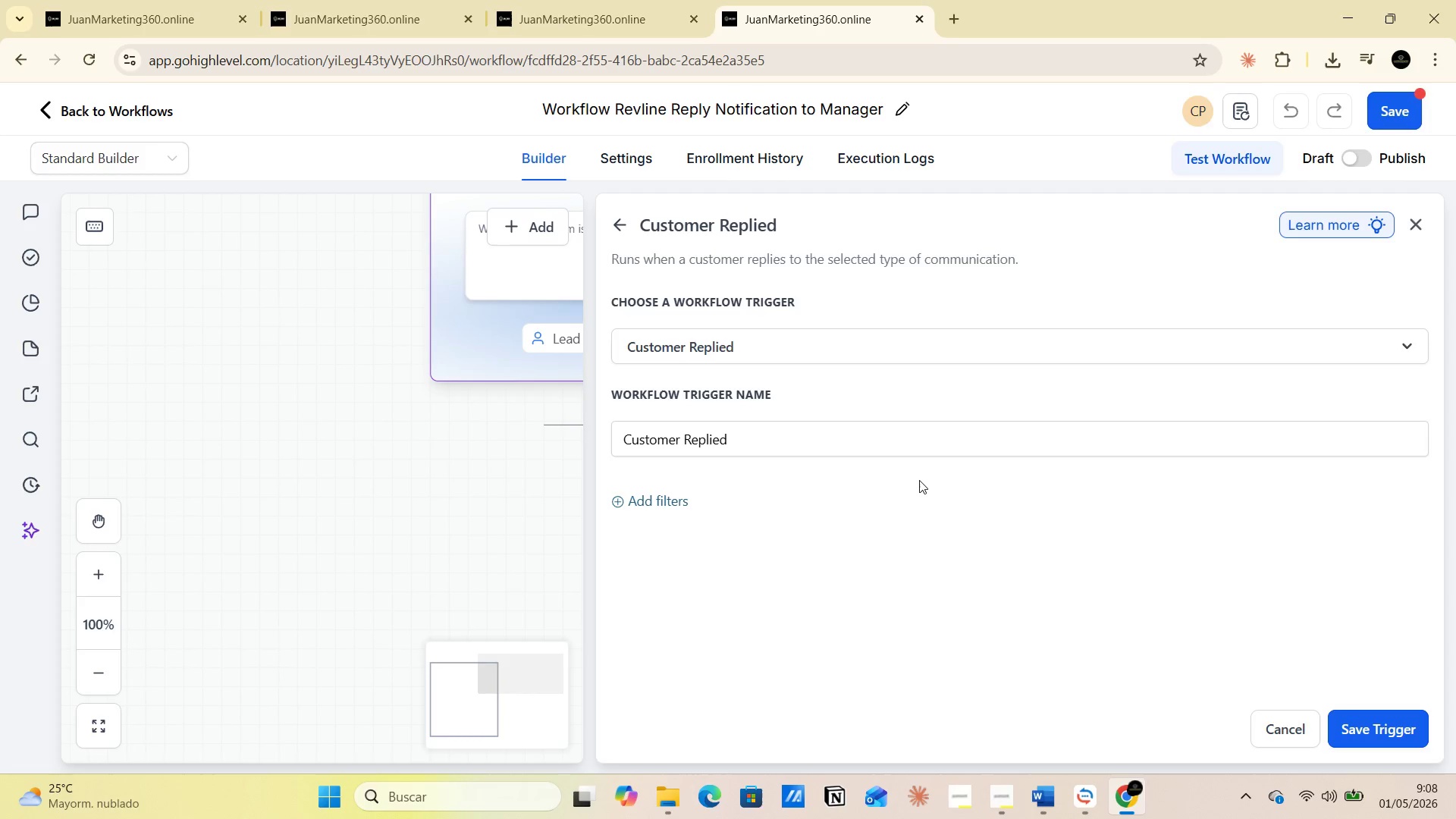 
left_click([645, 494])
 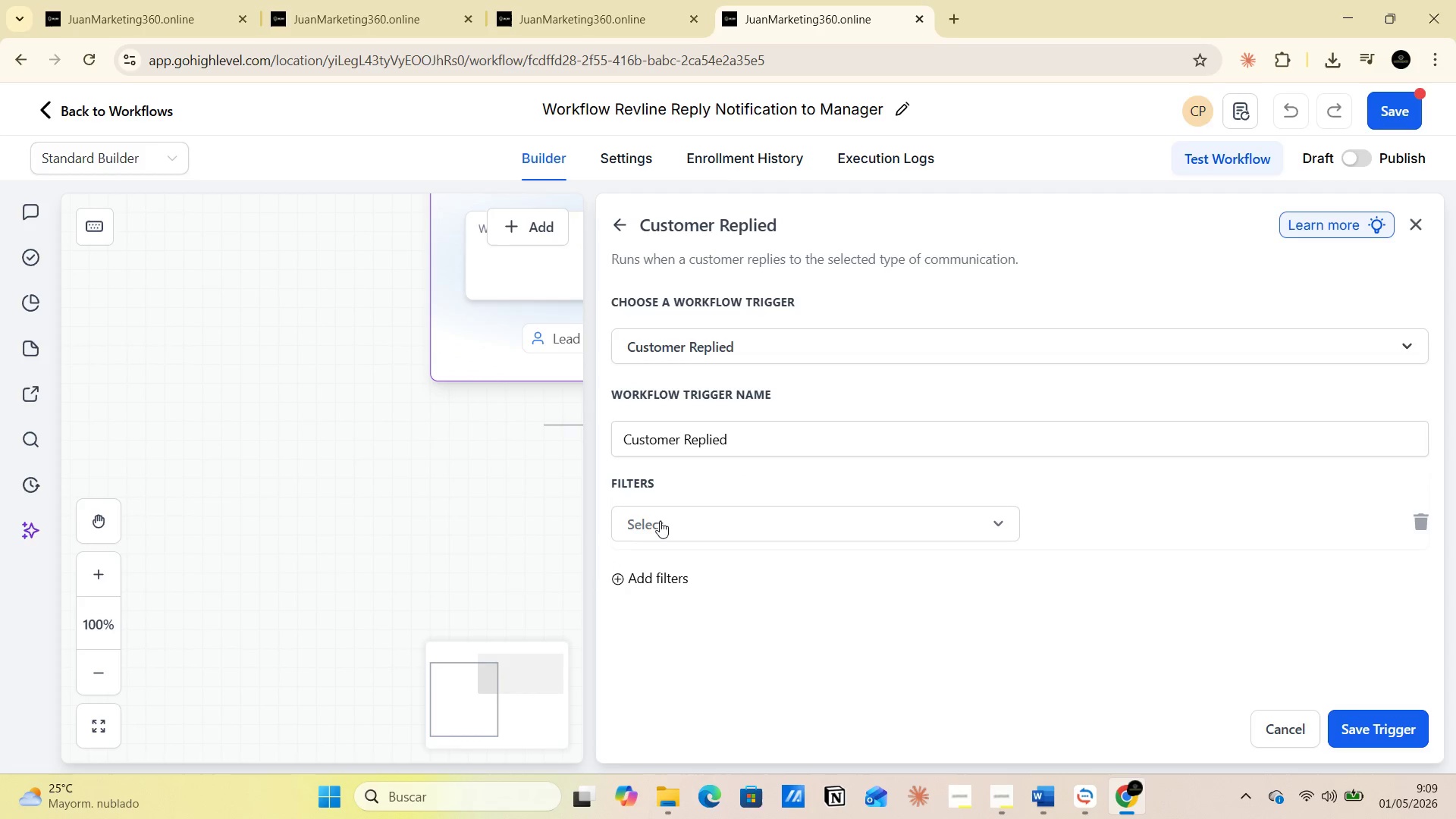 
left_click([743, 536])
 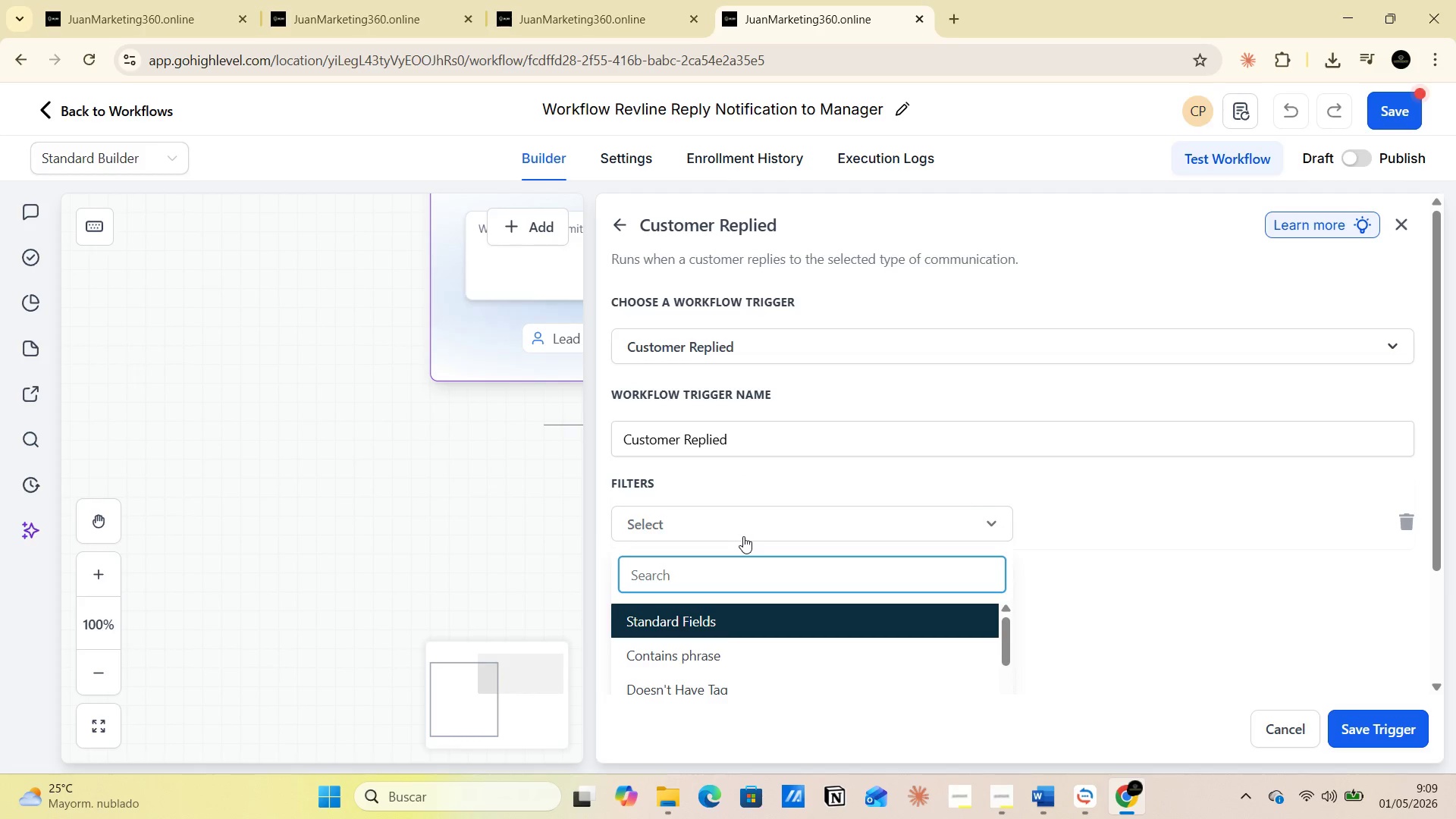 
scroll: coordinate [788, 567], scroll_direction: down, amount: 16.0
 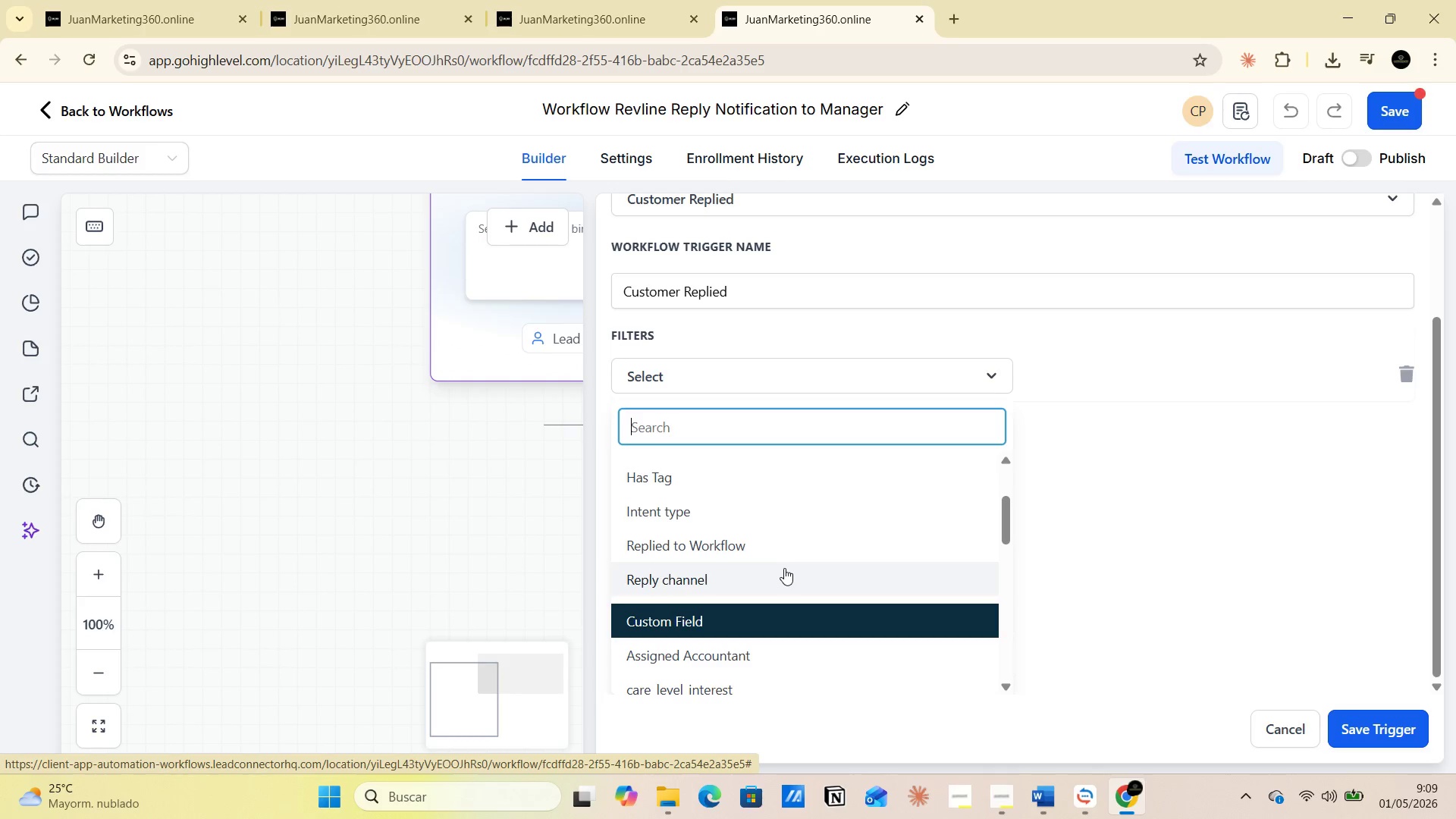 
wait(10.93)
 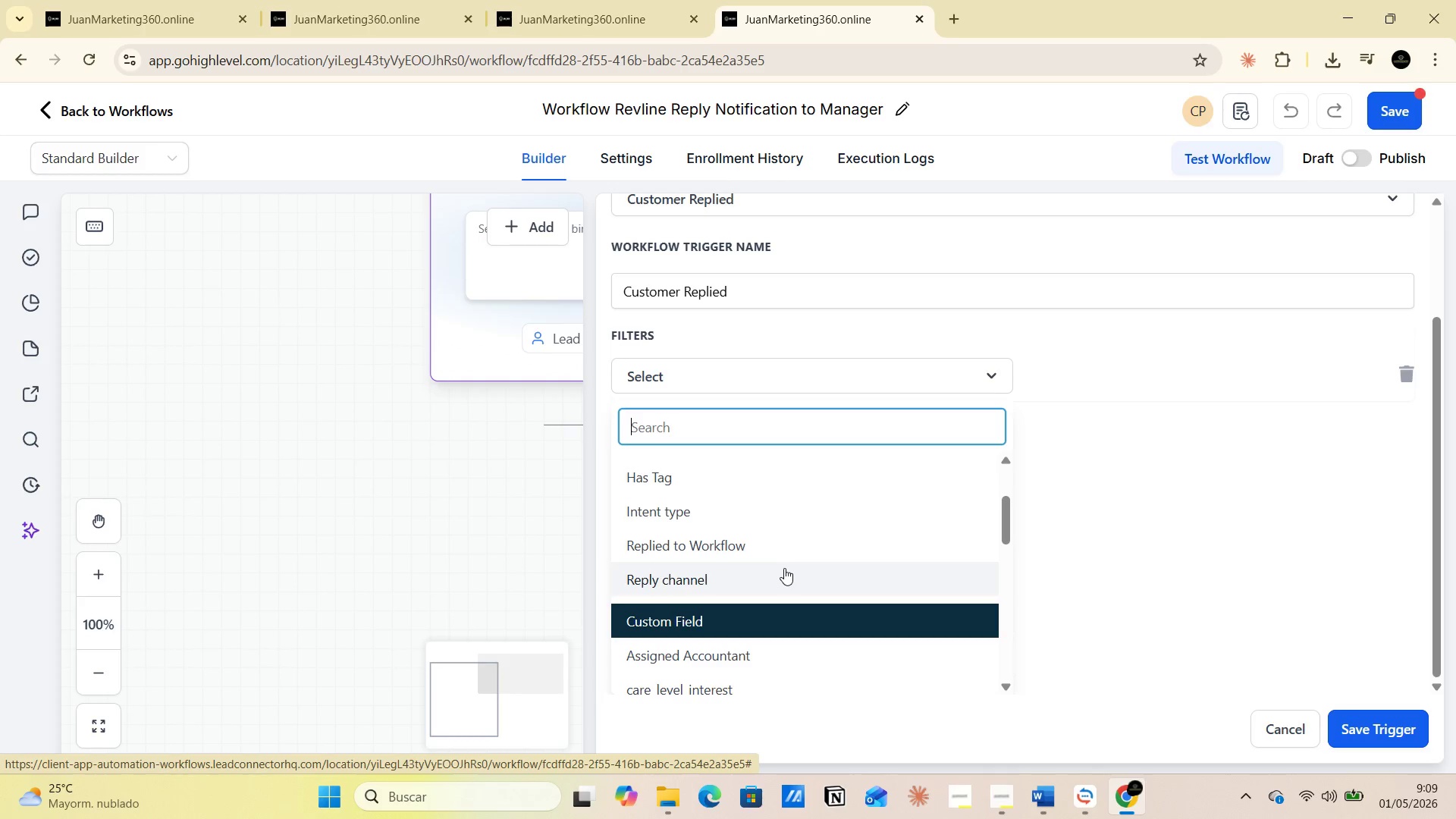 
left_click([746, 555])
 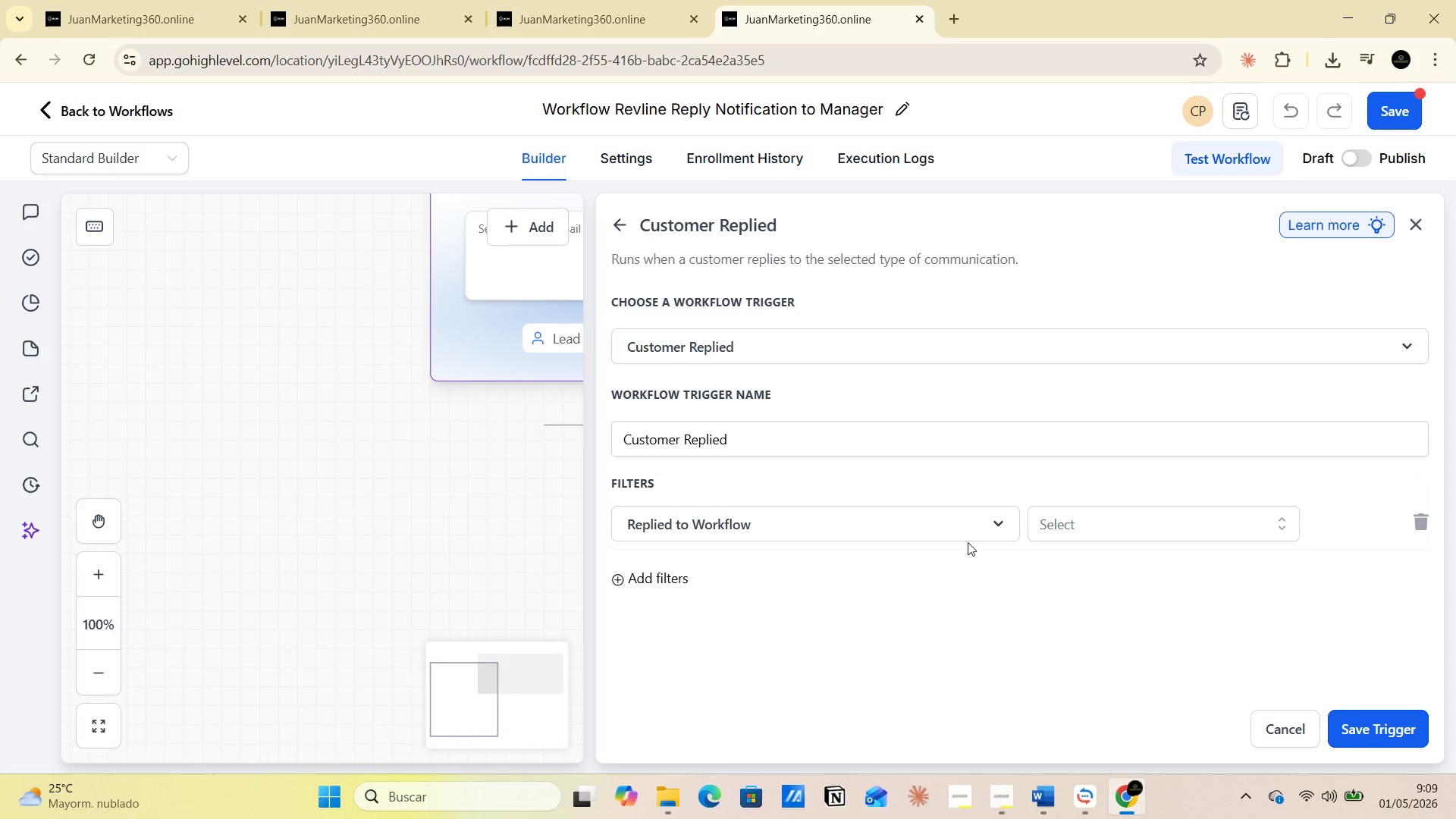 
left_click([1106, 537])
 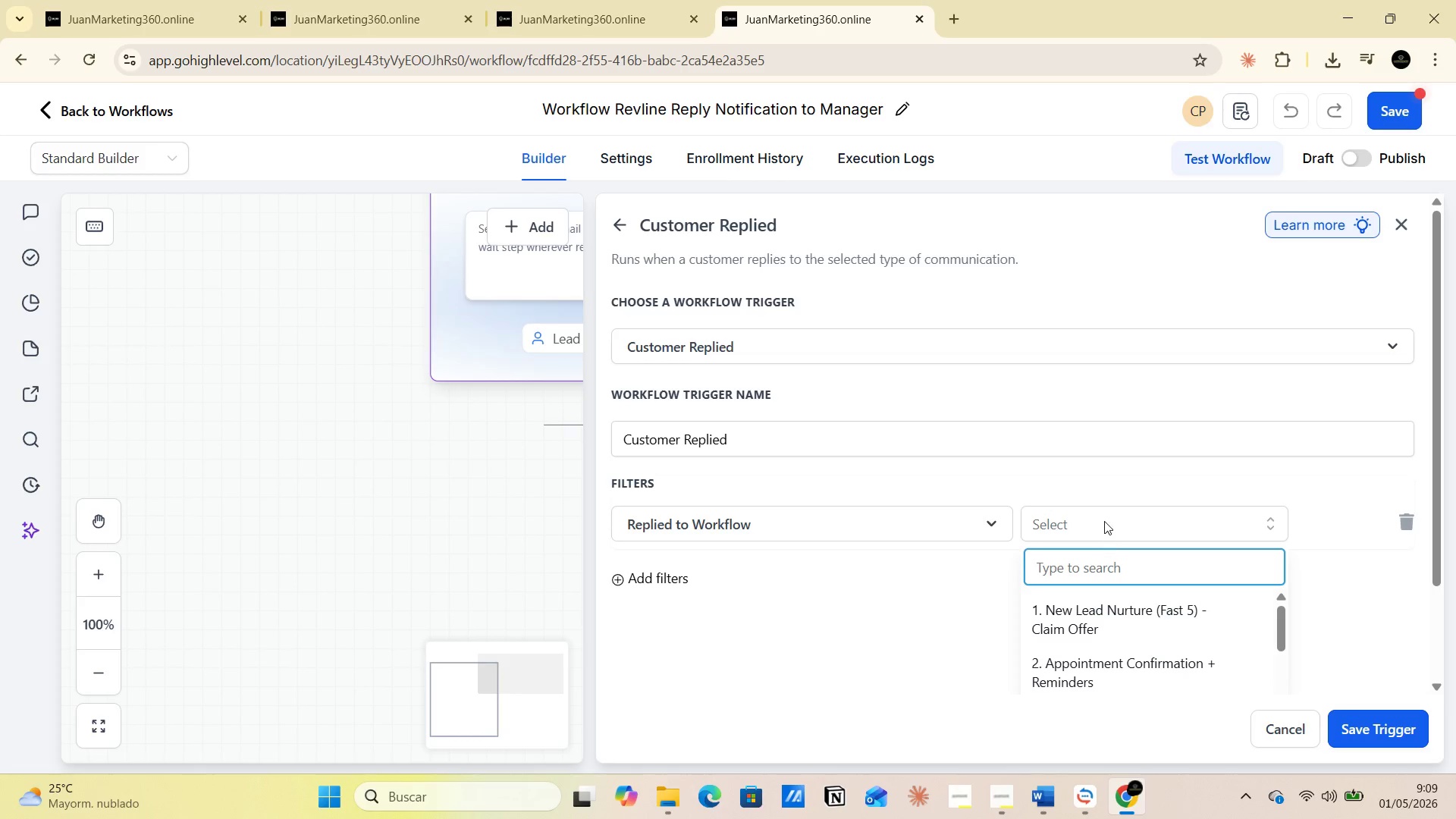 
scroll: coordinate [1147, 554], scroll_direction: down, amount: 6.0
 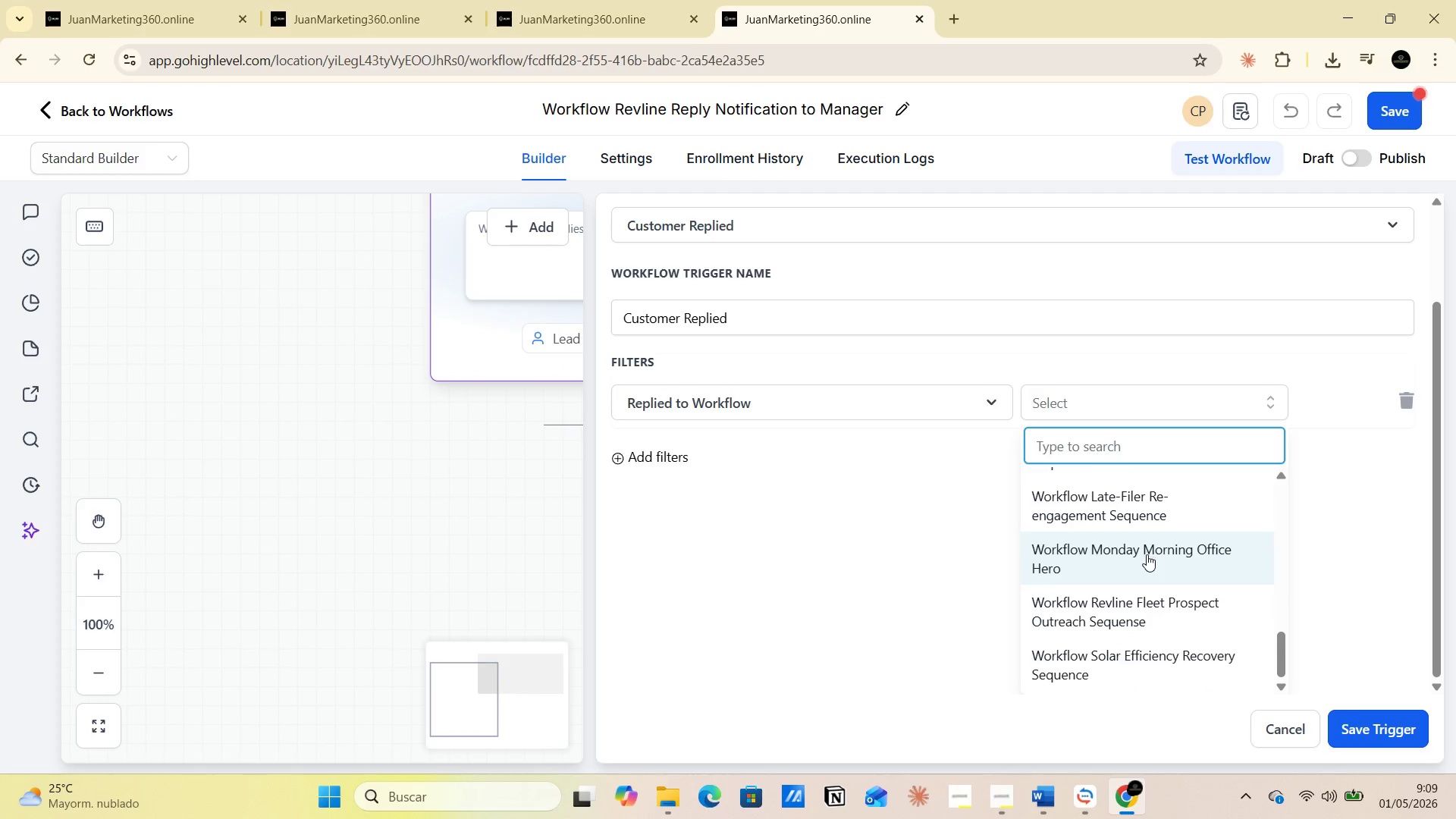 
scroll: coordinate [1145, 554], scroll_direction: down, amount: 1.0
 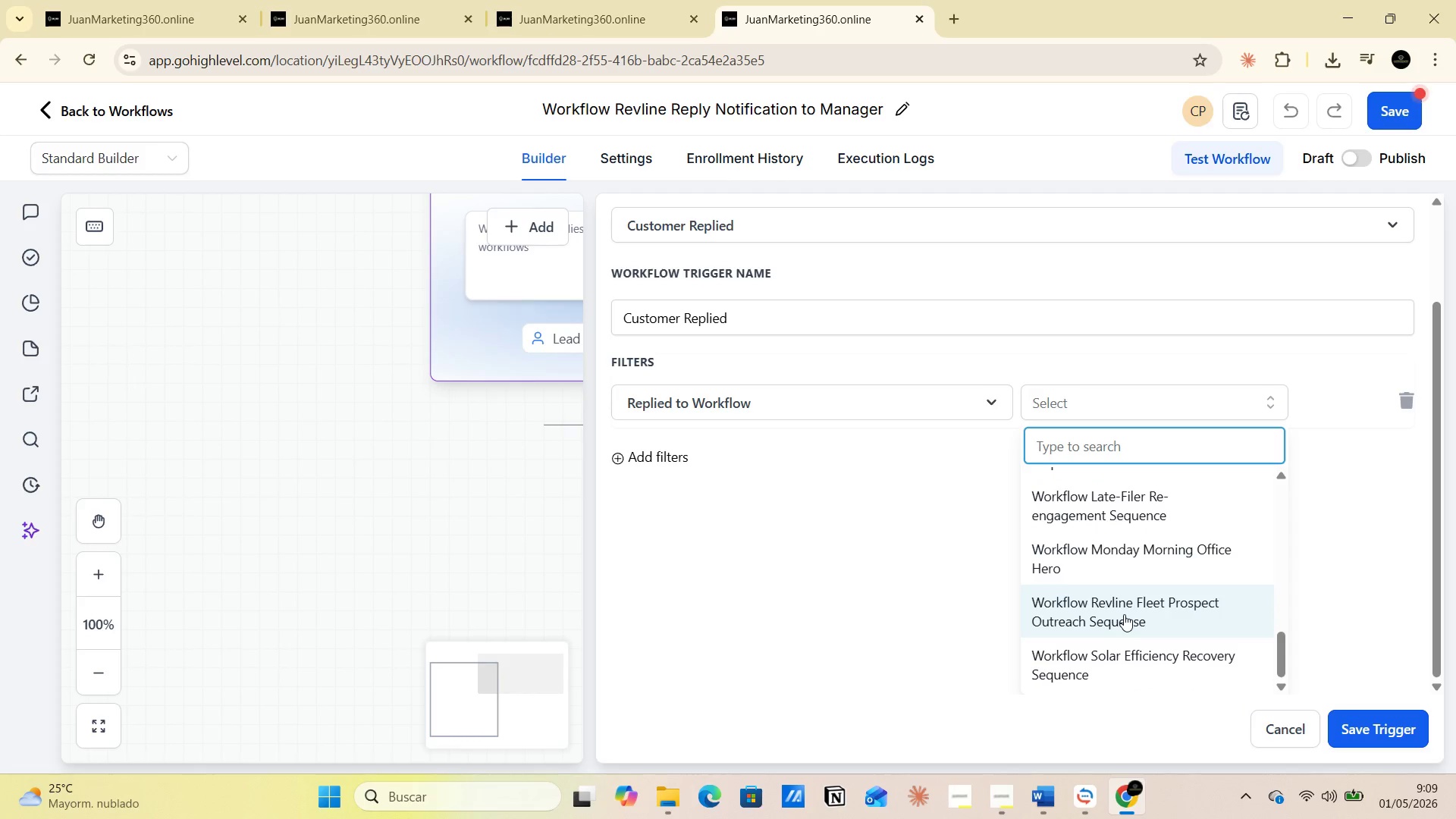 
left_click([1124, 614])
 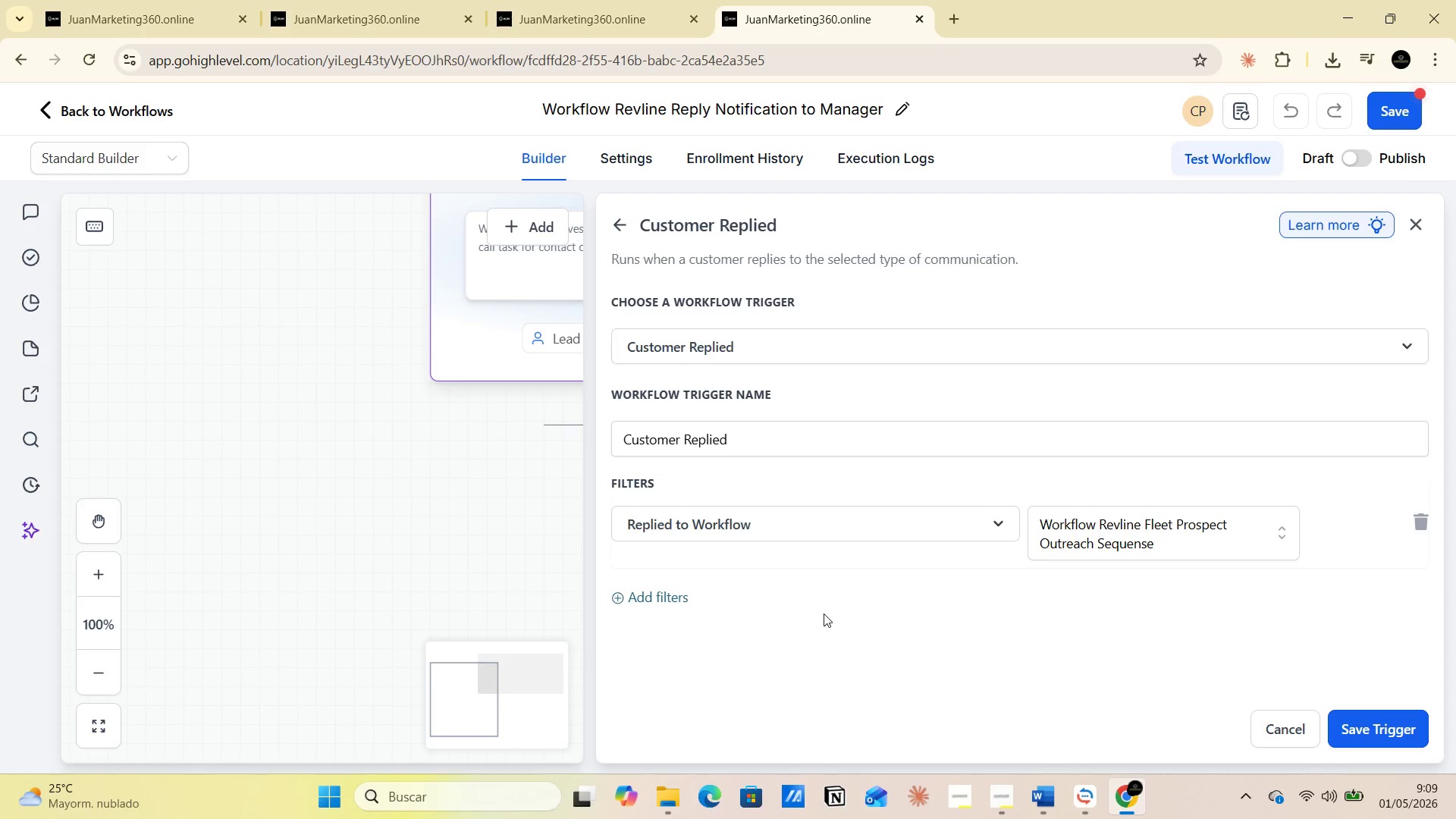 
wait(10.42)
 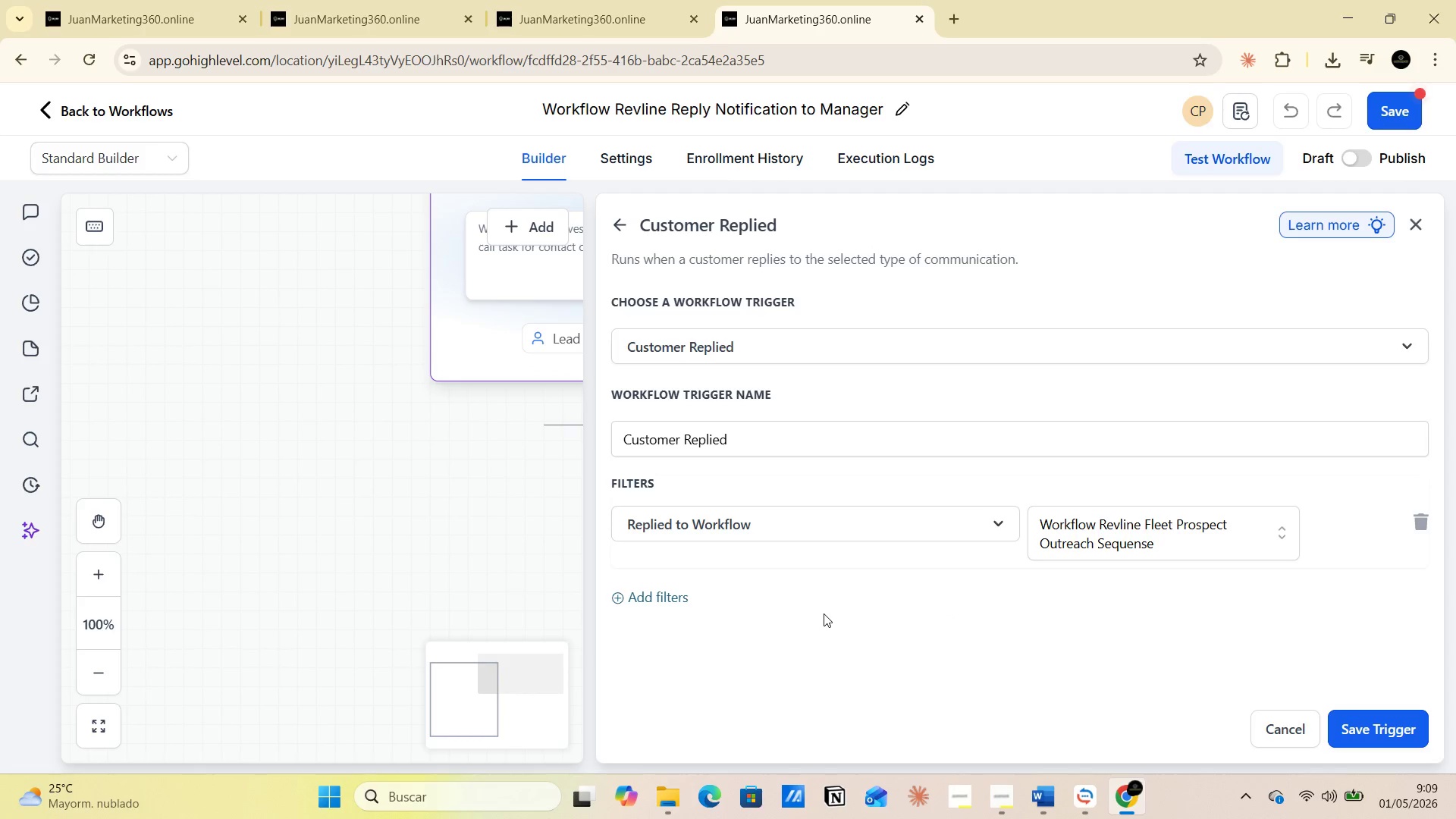 
left_click([1349, 723])
 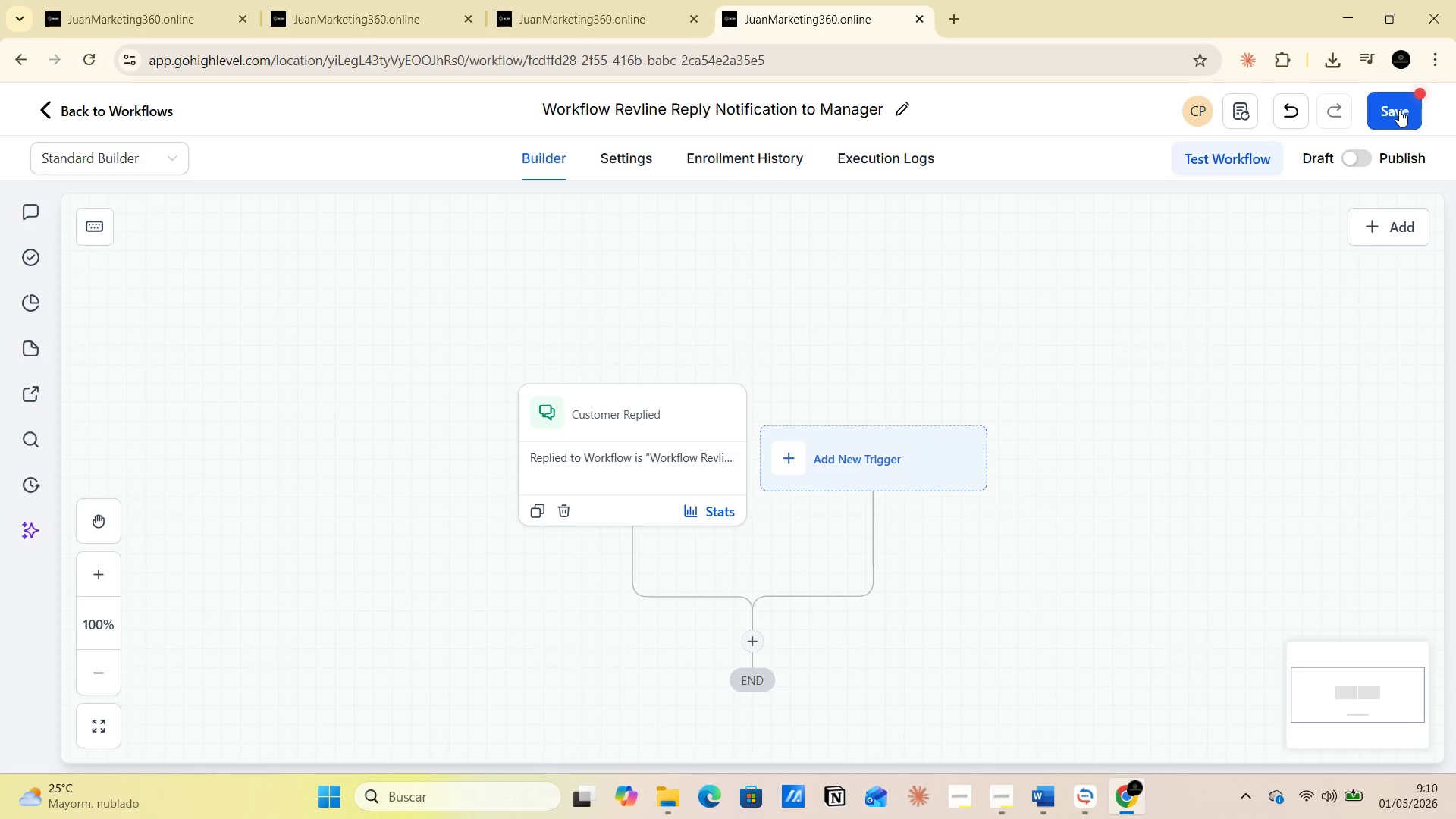 
left_click([1398, 110])
 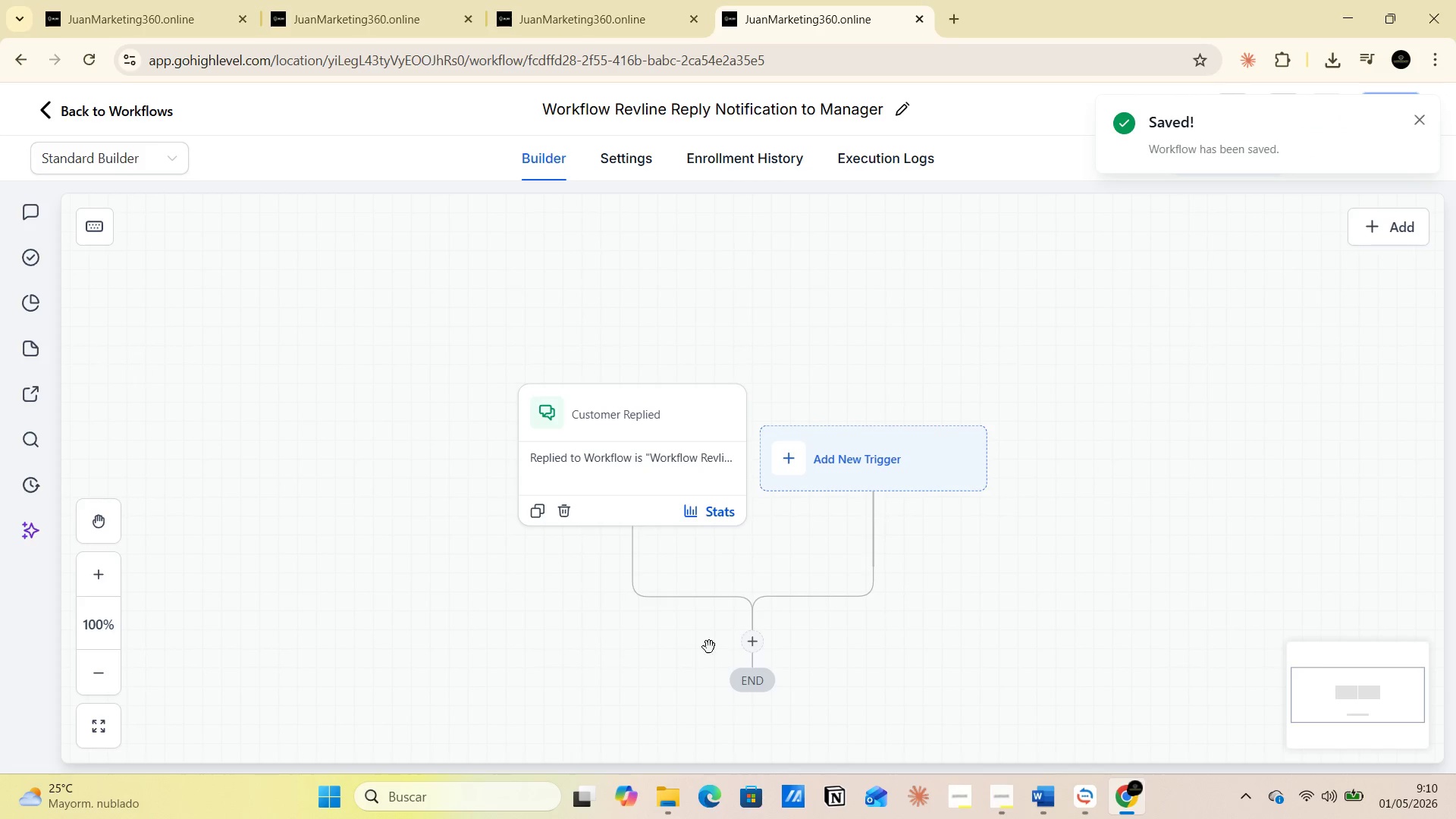 
wait(5.08)
 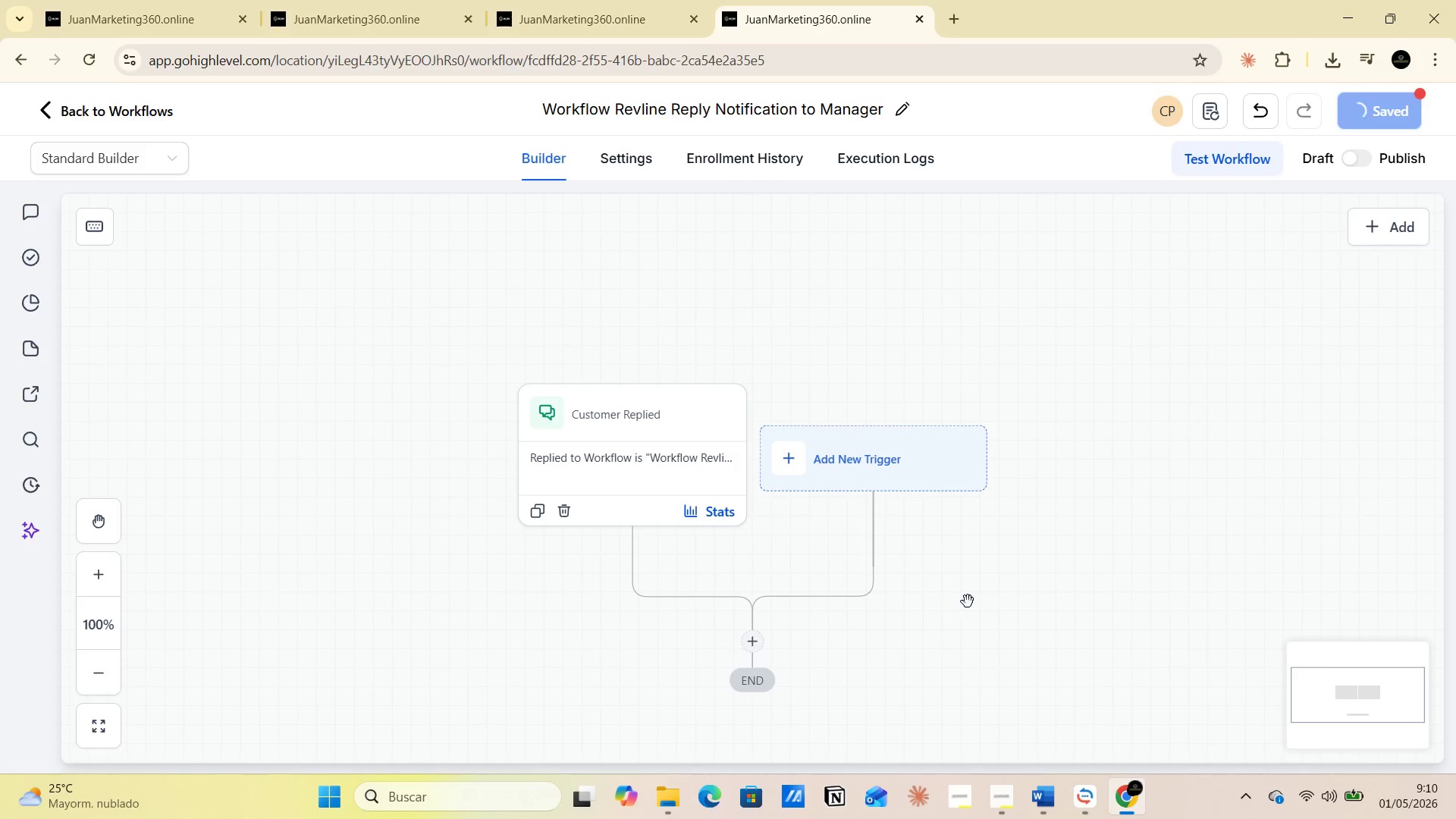 
mouse_move([755, 625])
 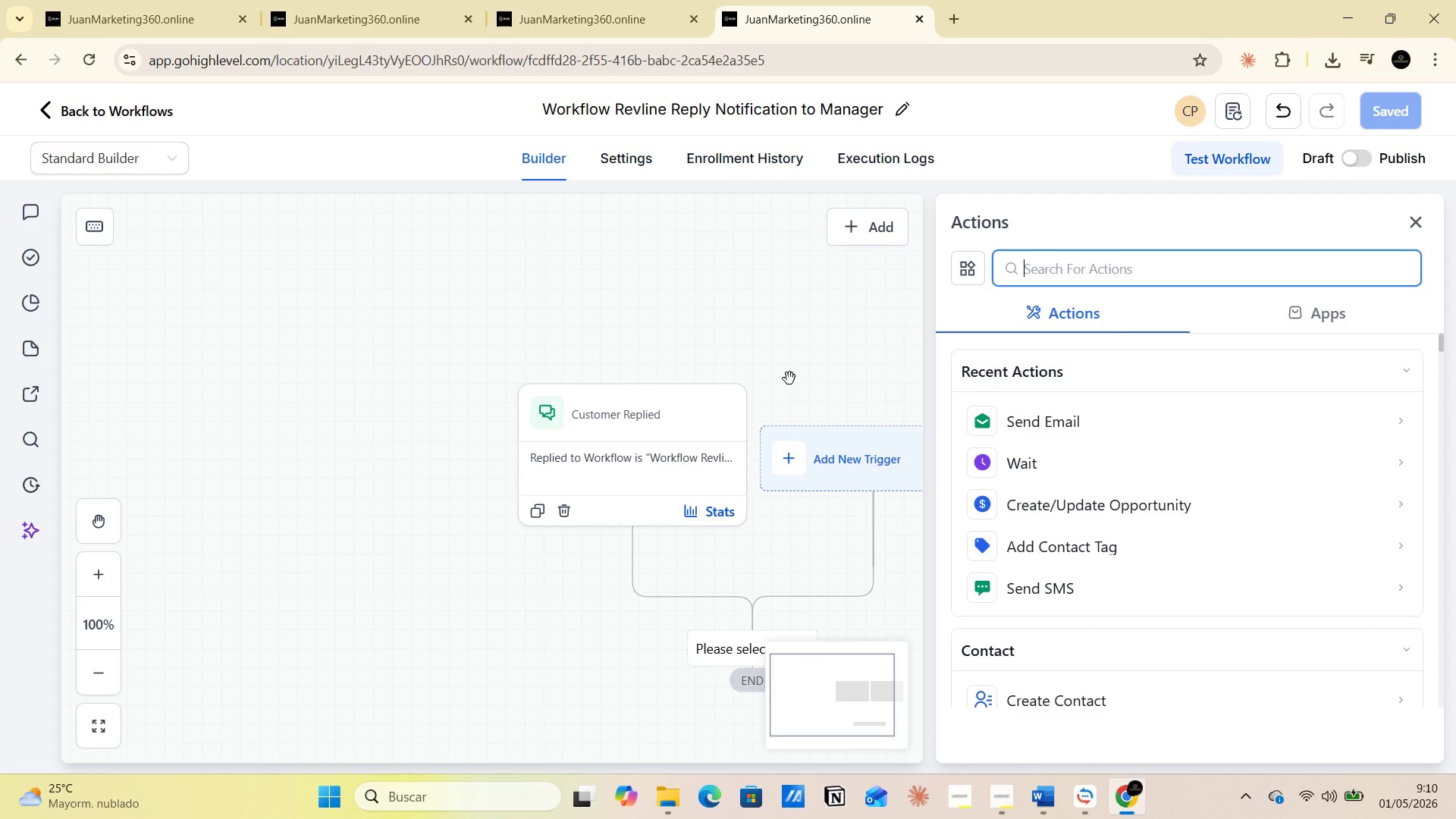 
wait(24.03)
 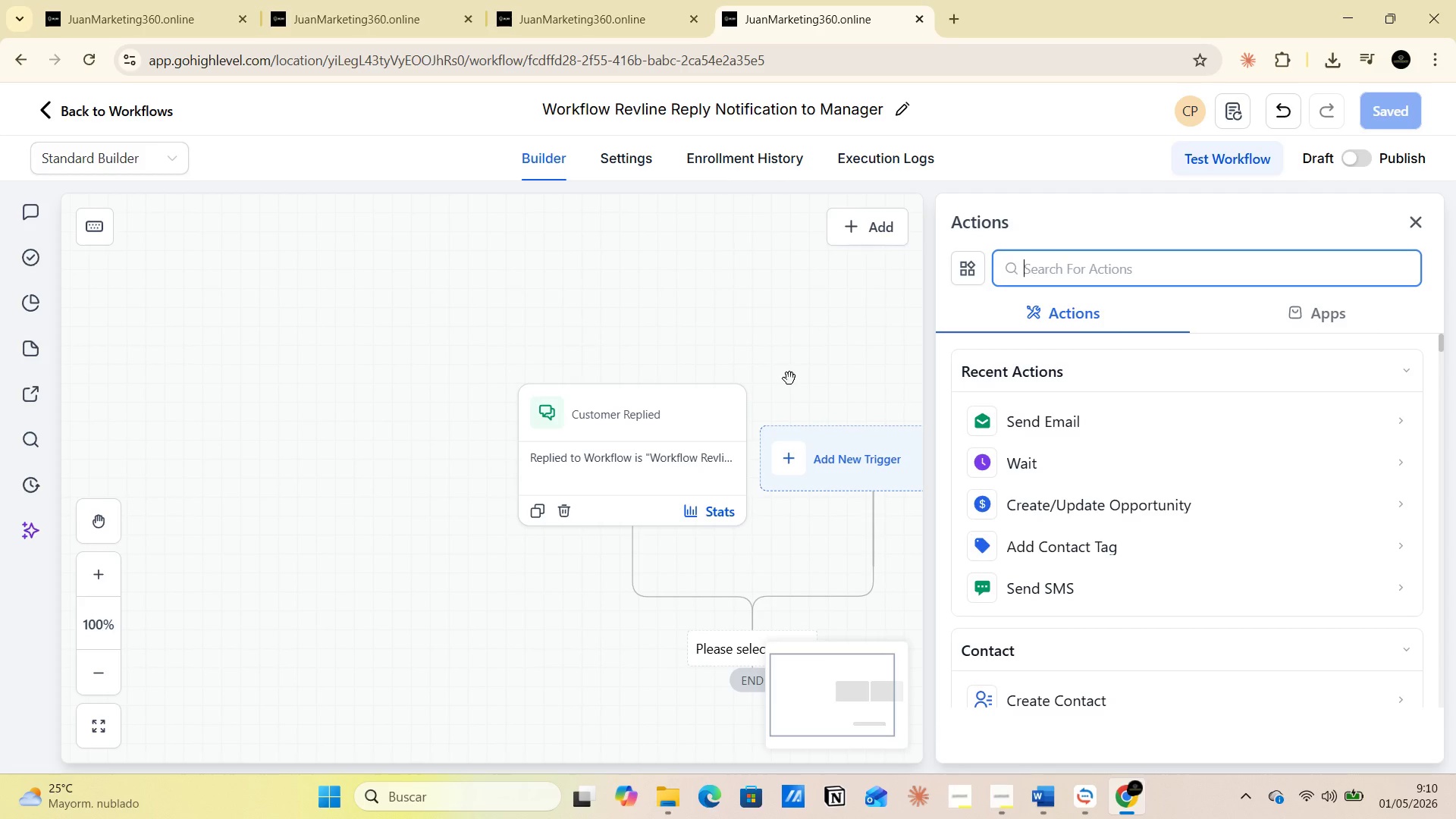 
left_click([1044, 507])
 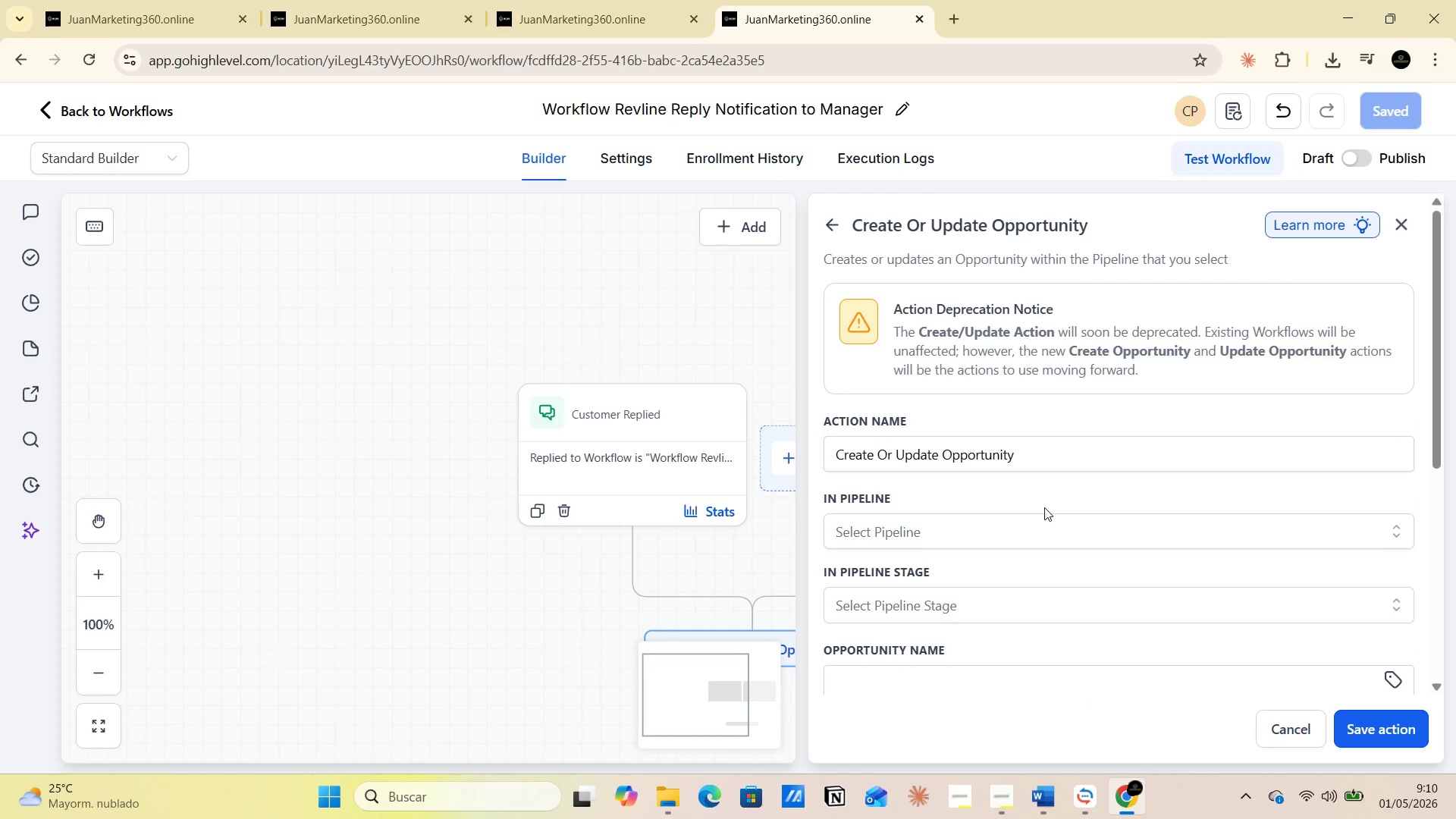 
wait(5.97)
 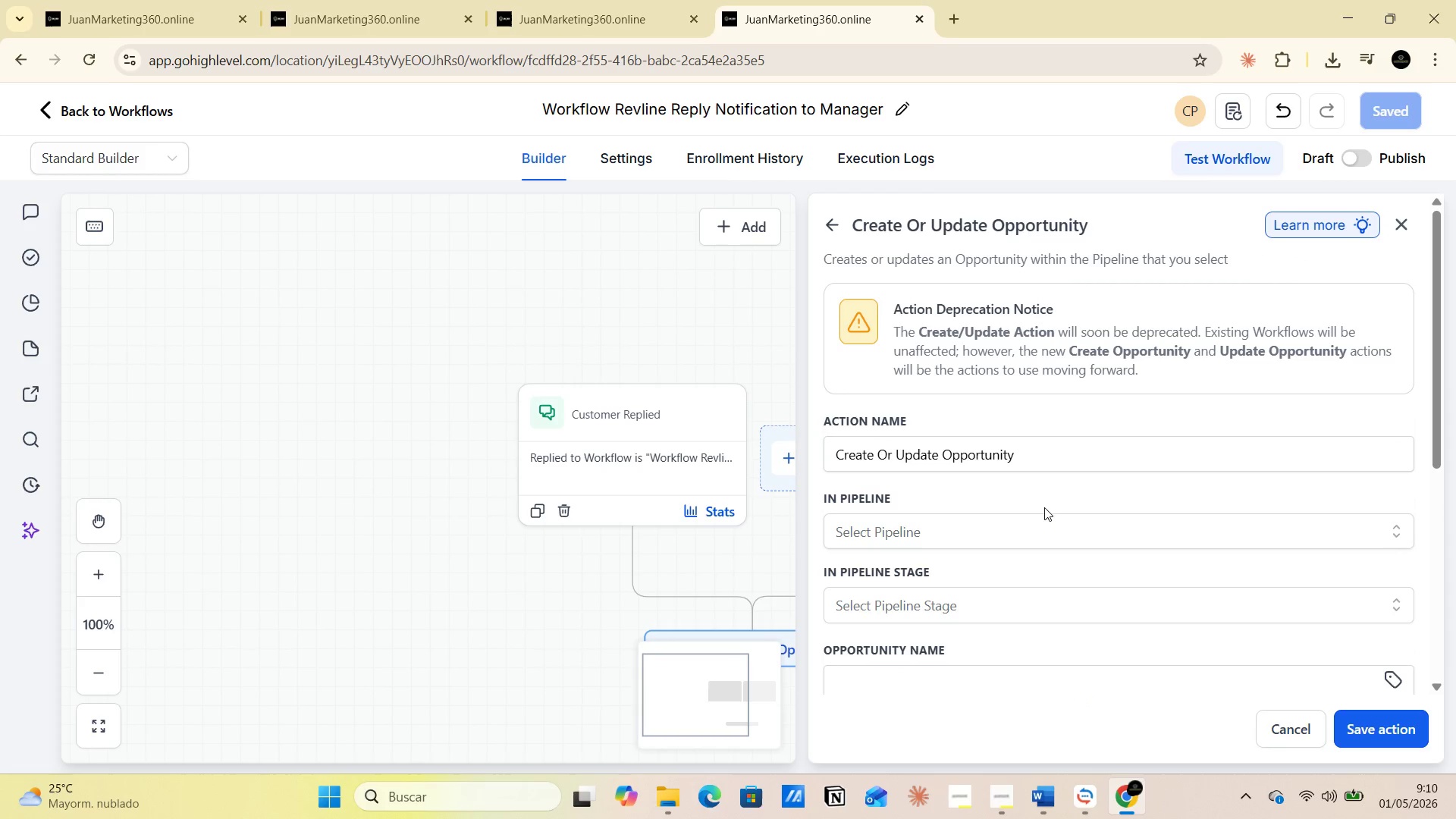 
left_click([1046, 456])
 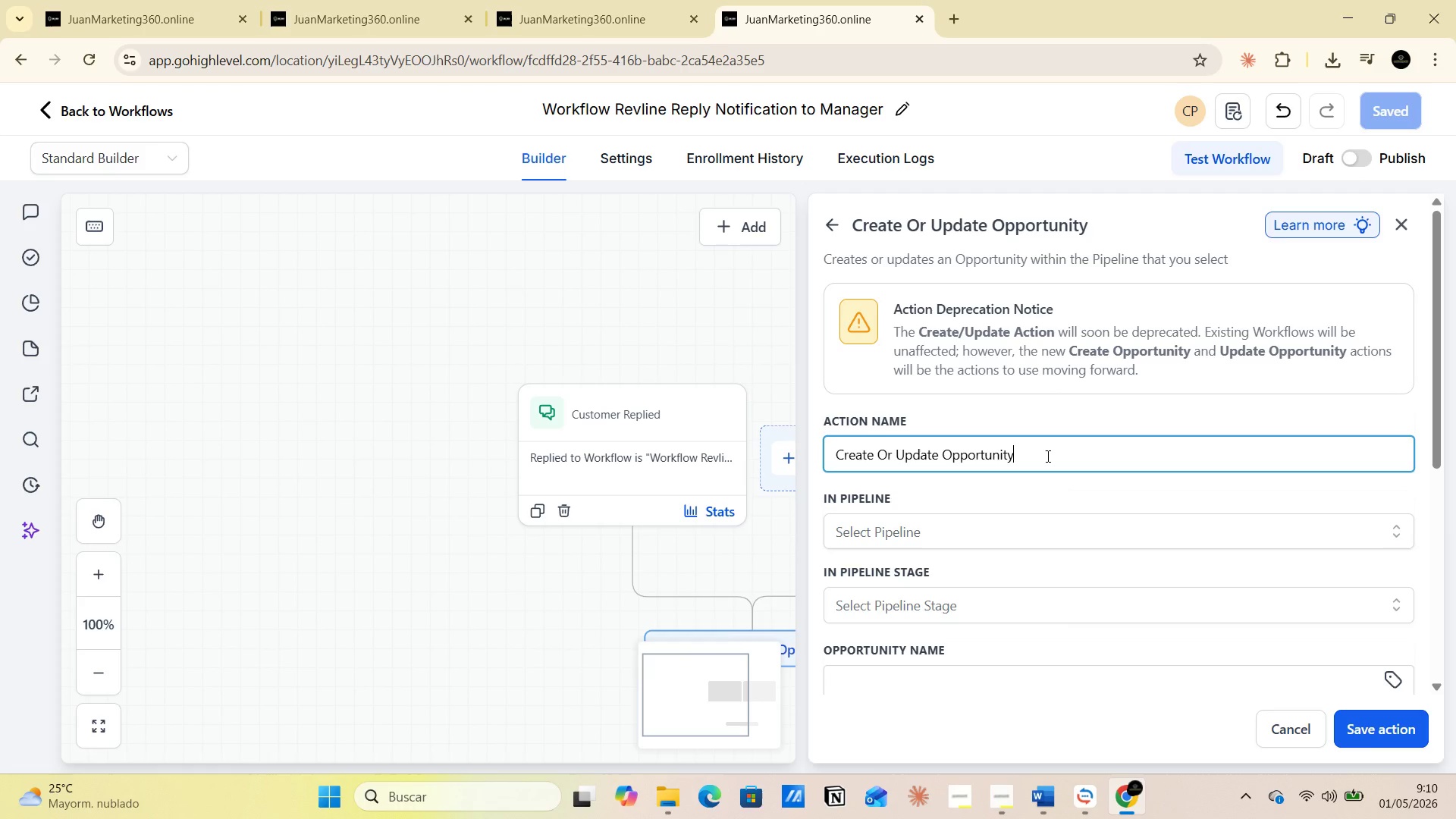 
key(Space)
 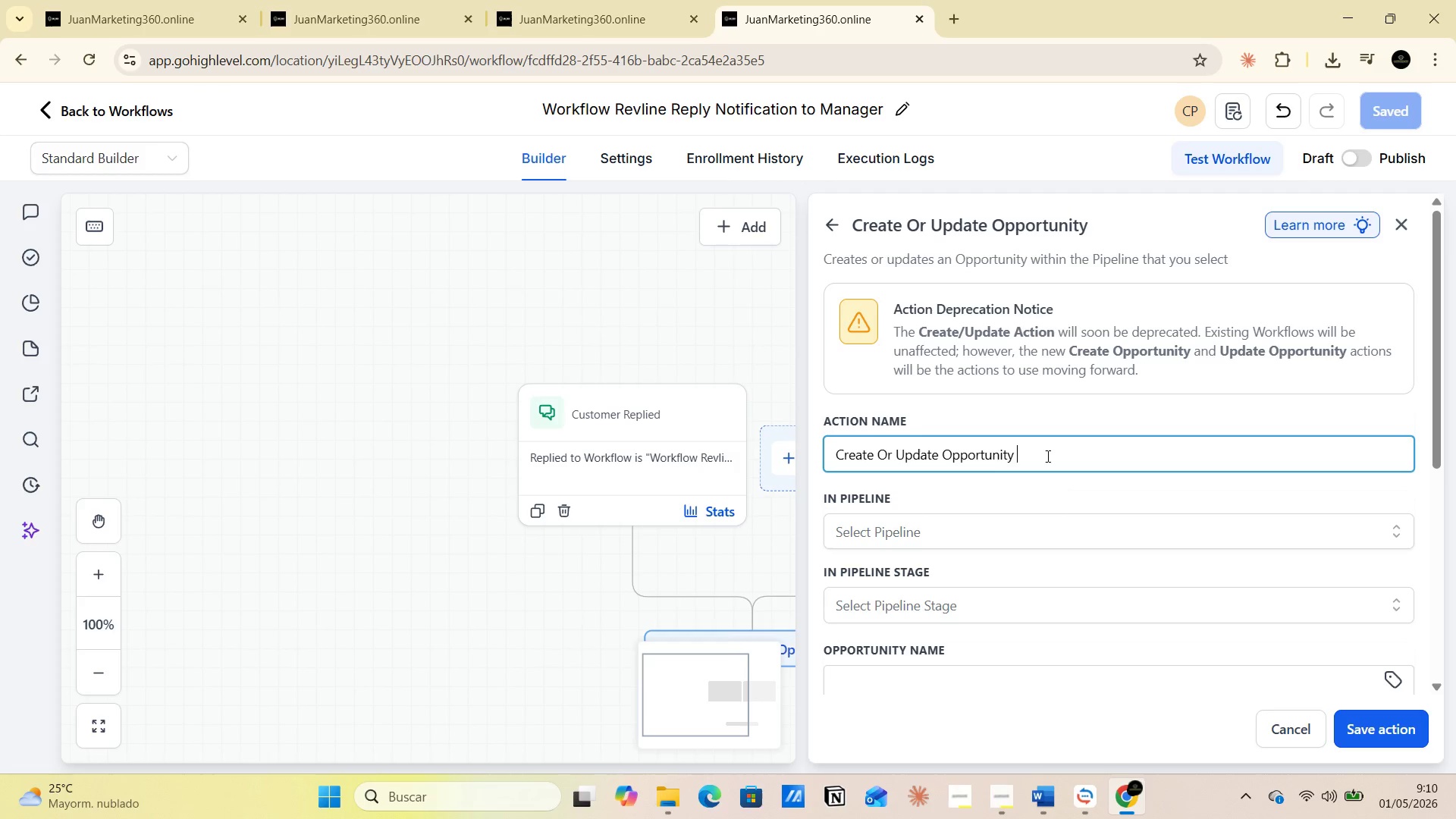 
key(Space)
 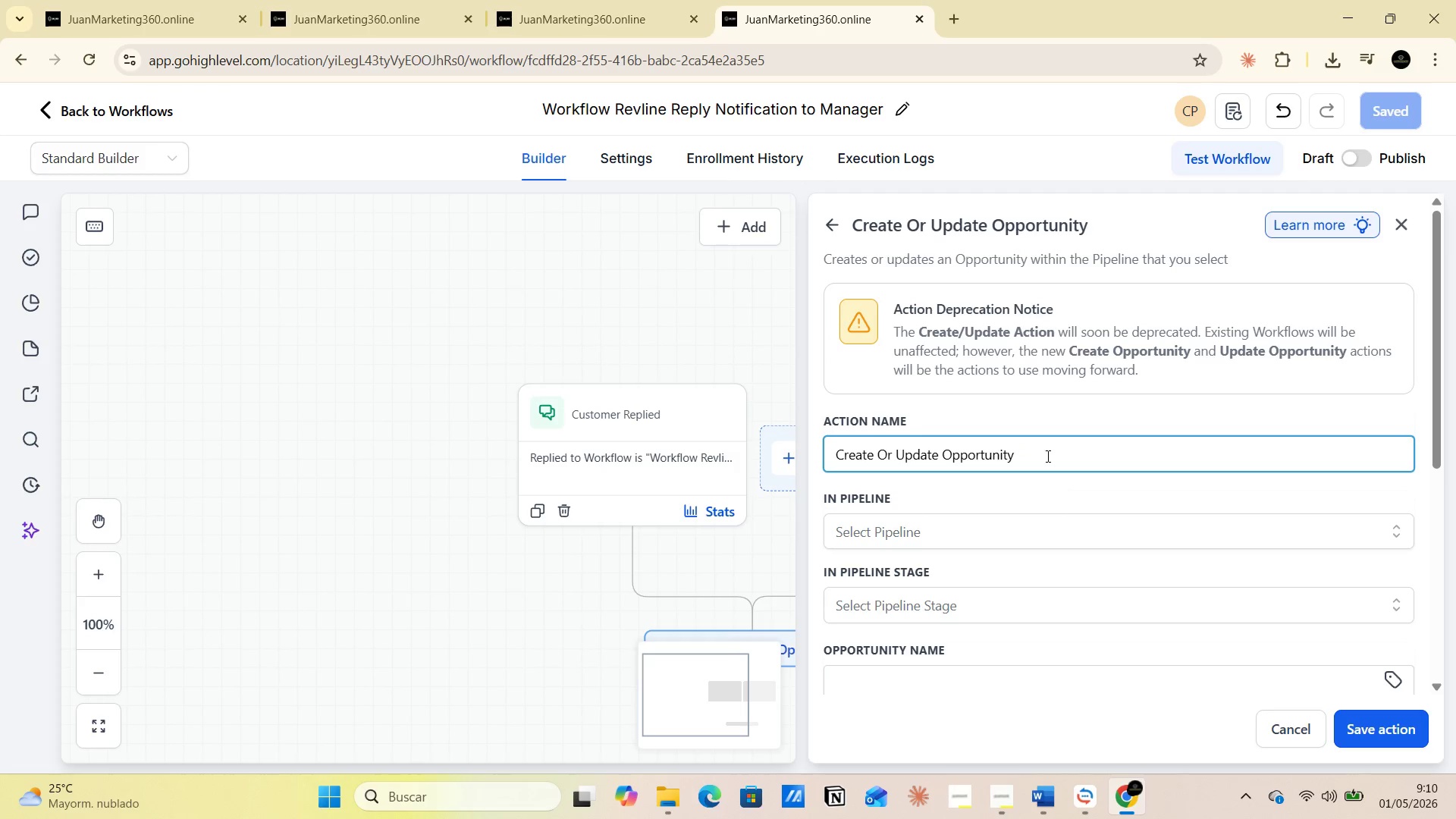 
wait(5.34)
 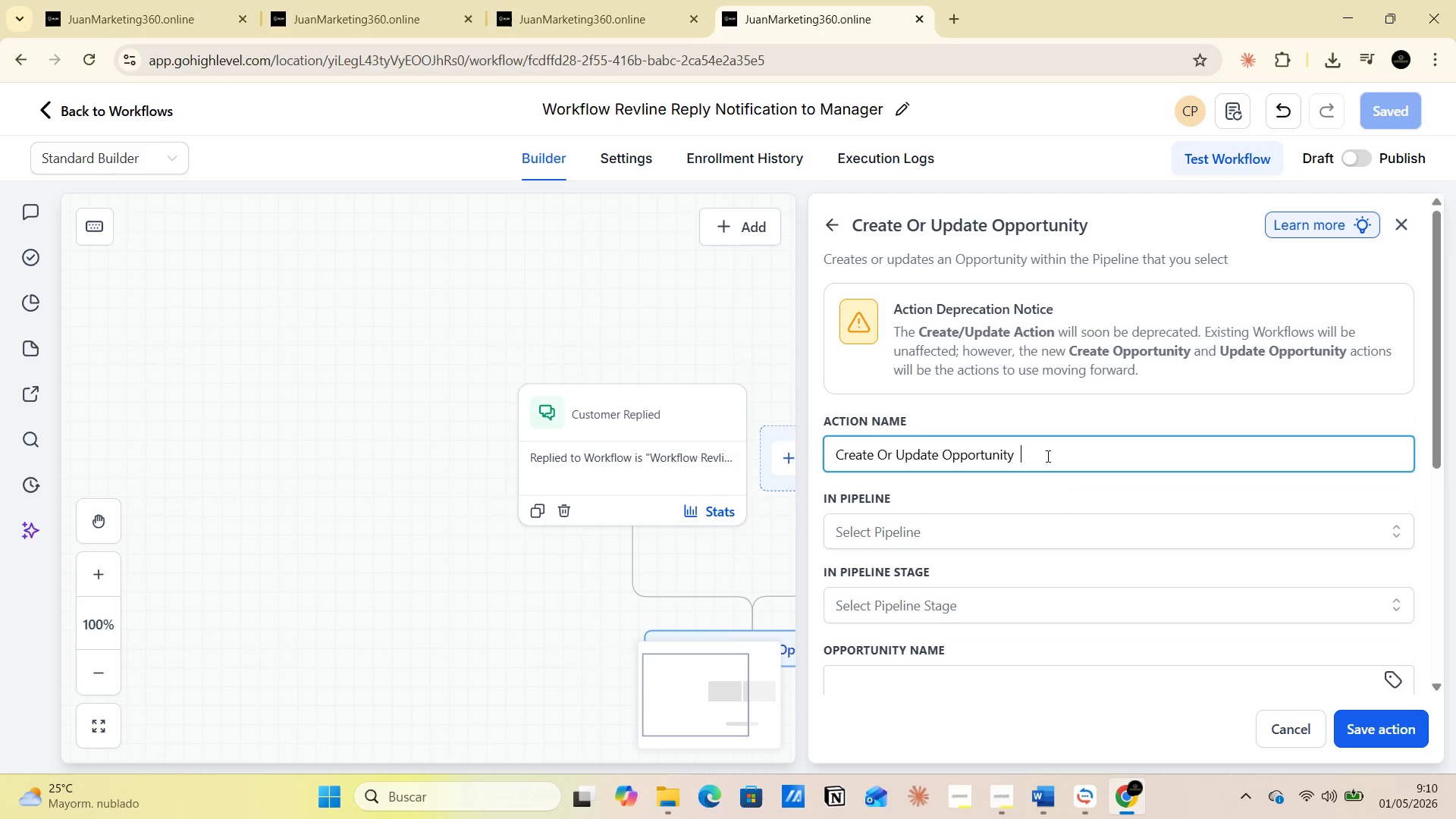 
type(Replay Received )
 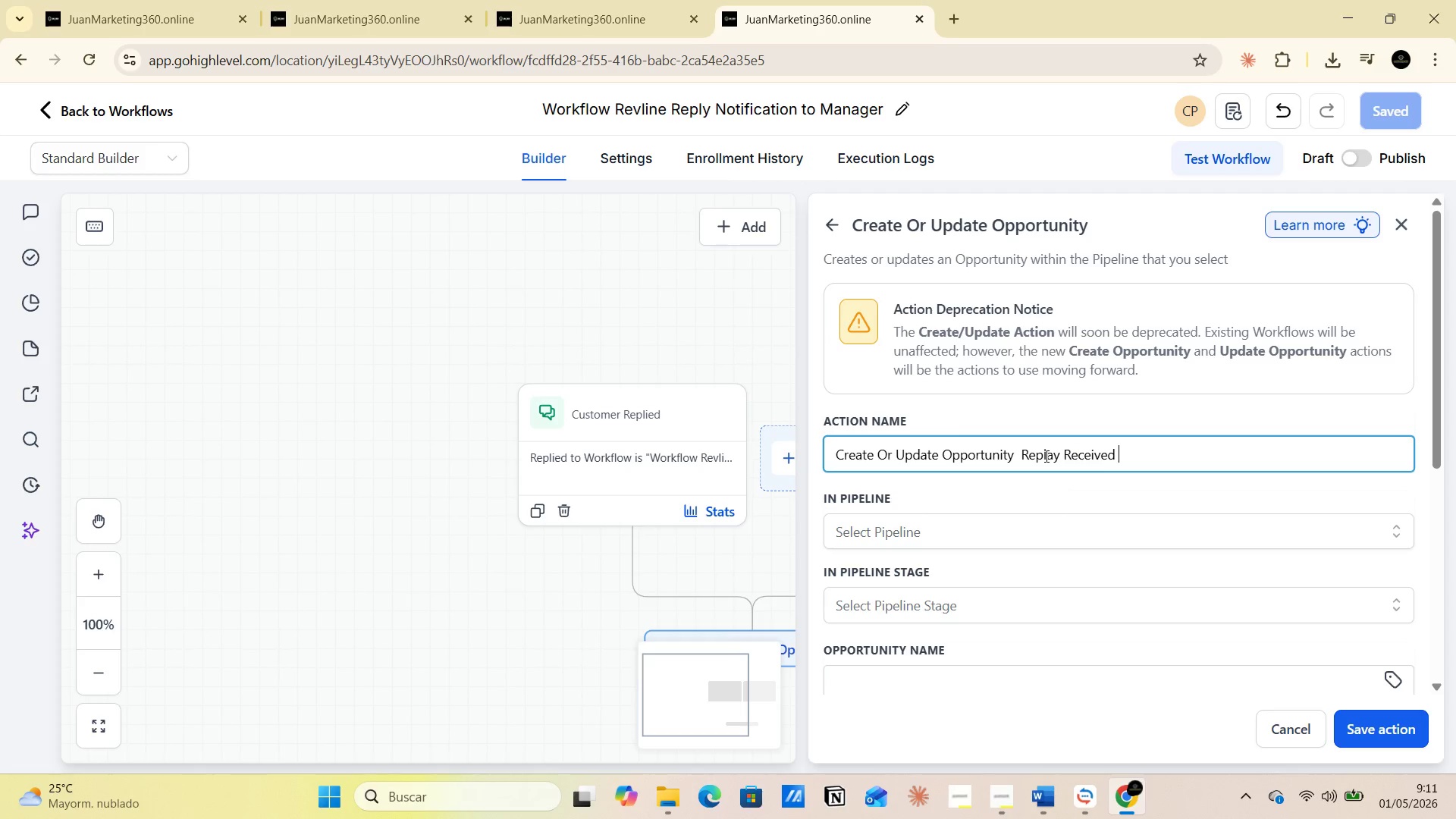 
wait(11.67)
 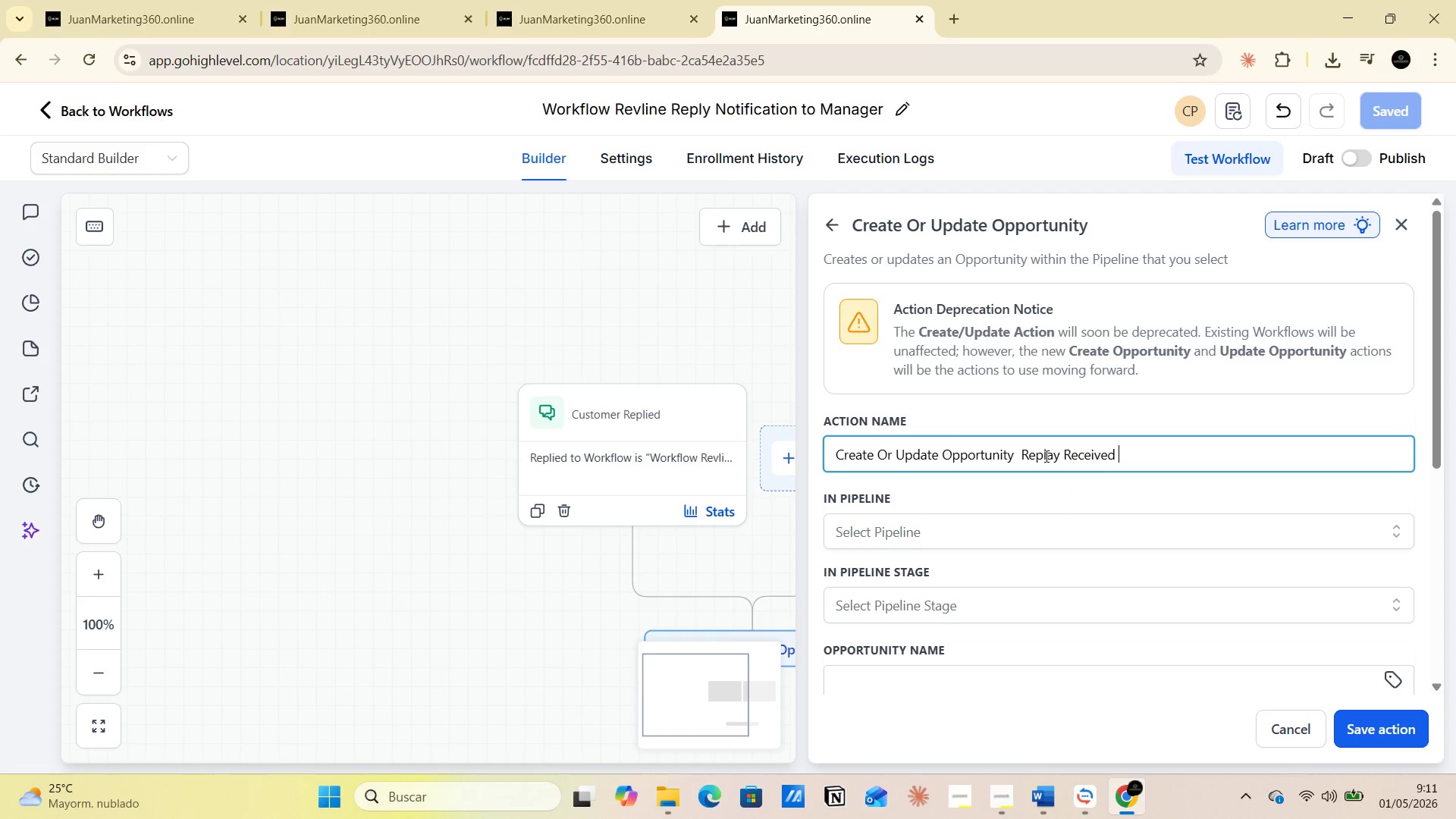 
left_click([959, 530])
 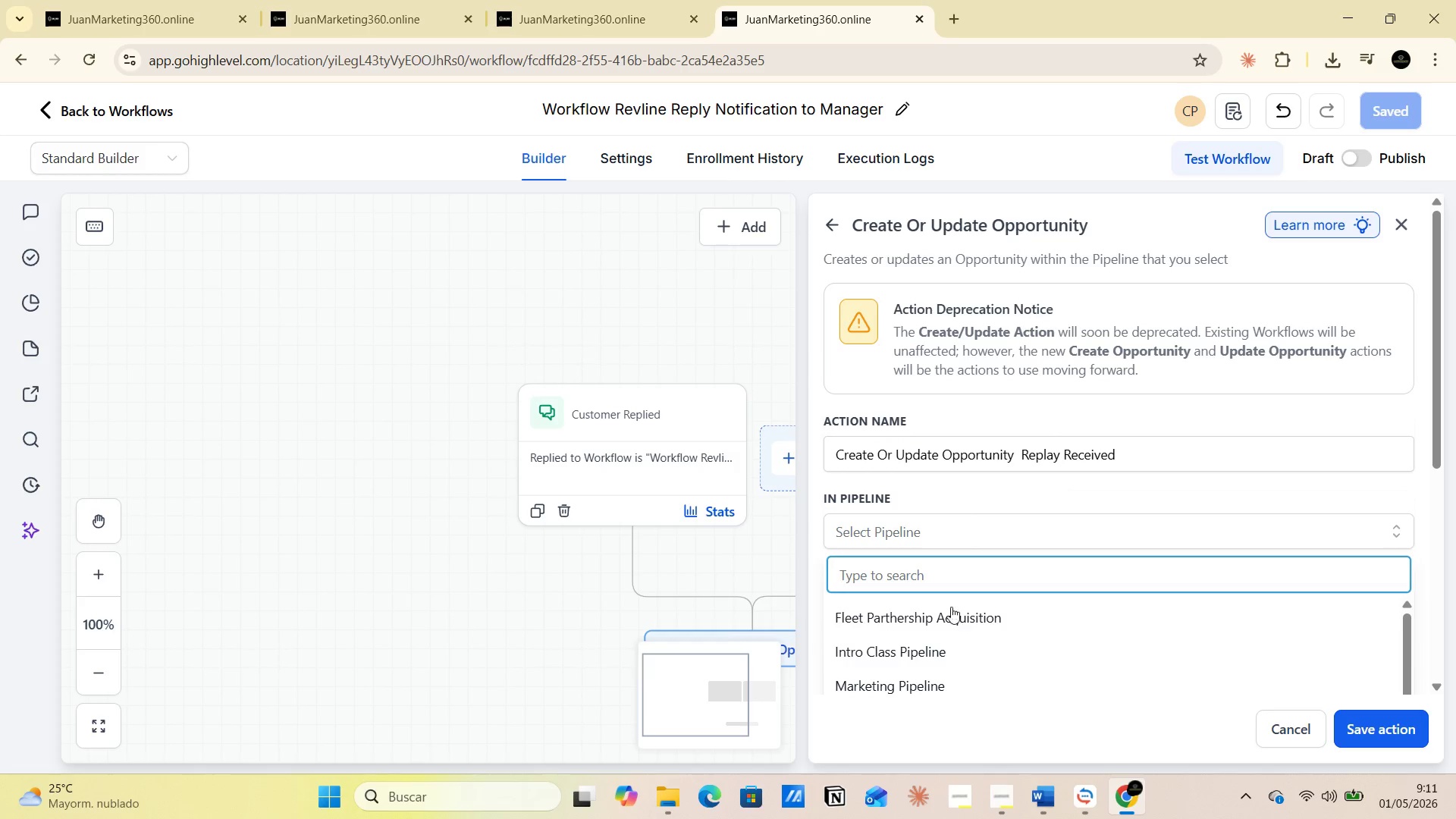 
left_click([954, 615])
 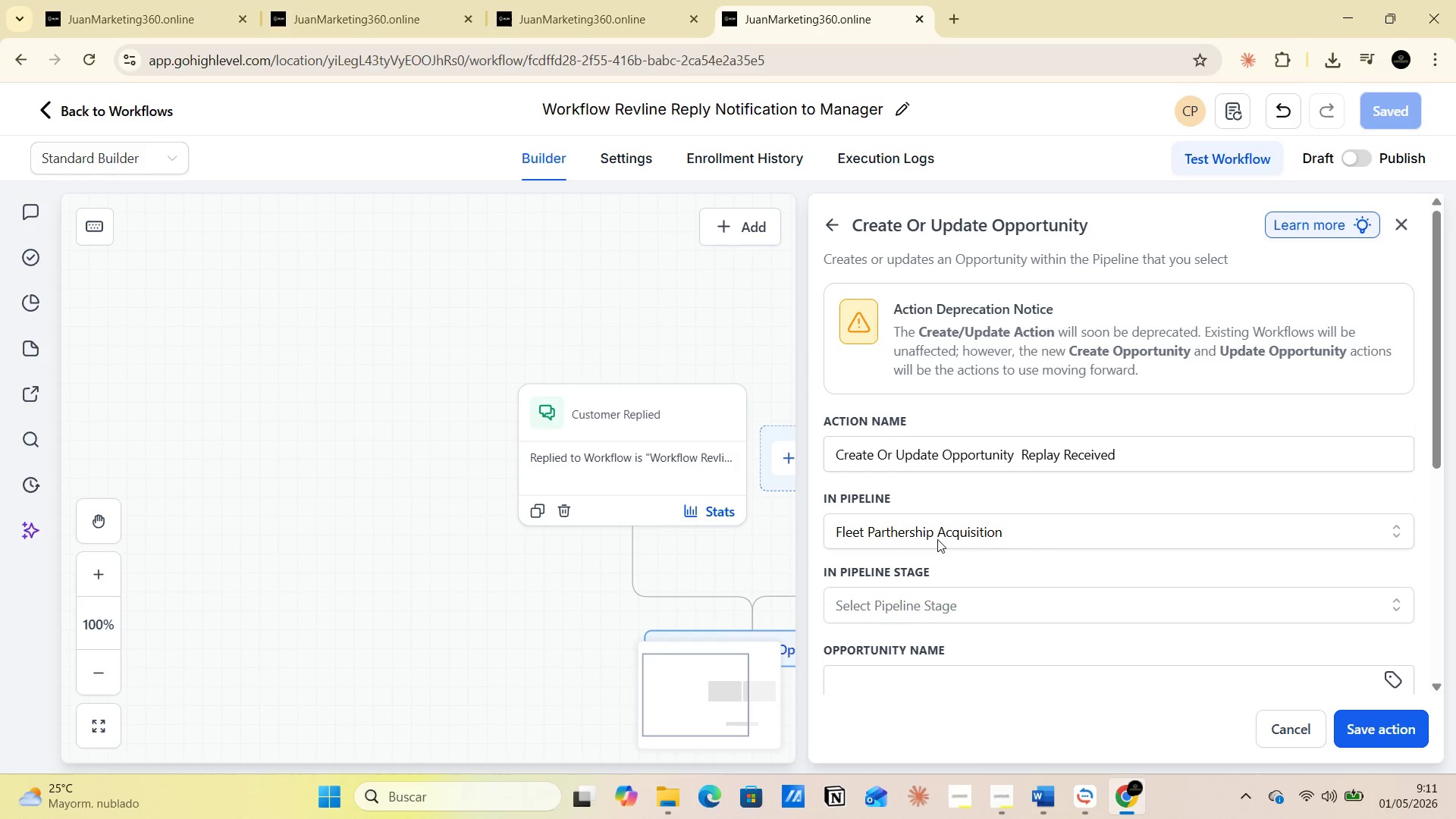 
left_click([926, 604])
 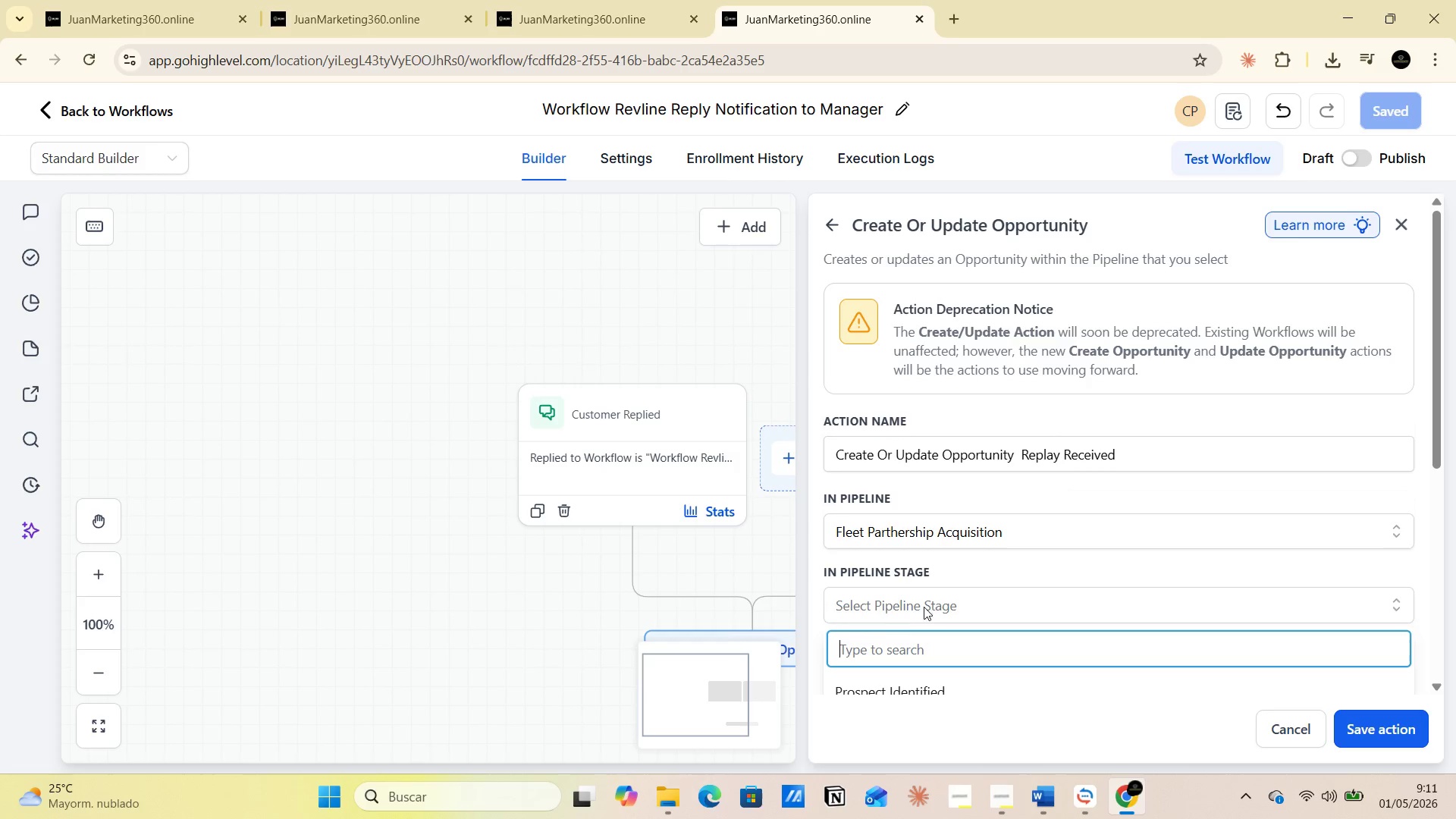 
scroll: coordinate [957, 629], scroll_direction: down, amount: 2.0
 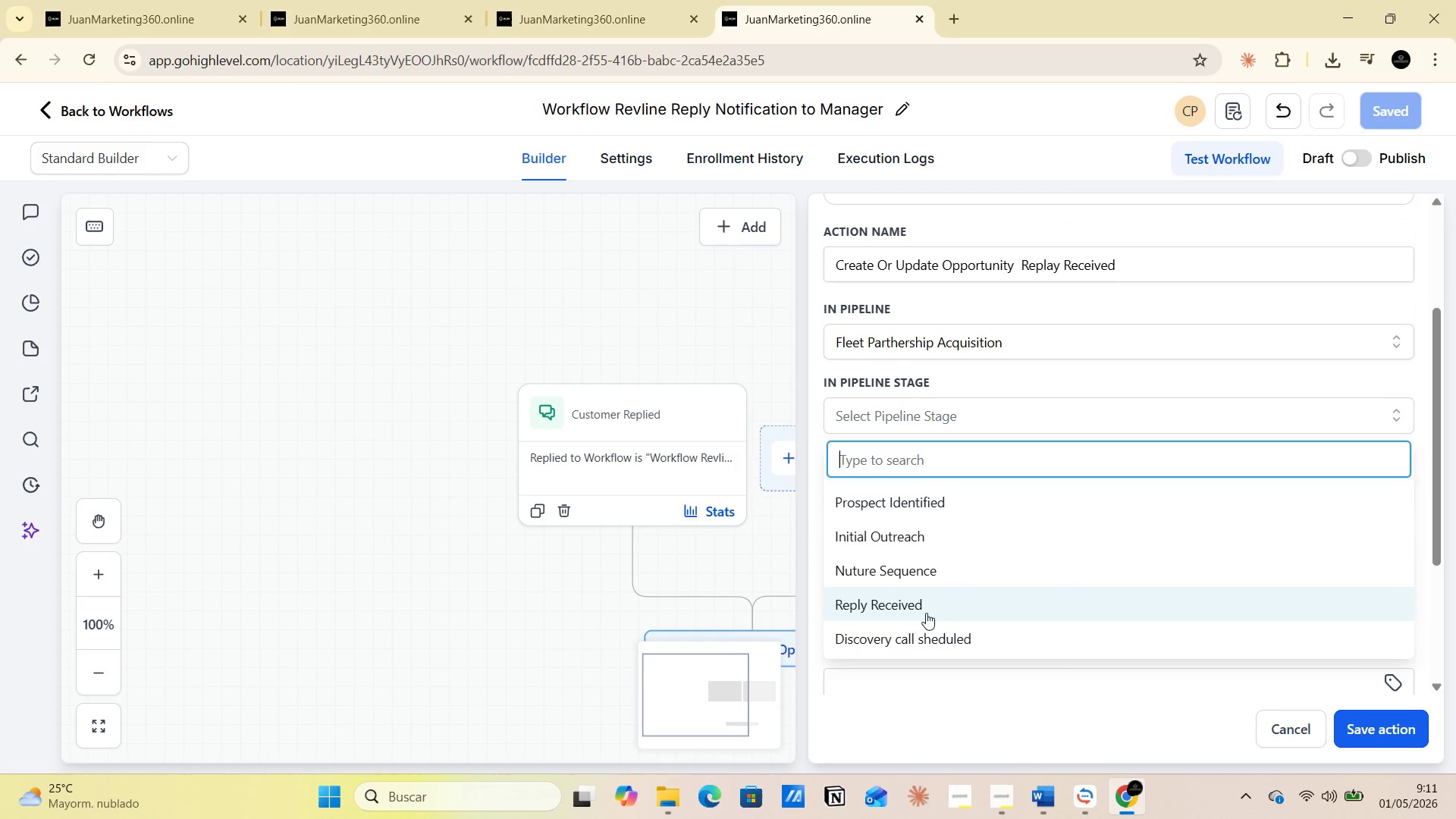 
left_click([918, 606])
 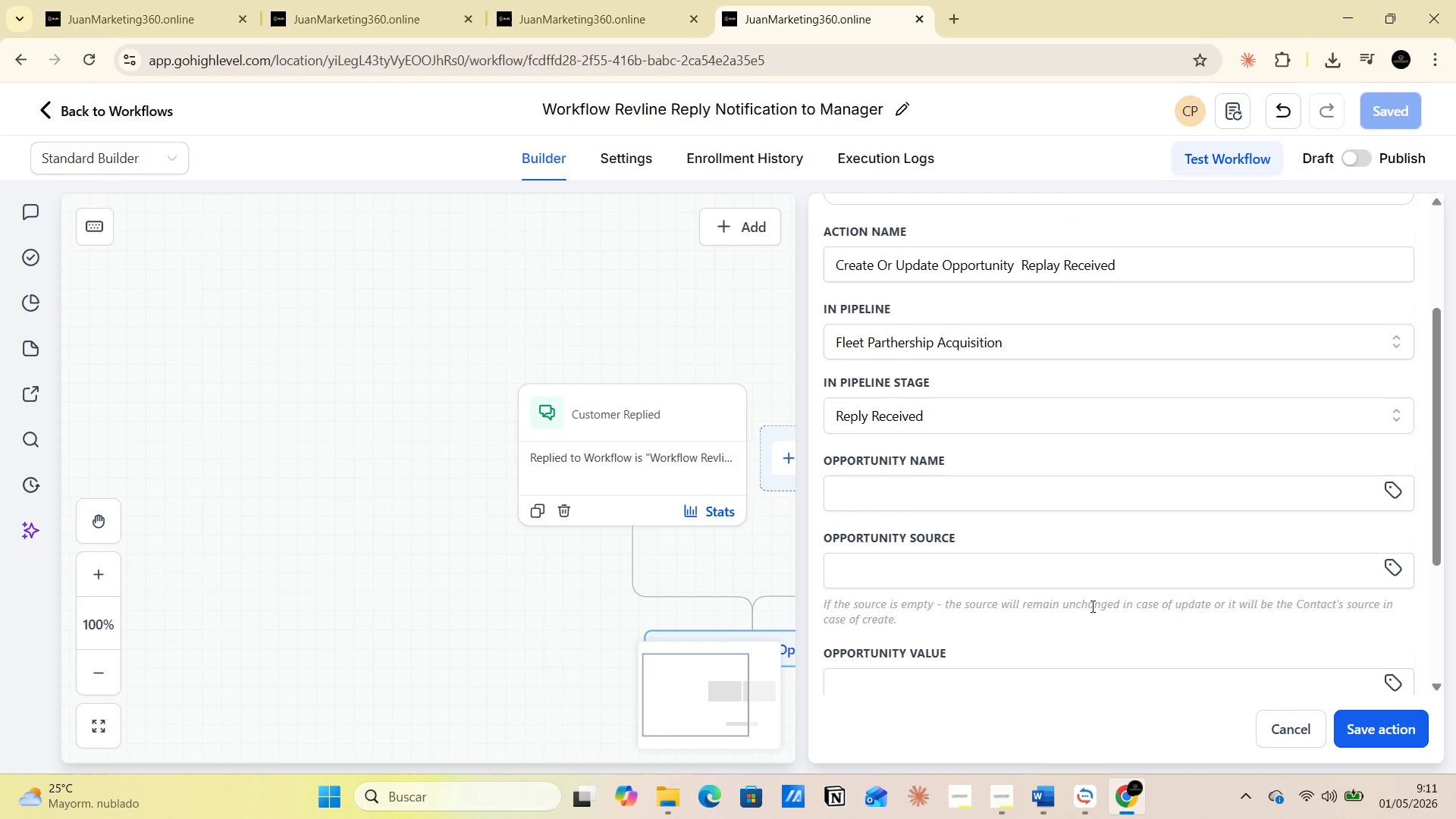 
scroll: coordinate [1087, 586], scroll_direction: down, amount: 3.0
 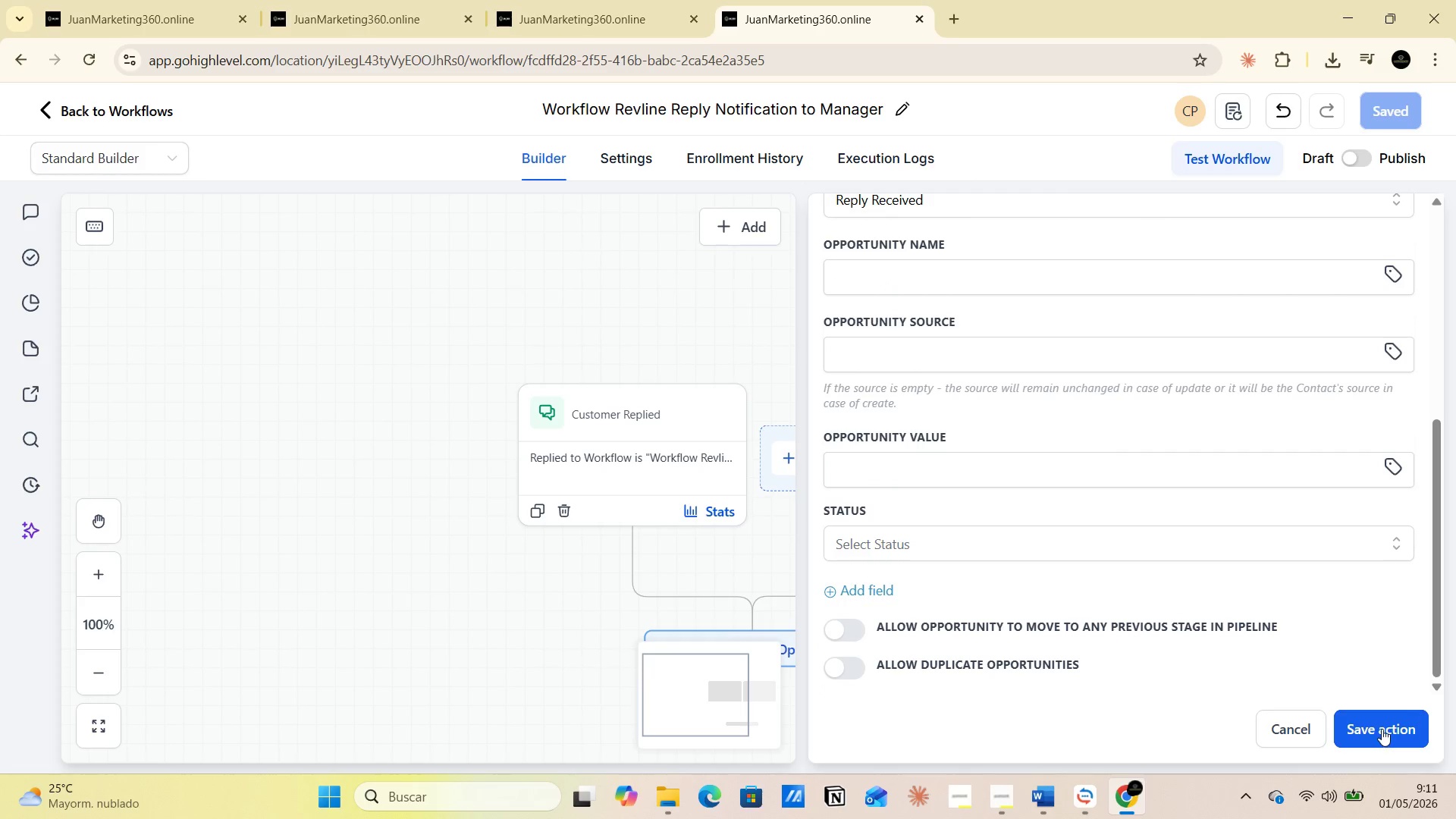 
left_click([1382, 729])
 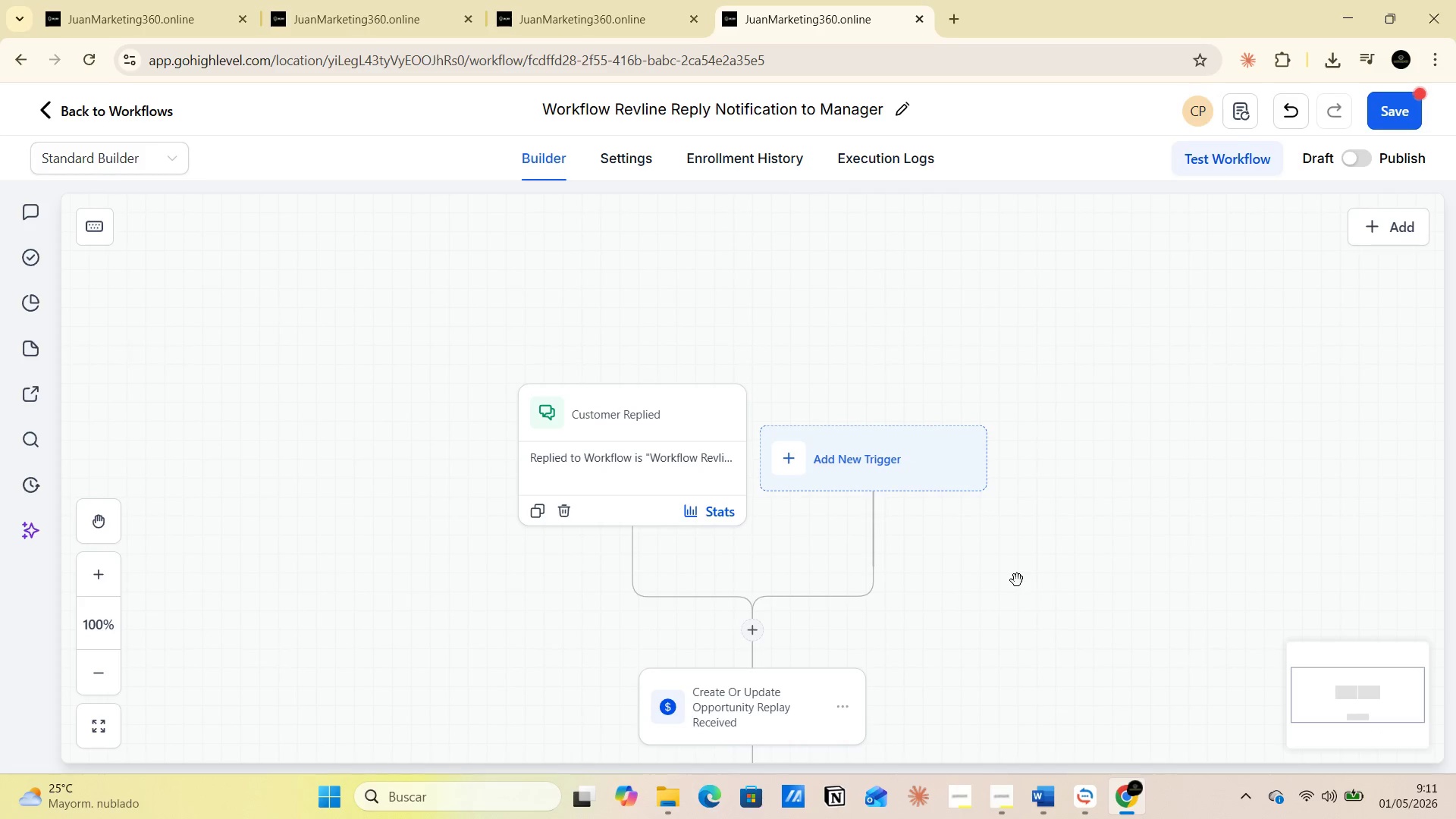 
scroll: coordinate [1021, 545], scroll_direction: down, amount: 4.0
 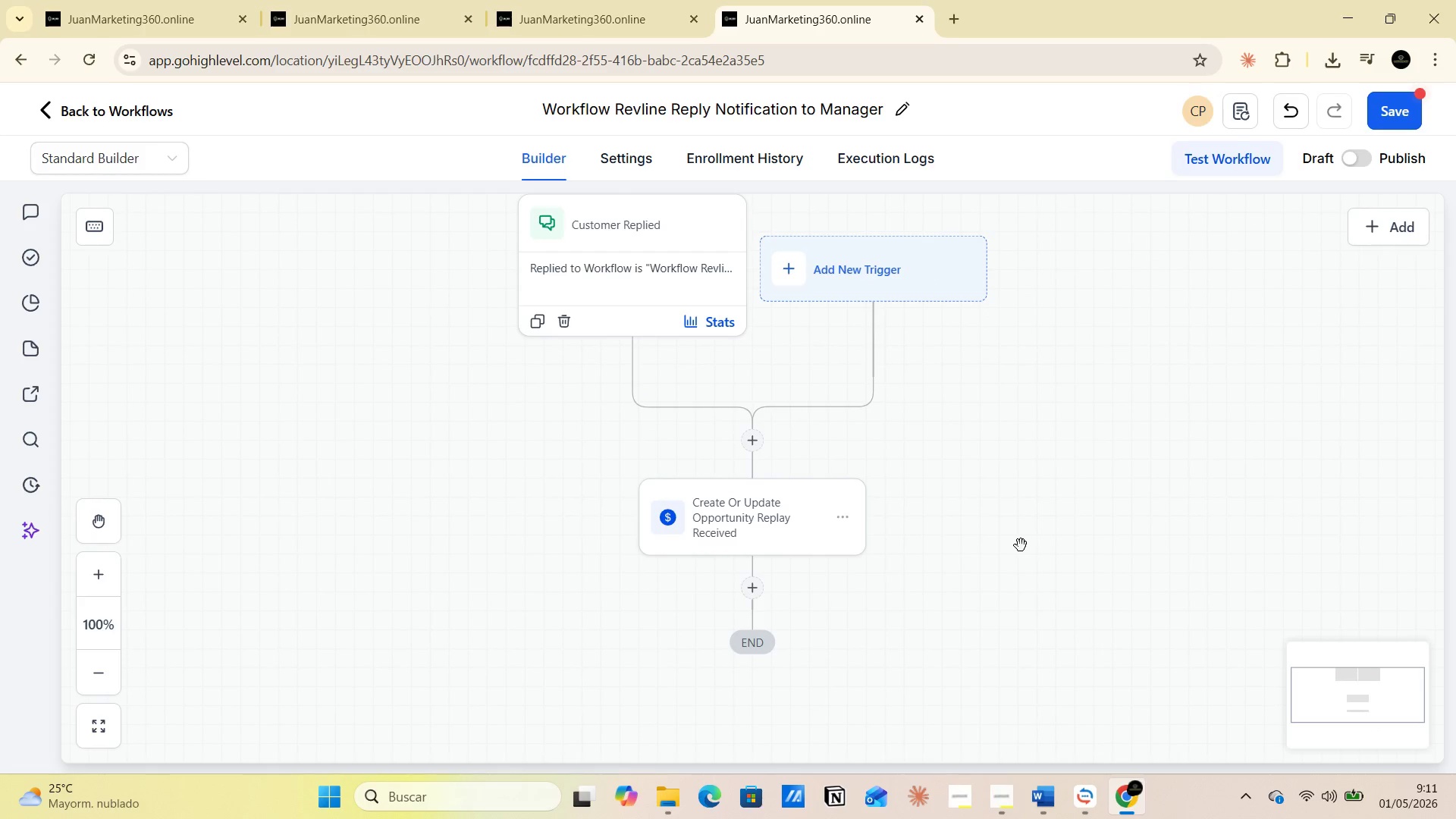 
scroll: coordinate [1021, 545], scroll_direction: up, amount: 1.0
 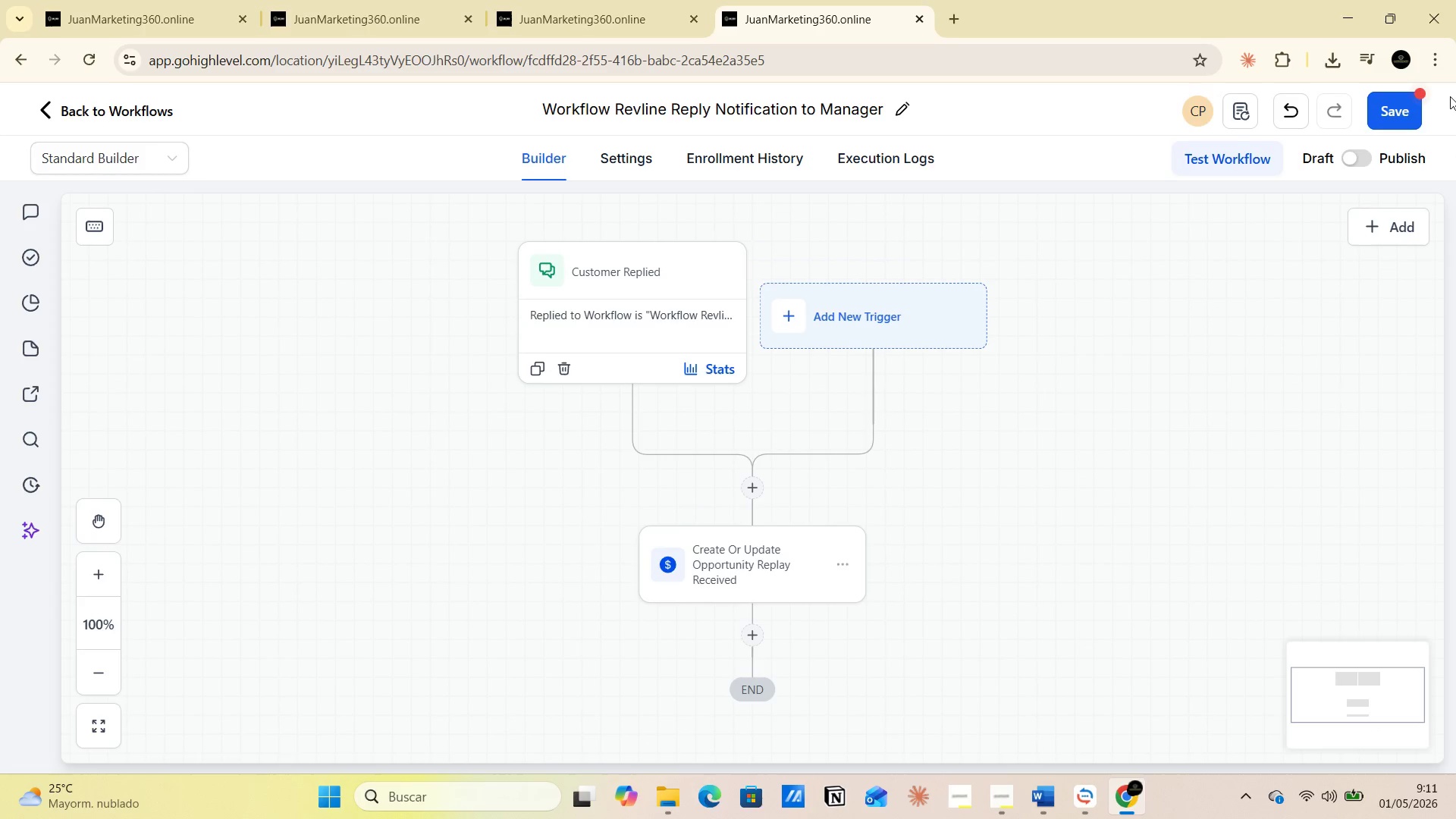 
left_click([1392, 118])
 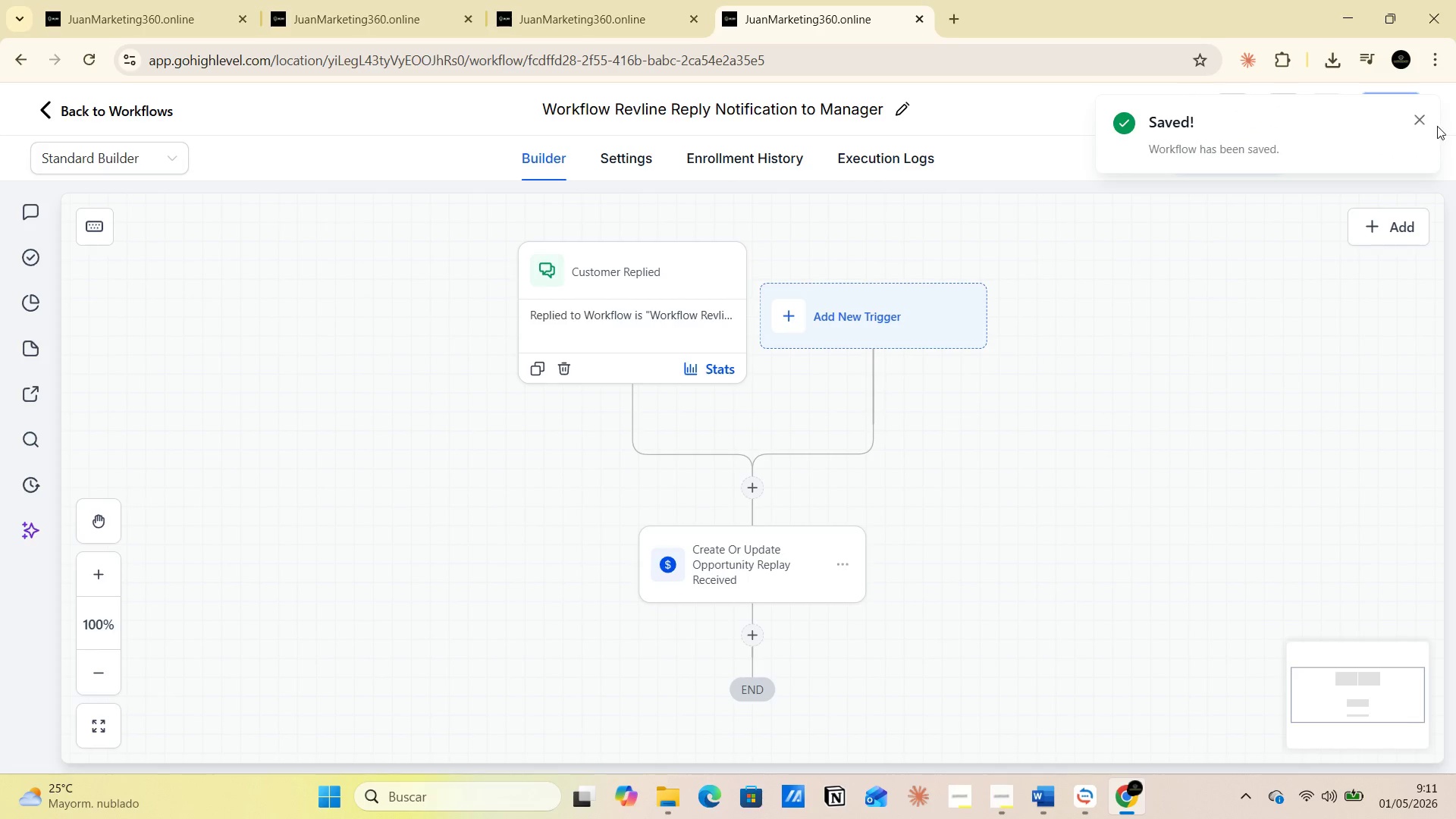 
left_click([1423, 124])
 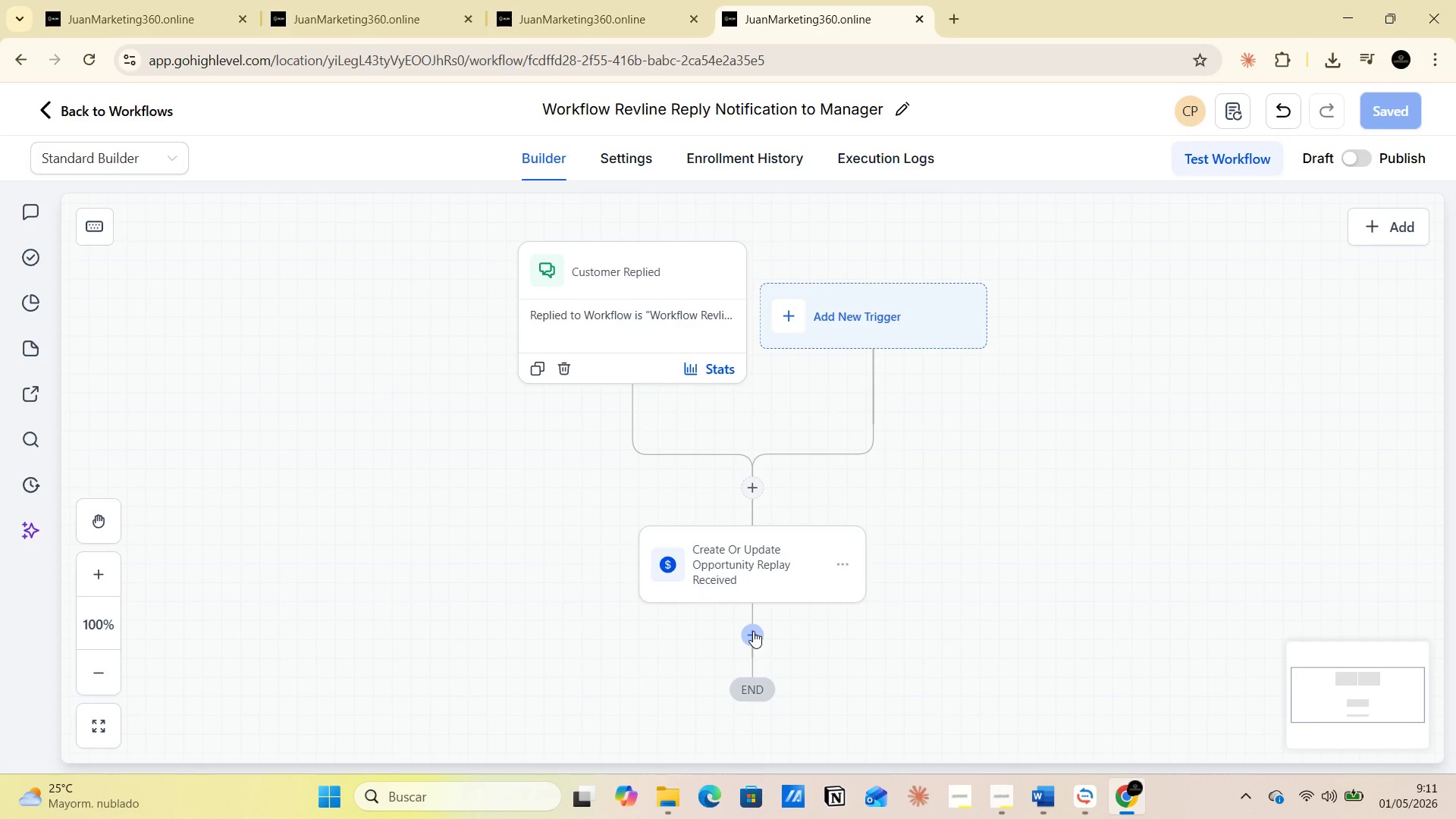 
wait(12.58)
 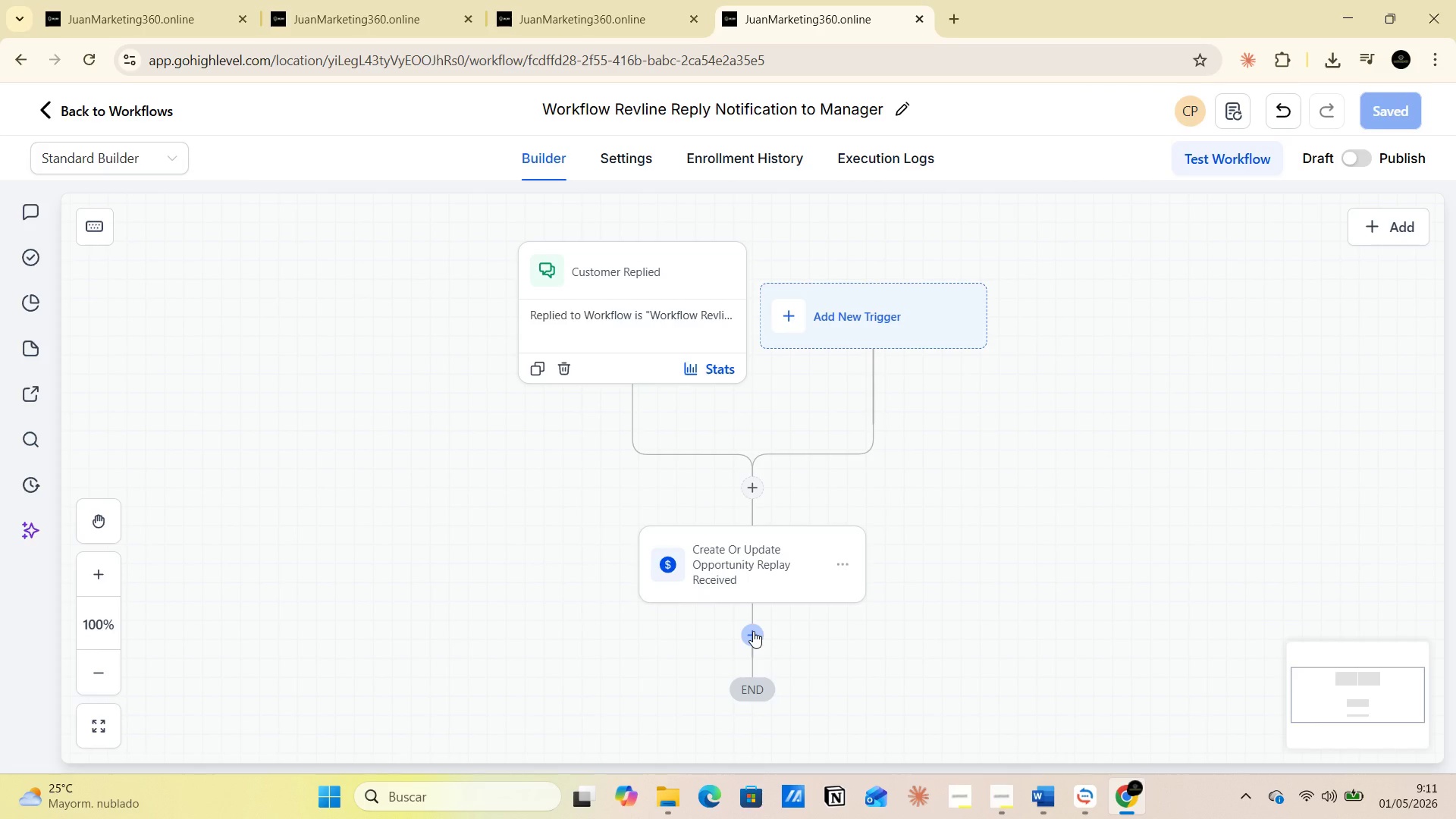 
left_click([757, 644])
 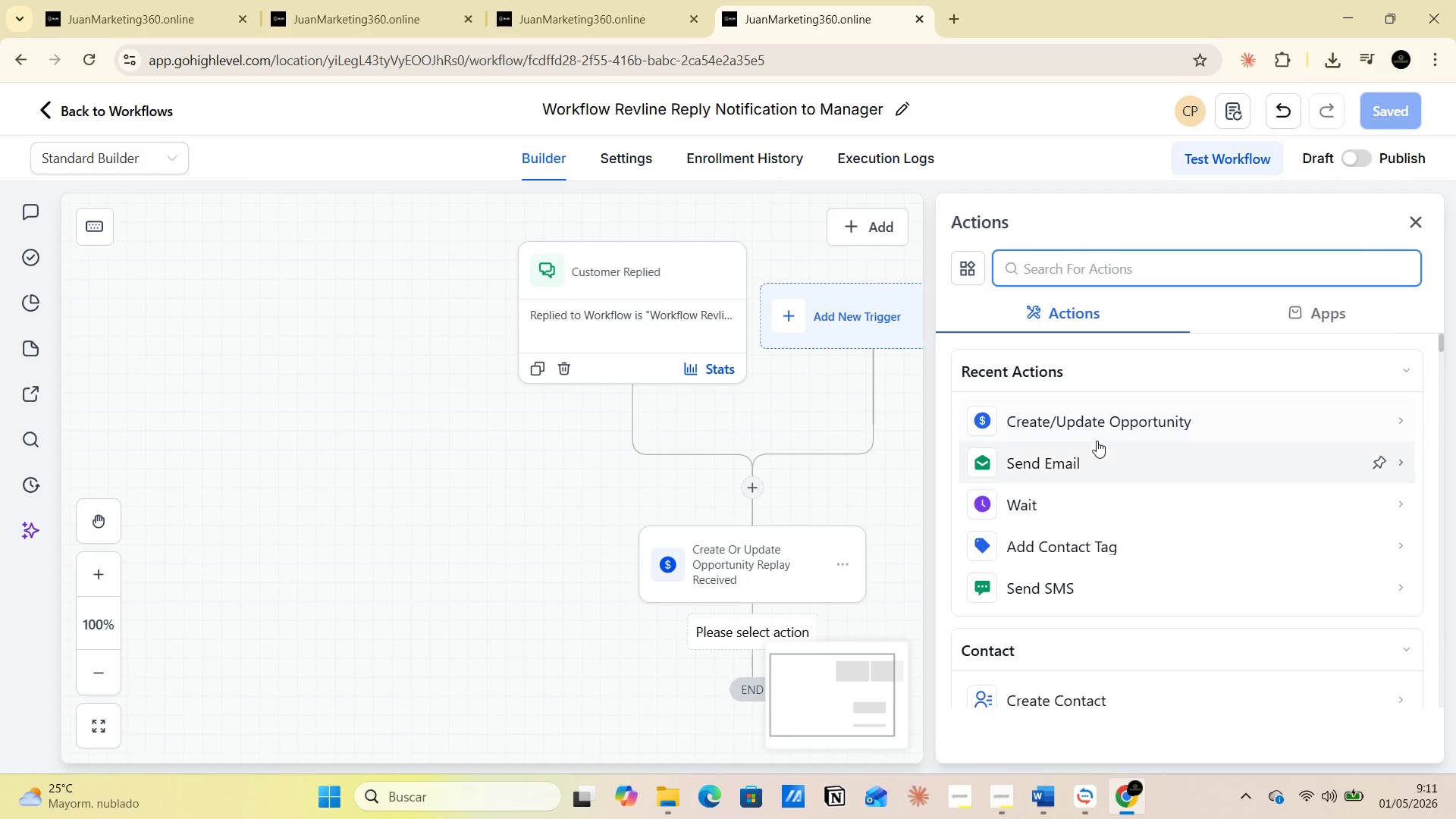 
left_click([1058, 269])
 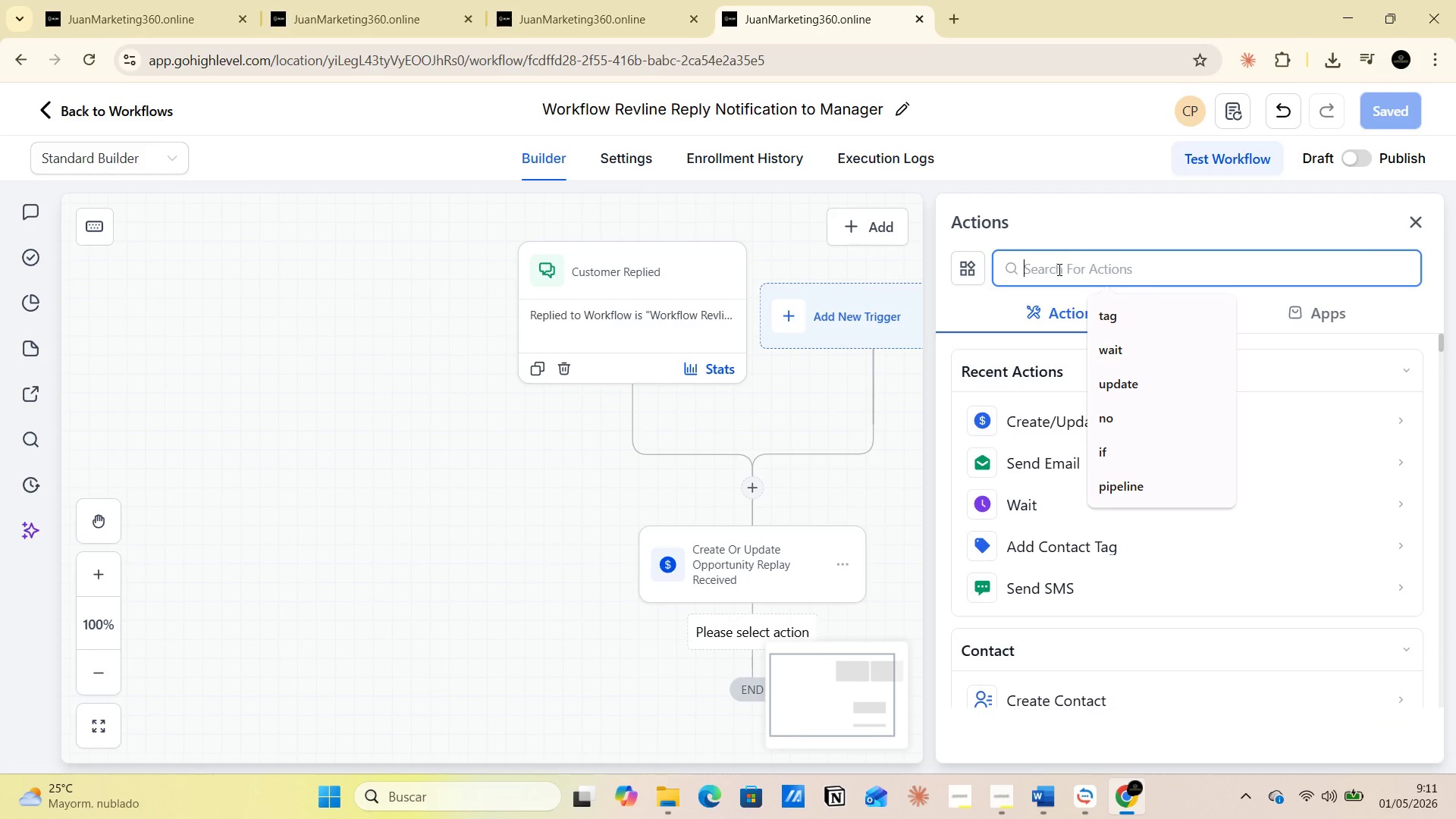 
type(in)
 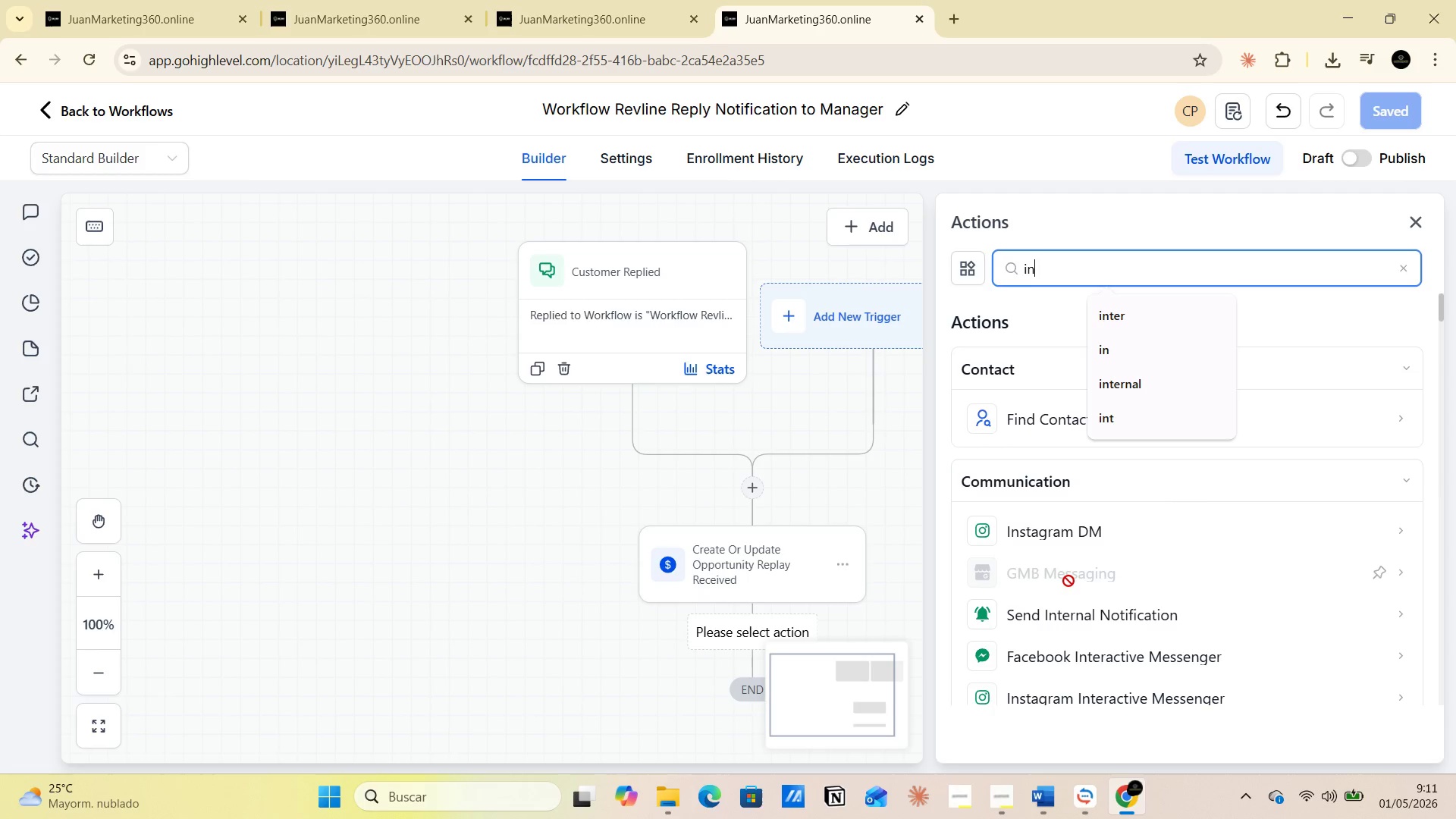 
left_click([1065, 617])
 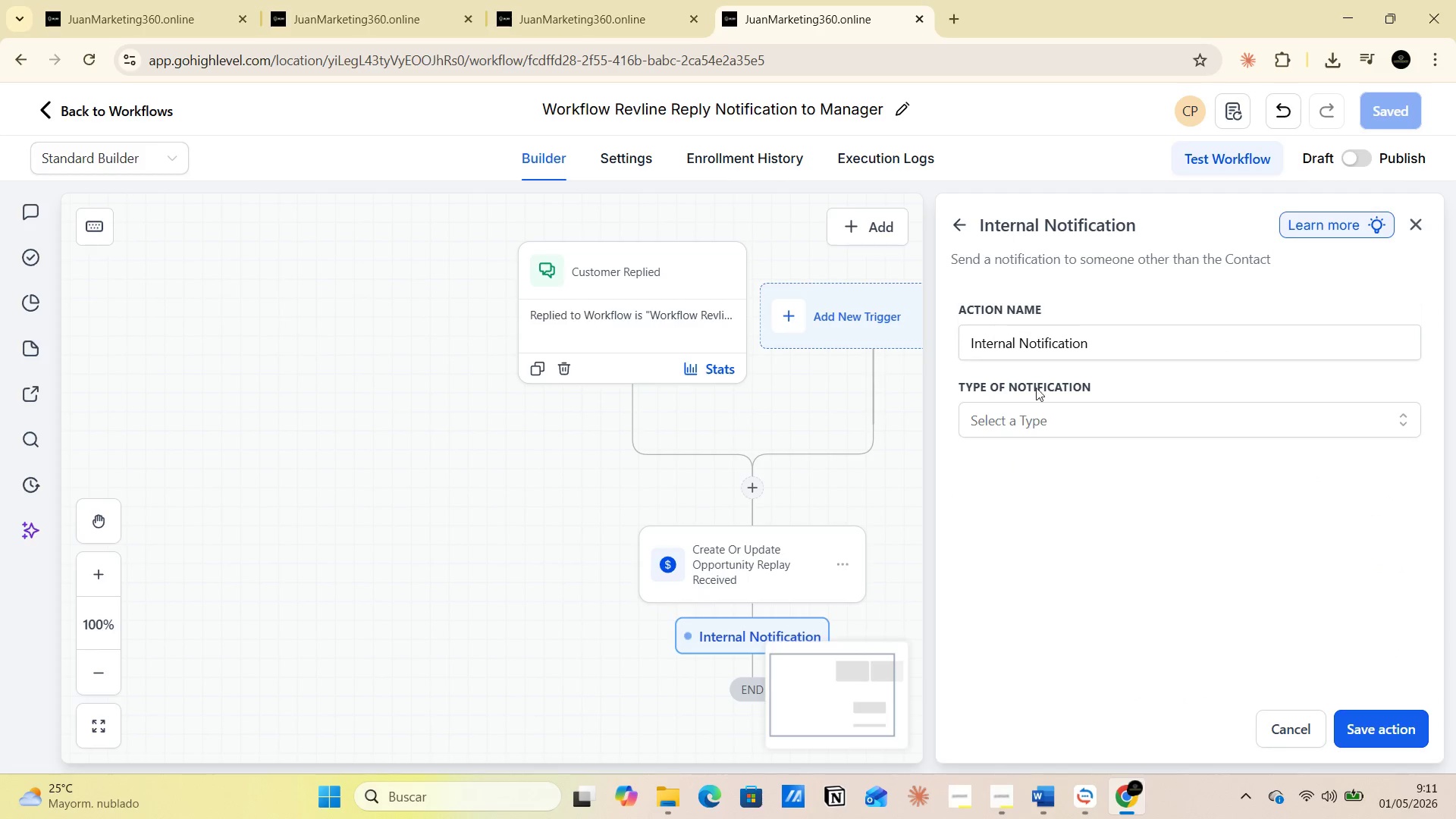 
left_click([1044, 352])
 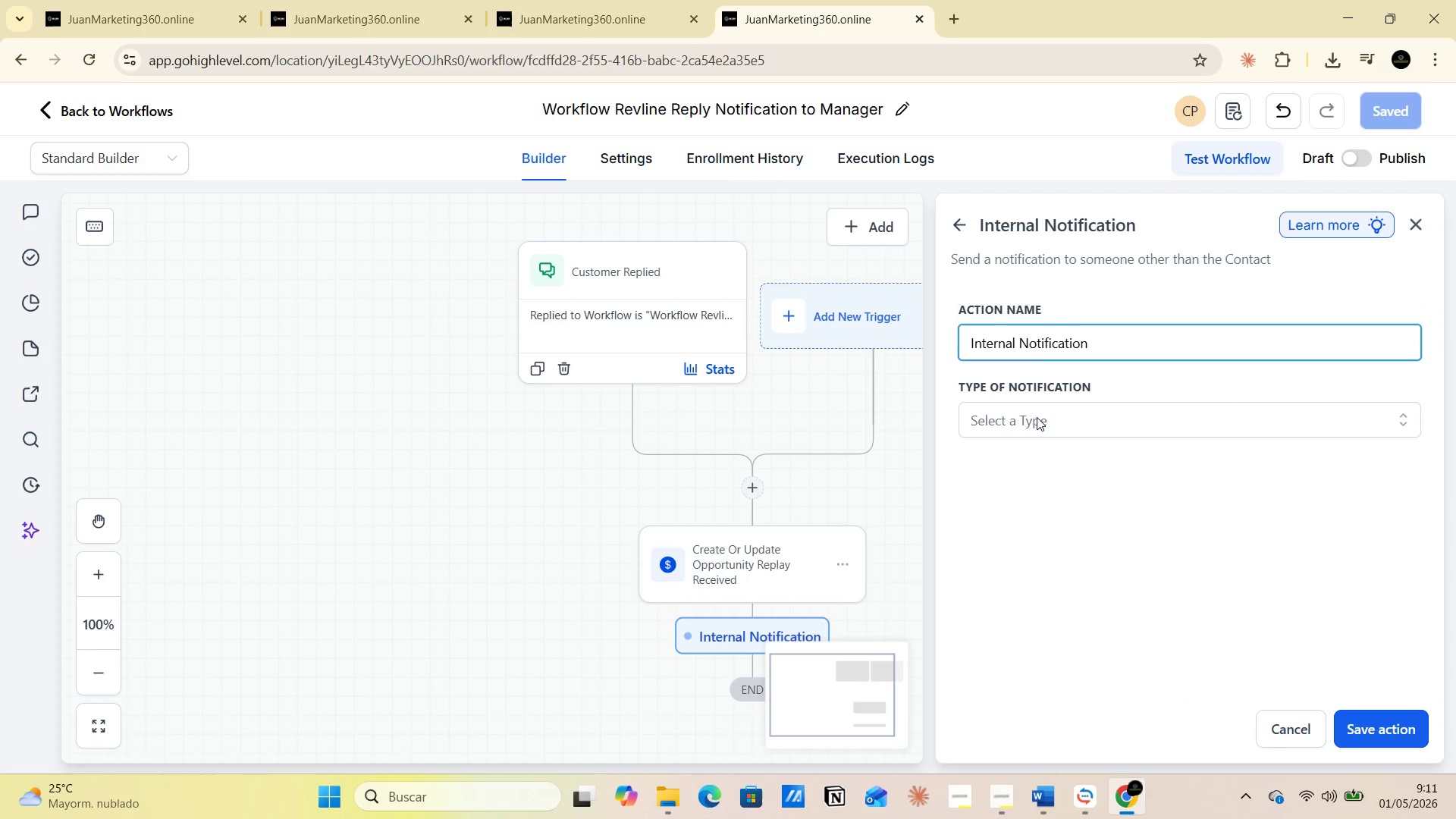 
left_click([1036, 429])
 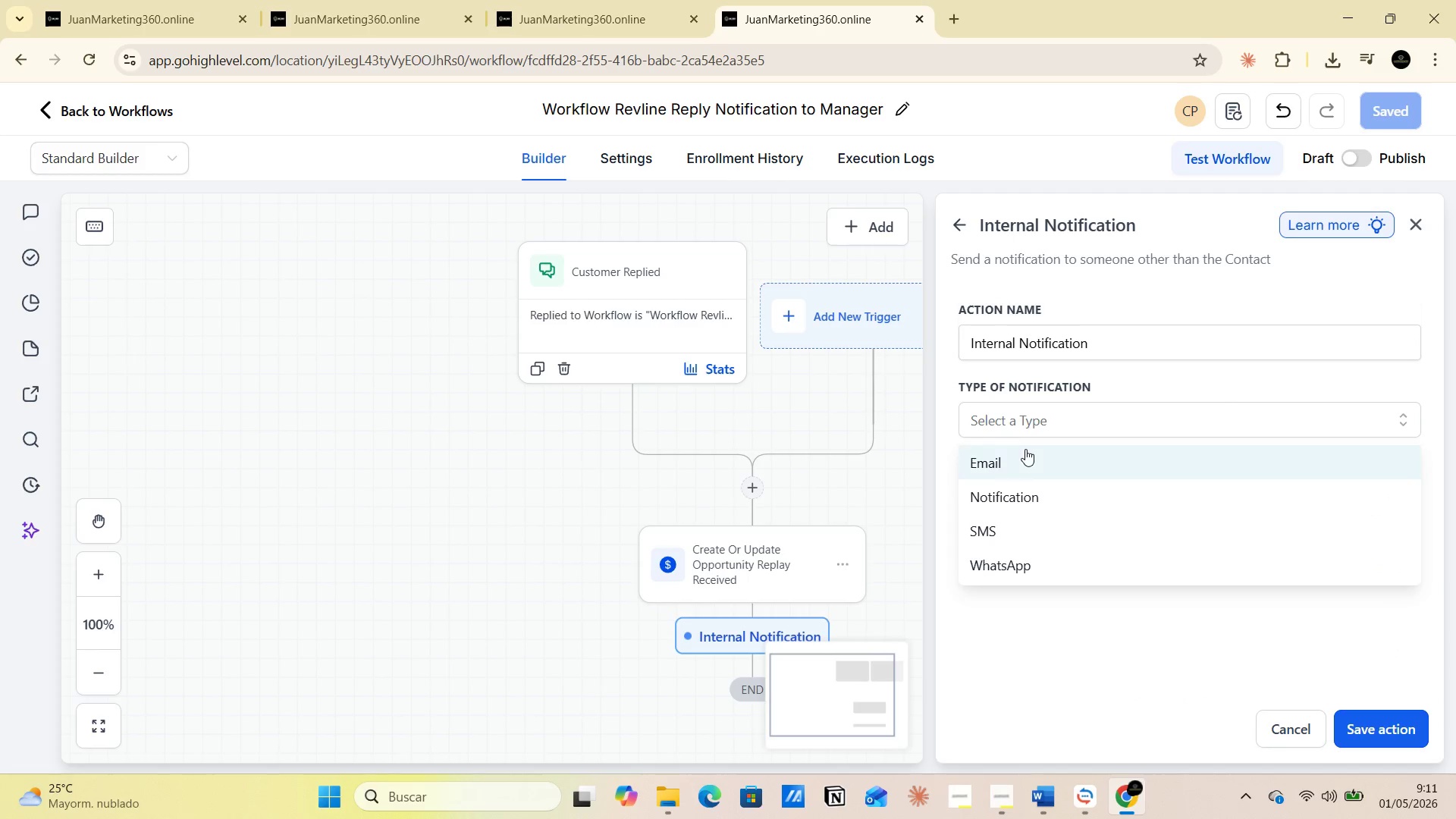 
left_click([1009, 457])
 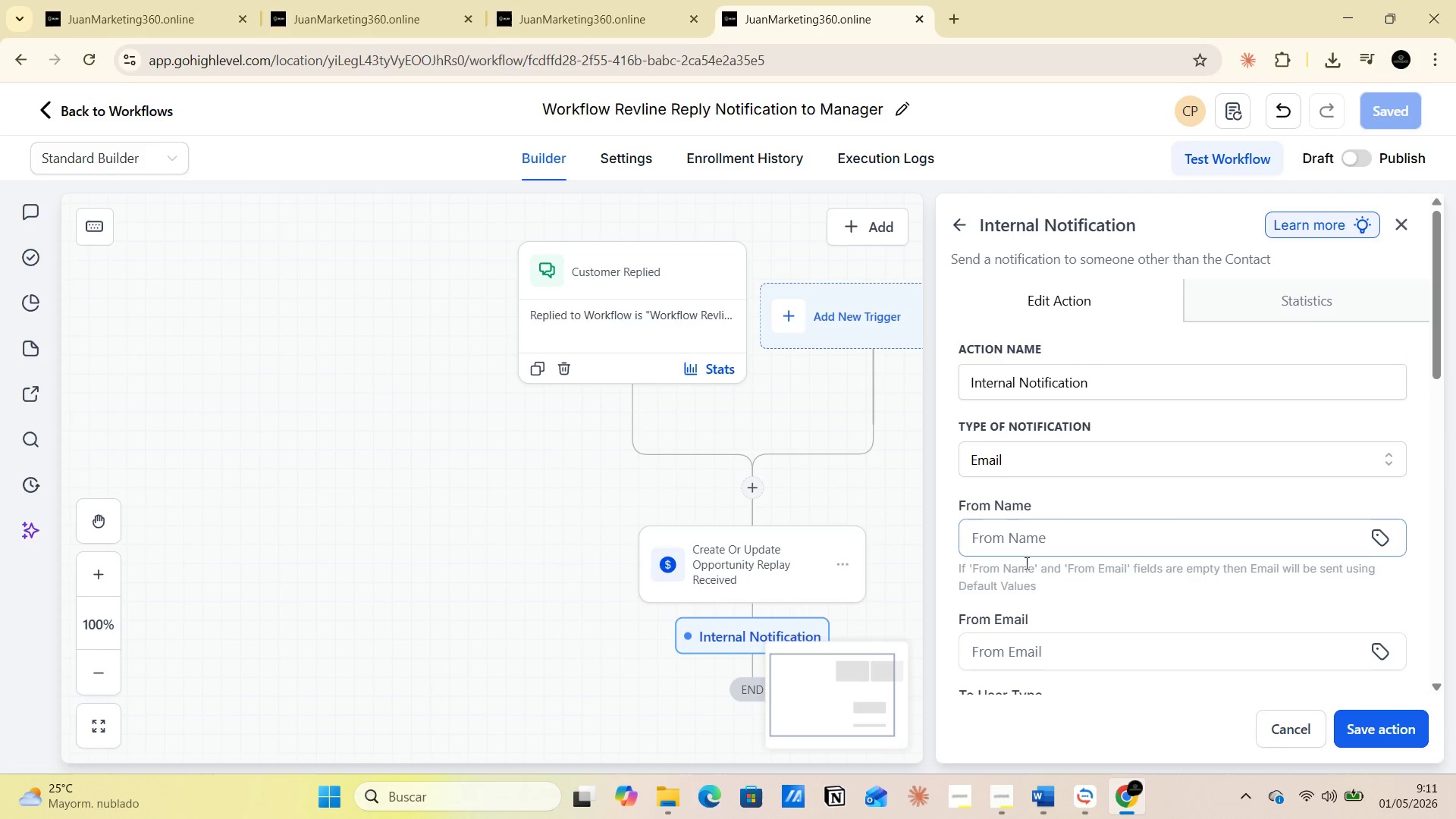 
left_click([1033, 547])
 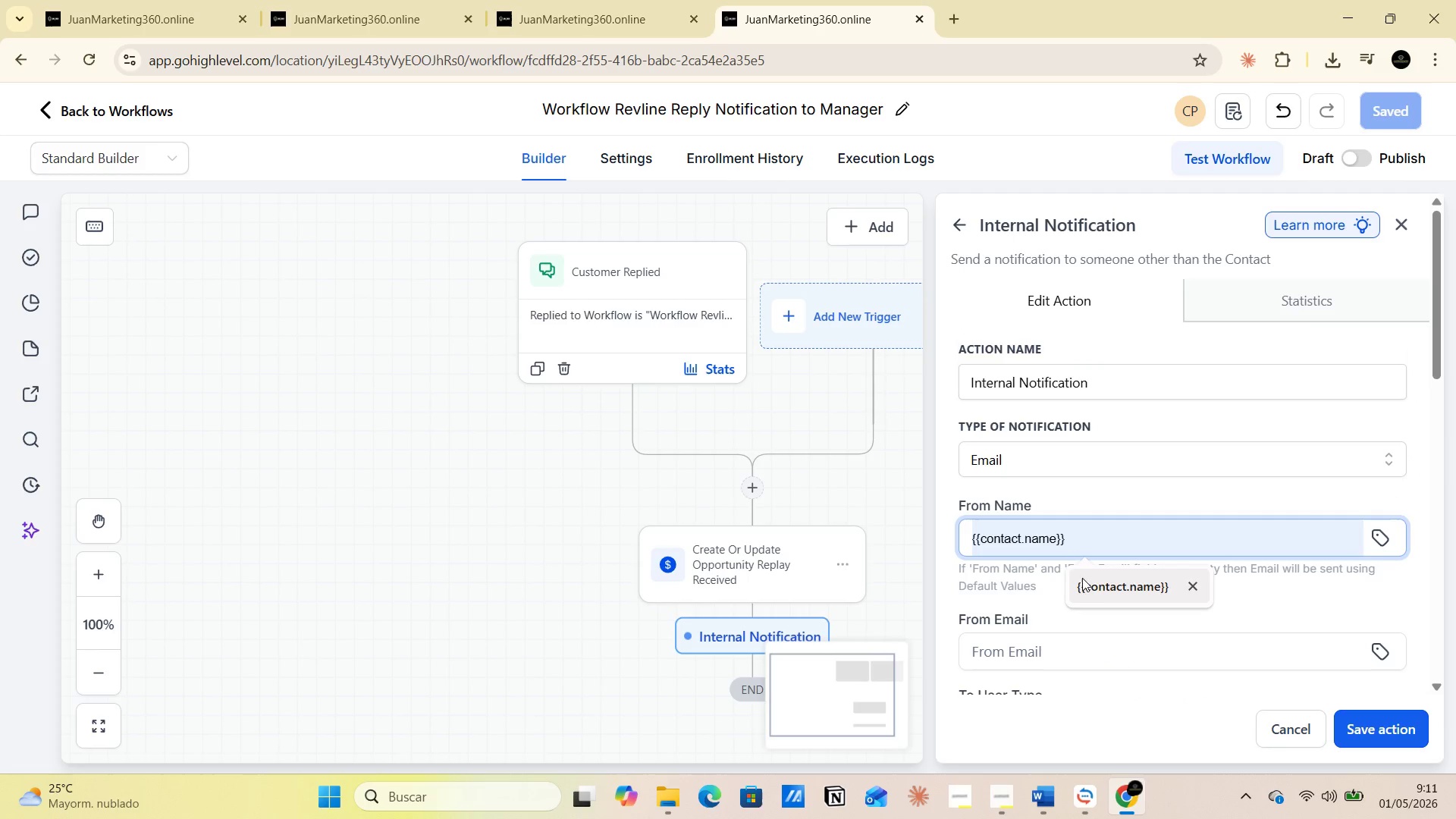 
left_click([1101, 587])
 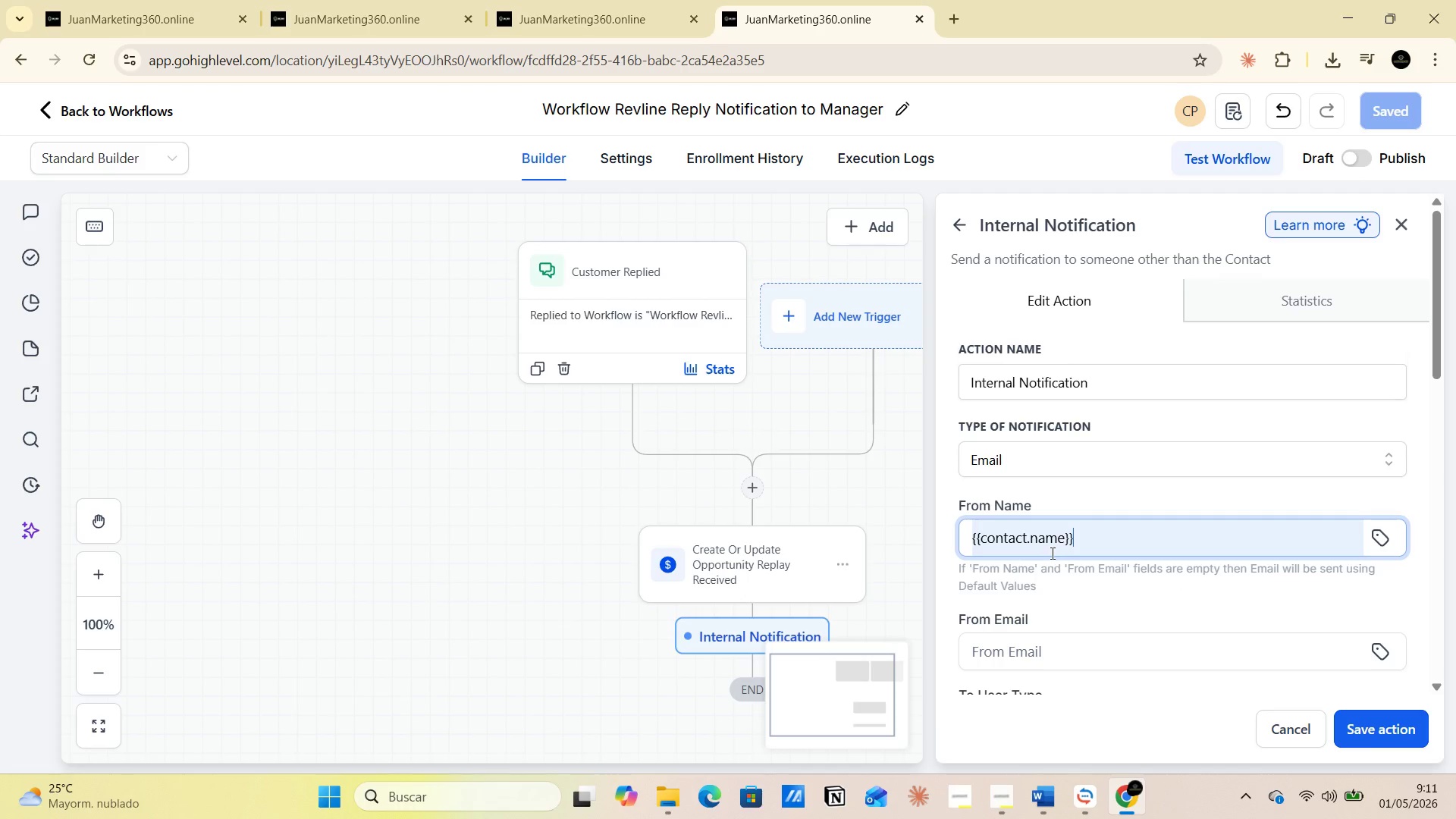 
scroll: coordinate [1051, 553], scroll_direction: down, amount: 2.0
 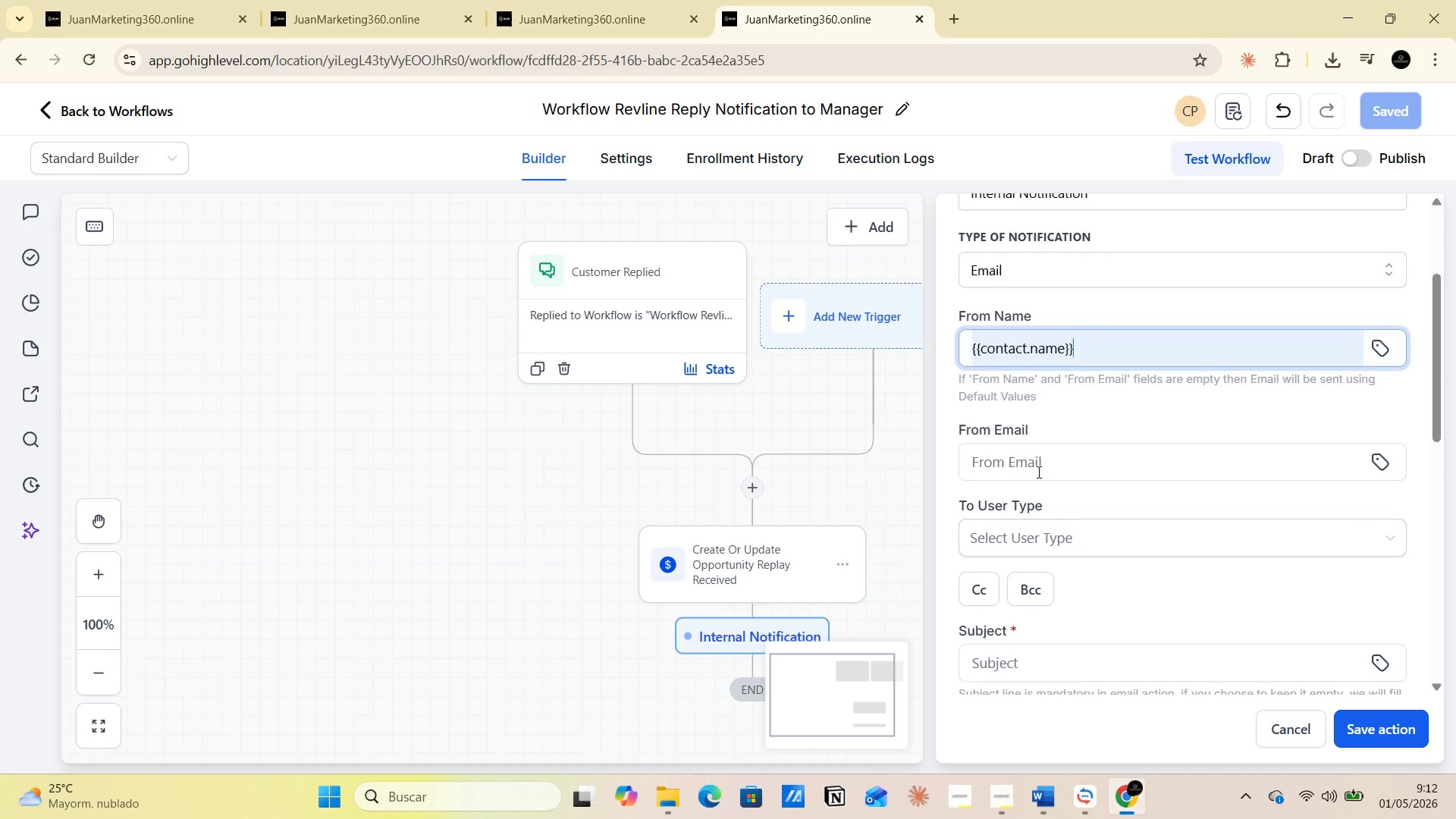 
left_click([1037, 462])
 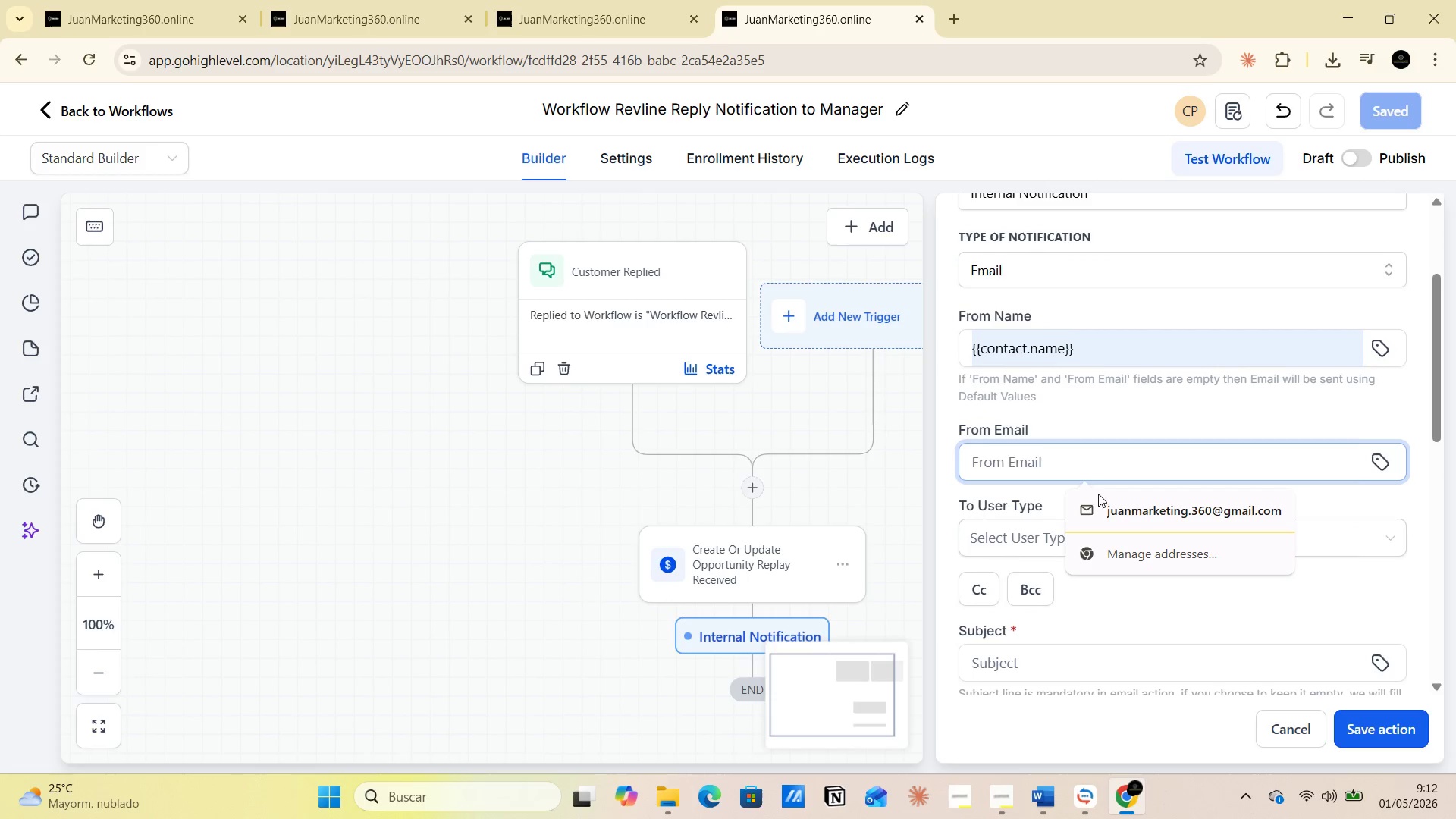 
left_click([1127, 520])
 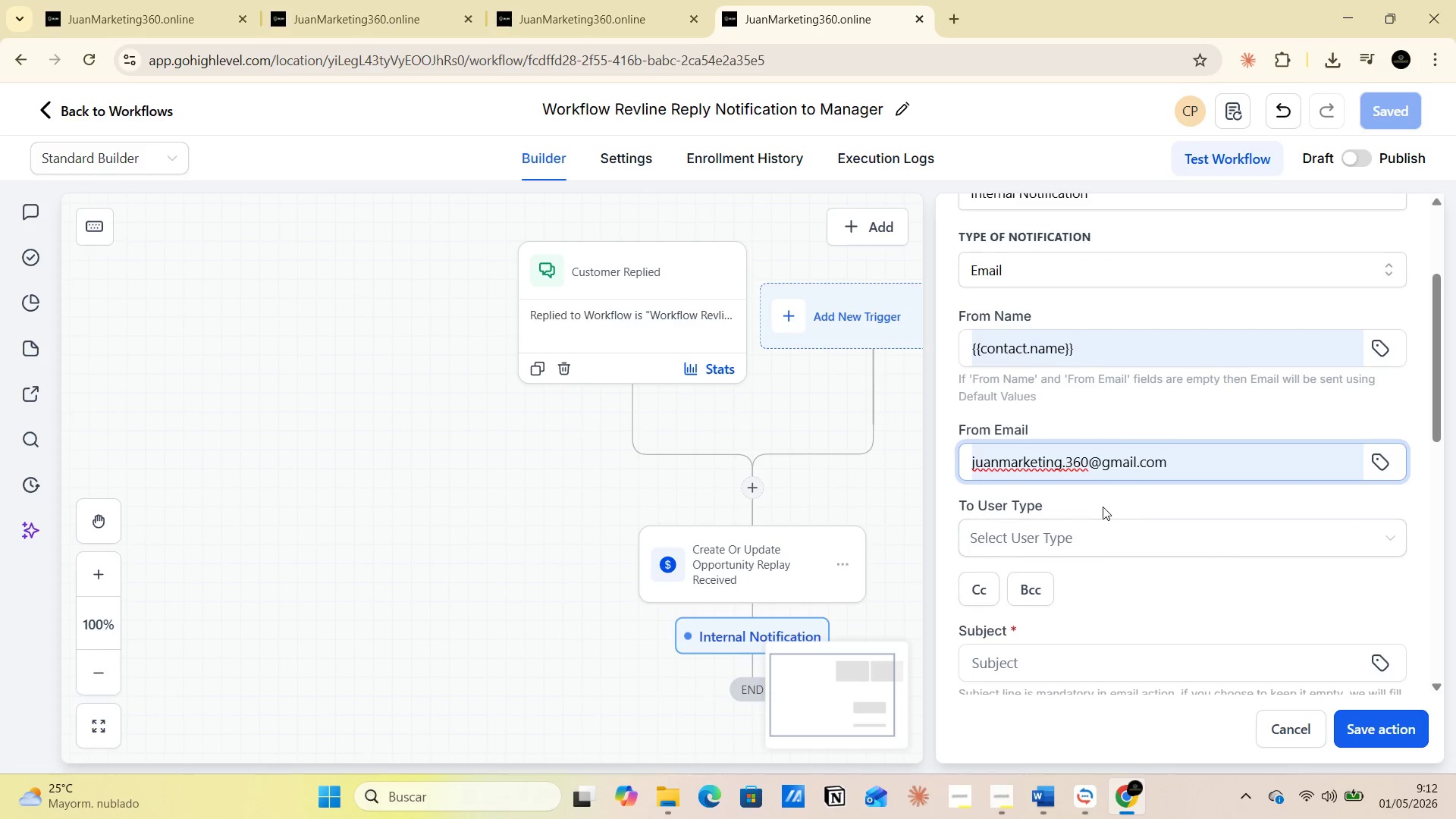 
left_click([1094, 506])
 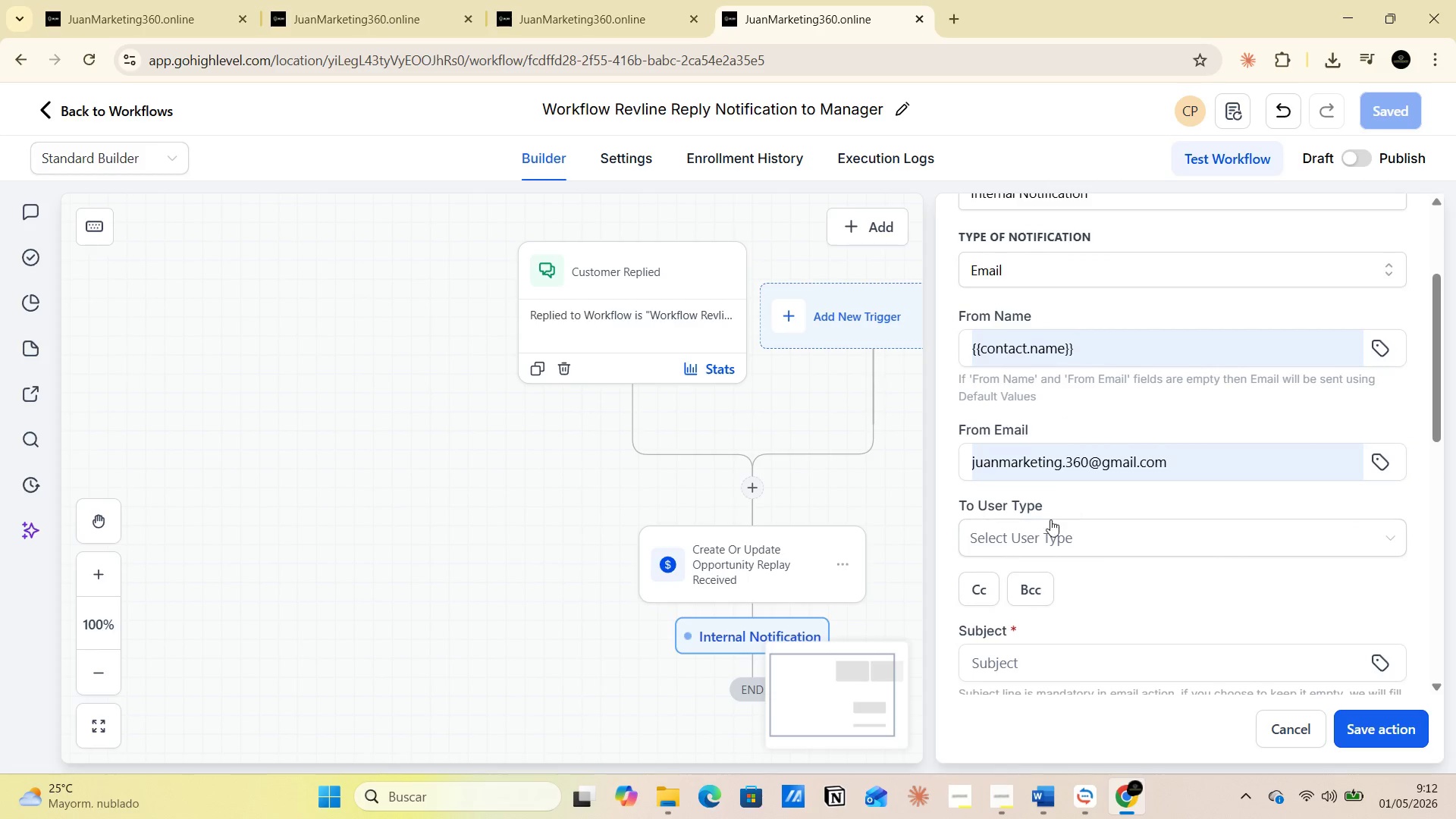 
left_click([1042, 532])
 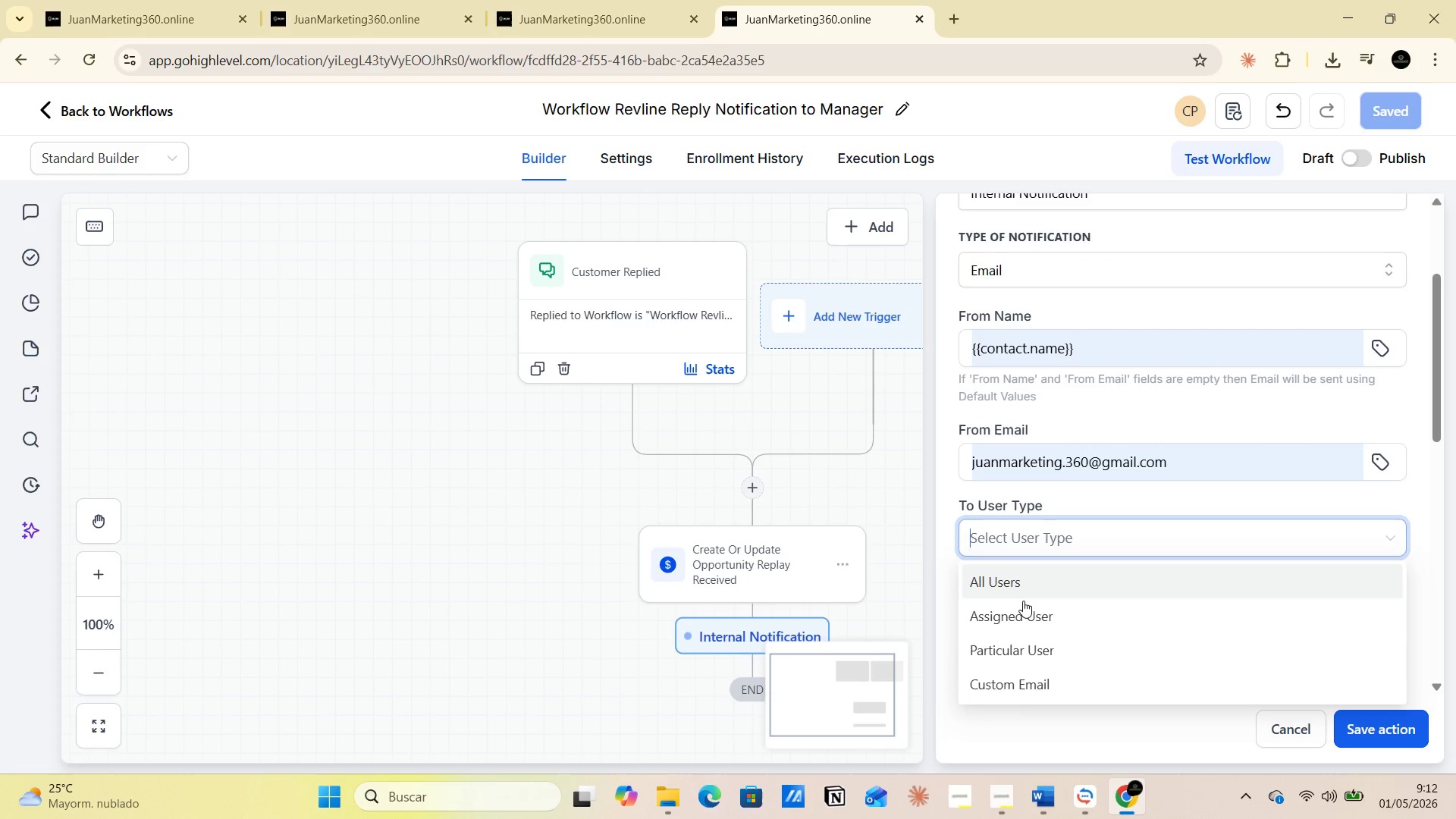 
left_click([1023, 611])
 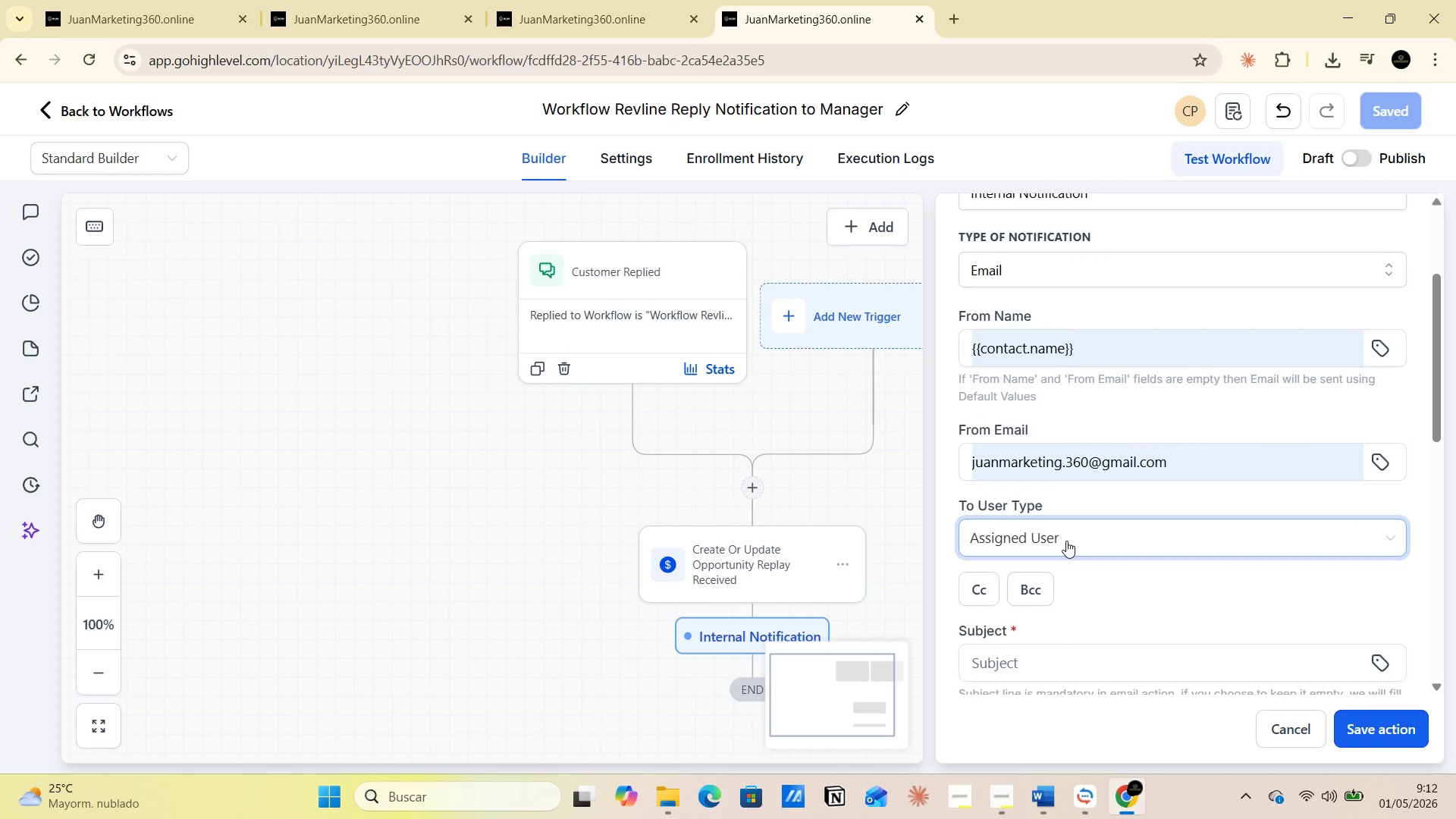 
scroll: coordinate [1068, 552], scroll_direction: down, amount: 2.0
 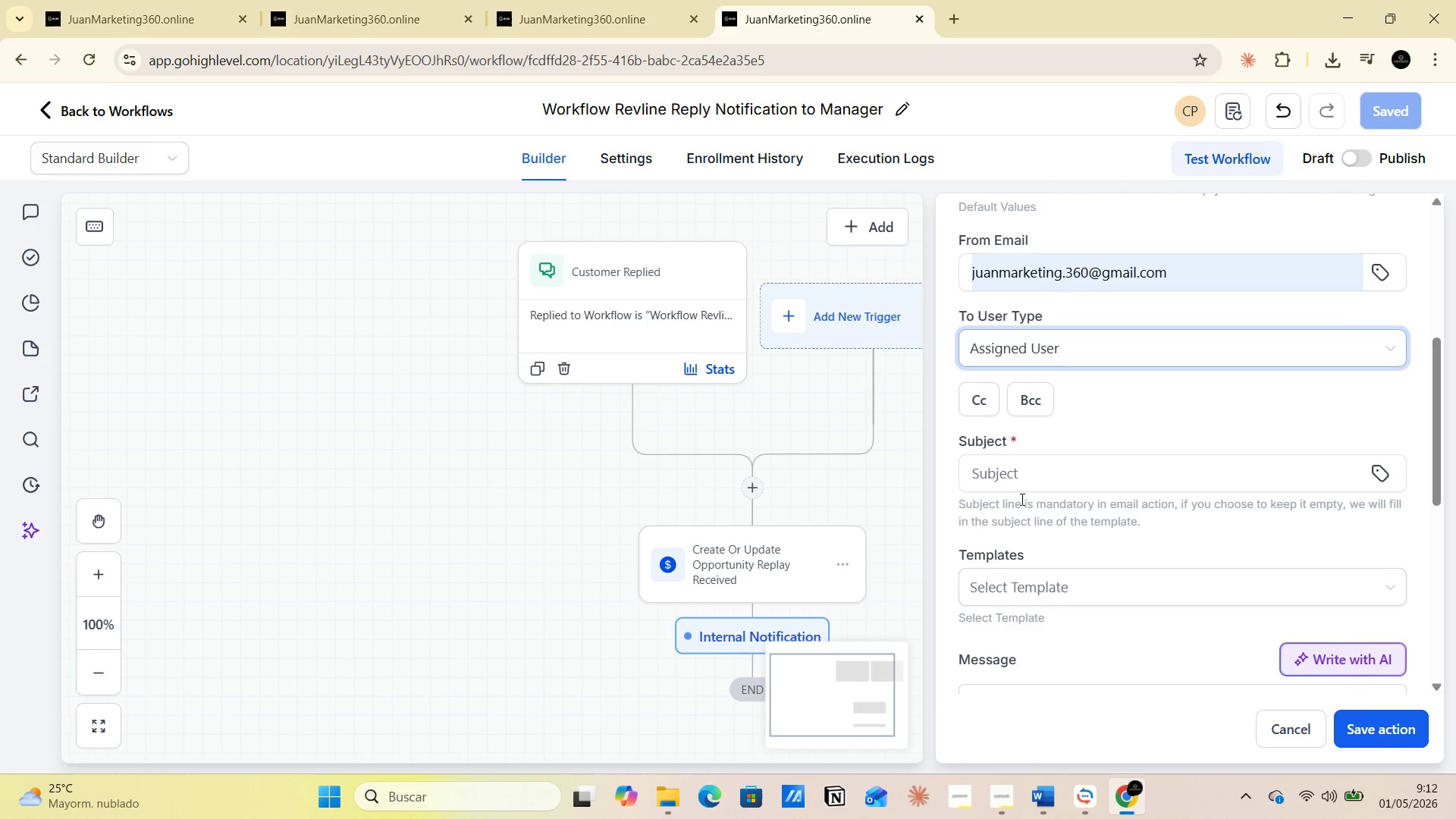 
left_click([1011, 478])
 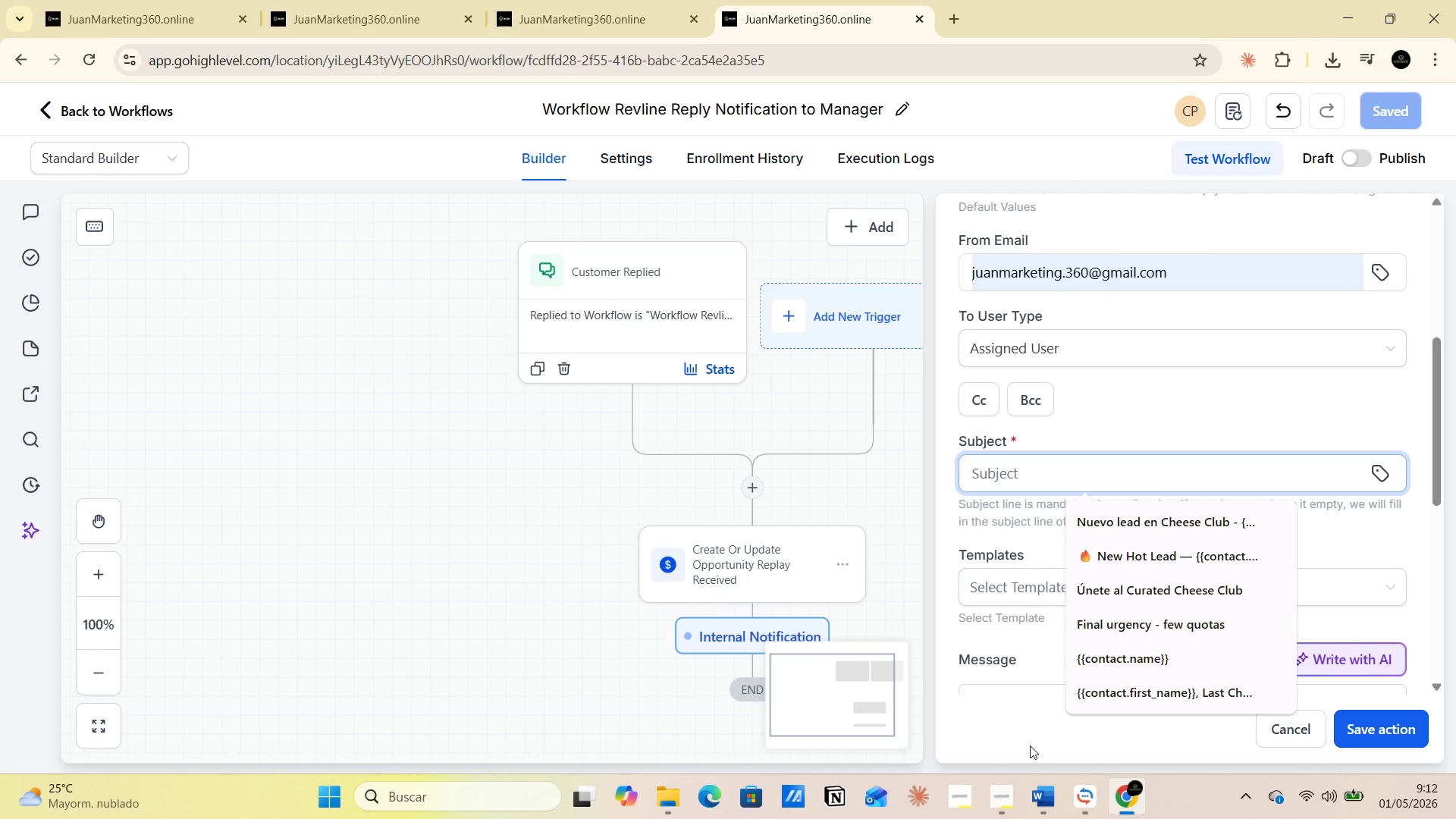 
left_click([1046, 792])
 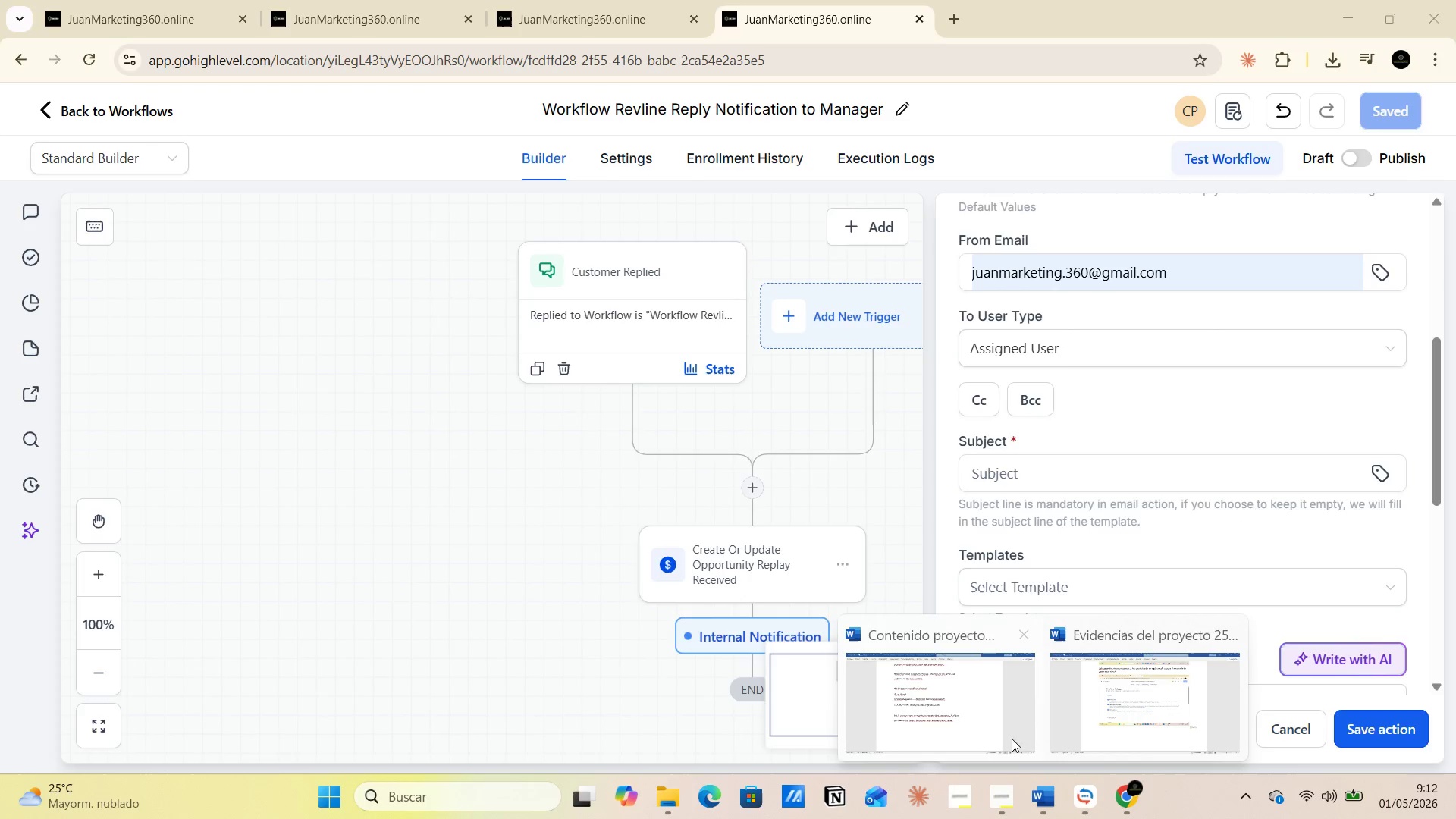 
left_click([953, 690])
 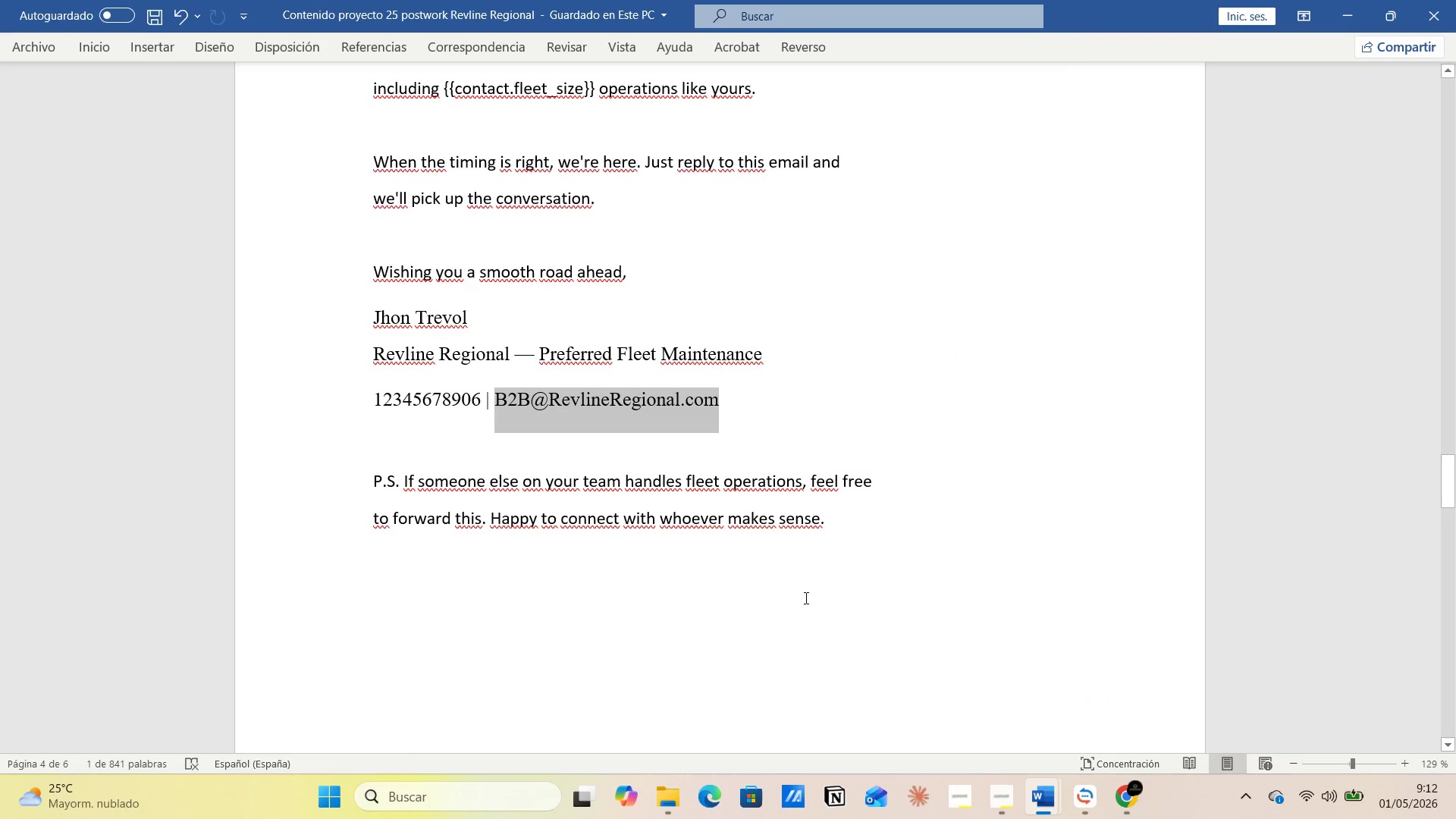 
scroll: coordinate [805, 598], scroll_direction: down, amount: 15.0
 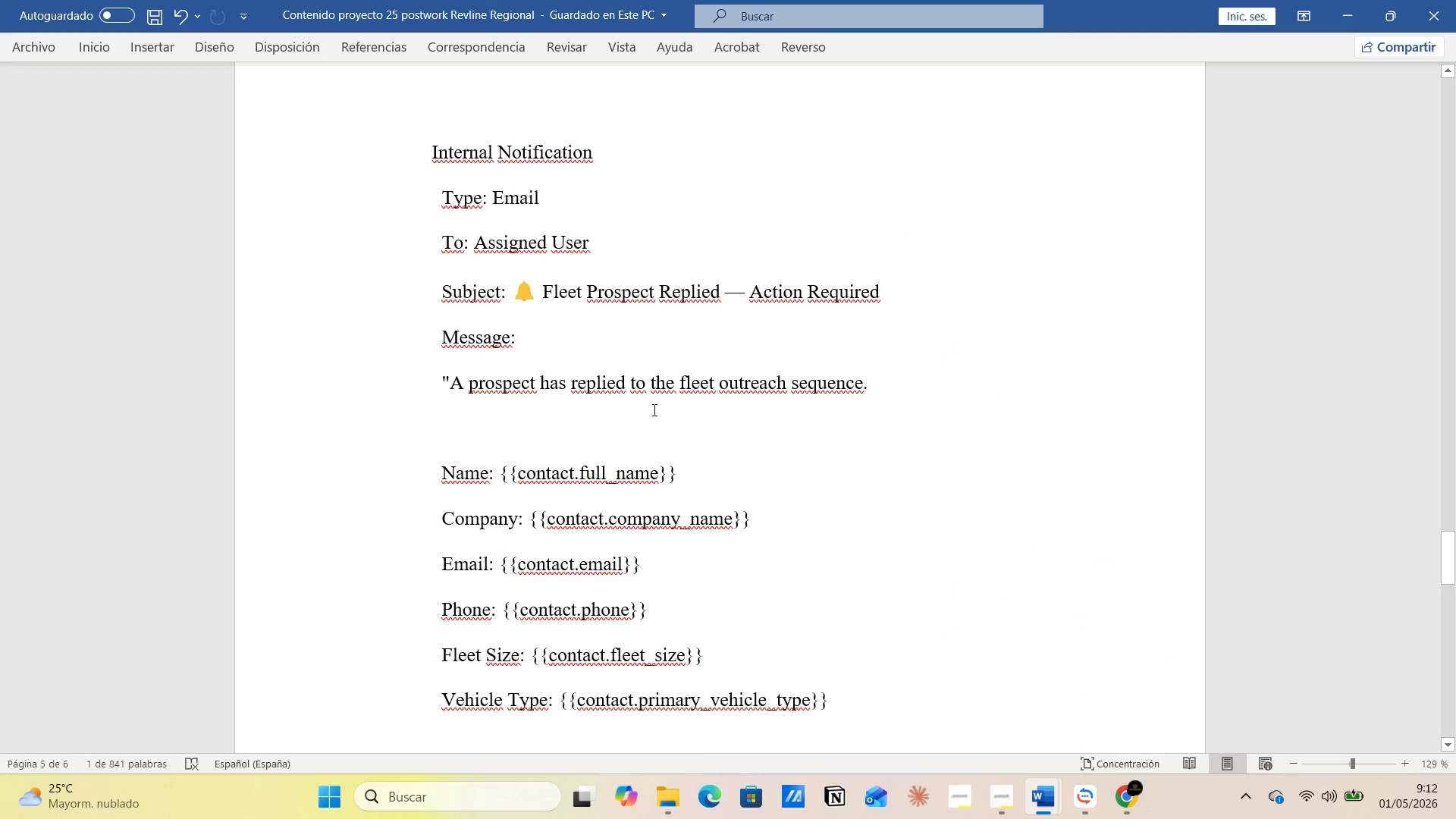 
left_click([624, 391])
 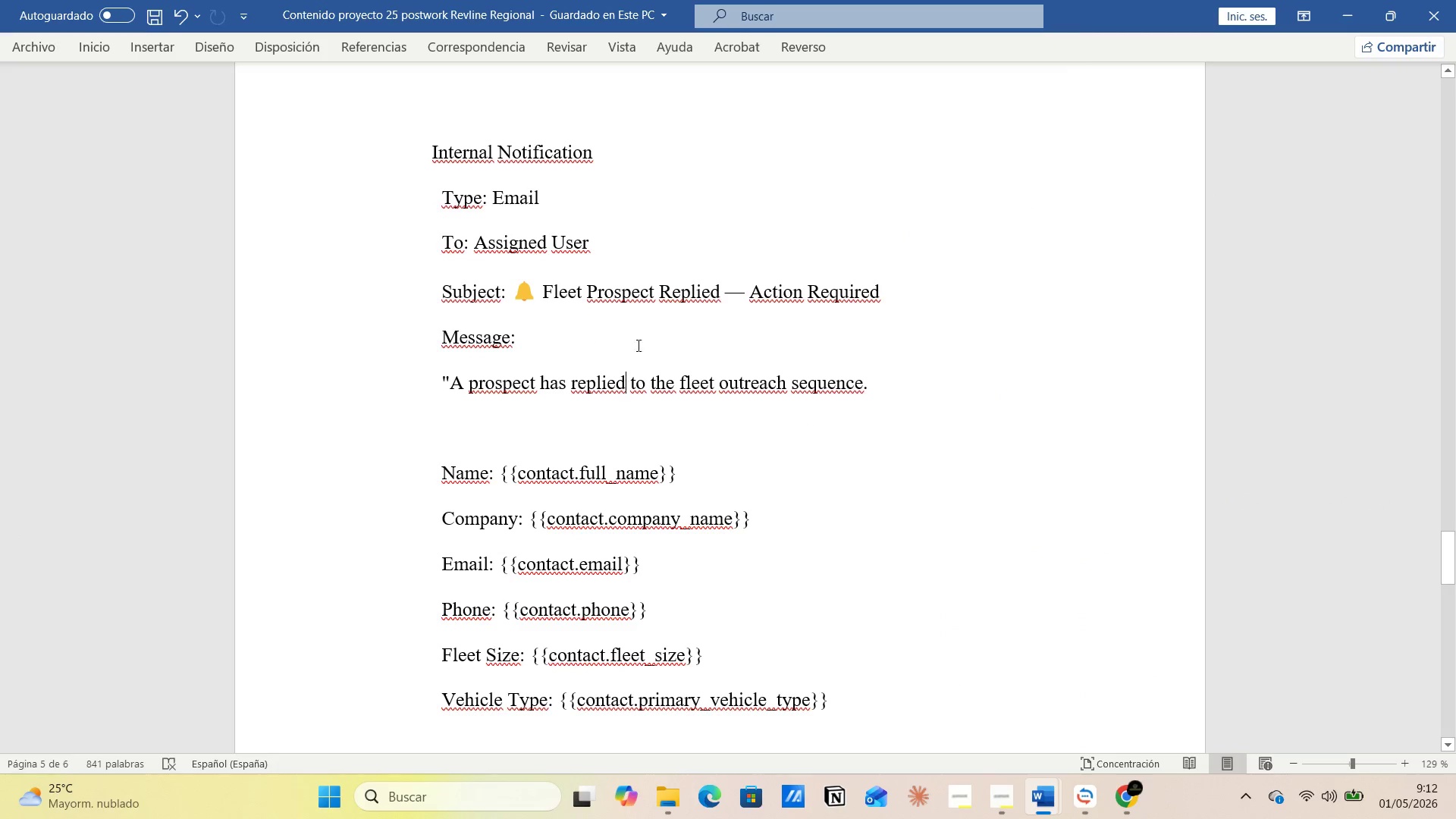 
left_click([620, 329])
 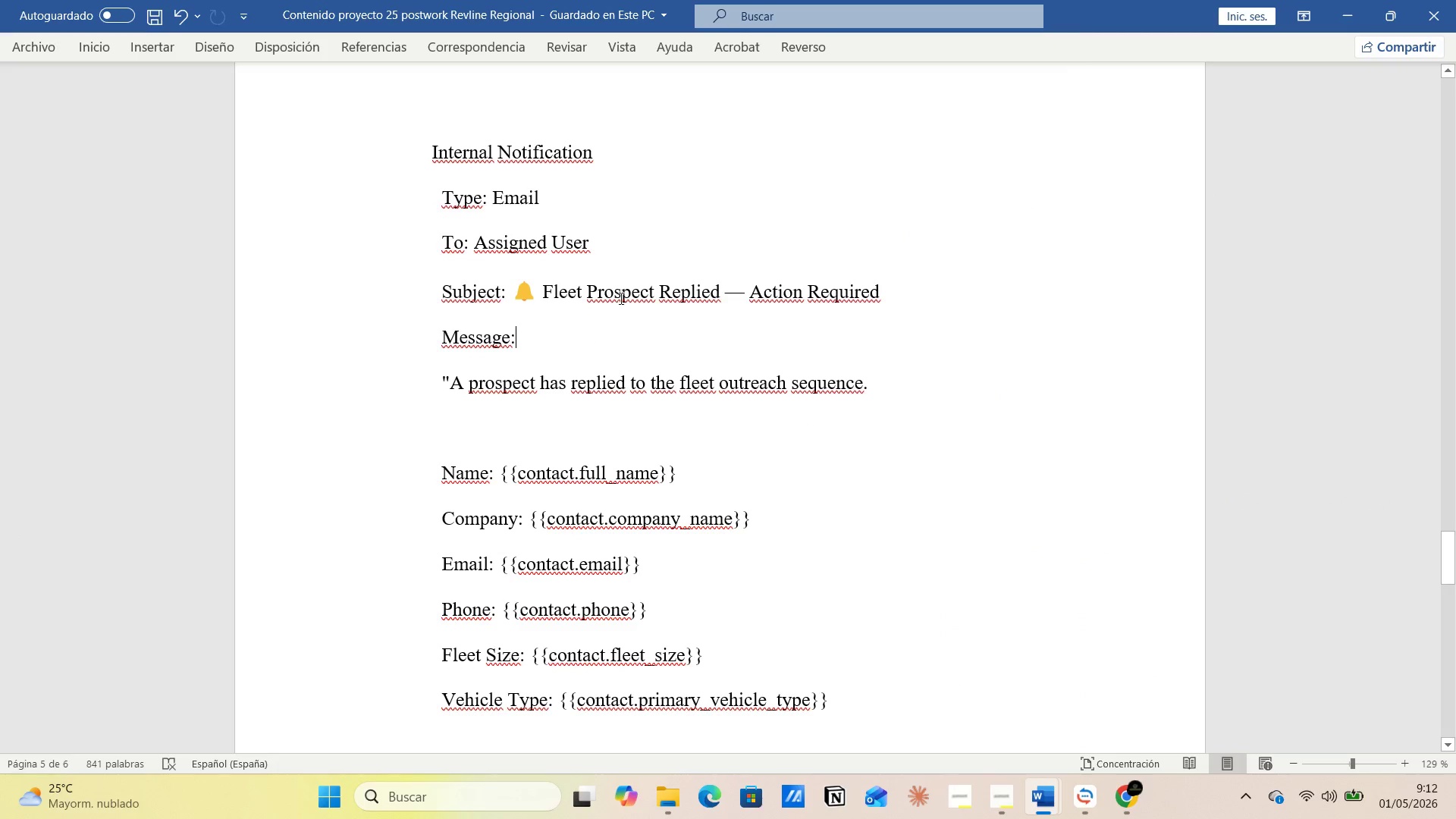 
left_click([621, 287])
 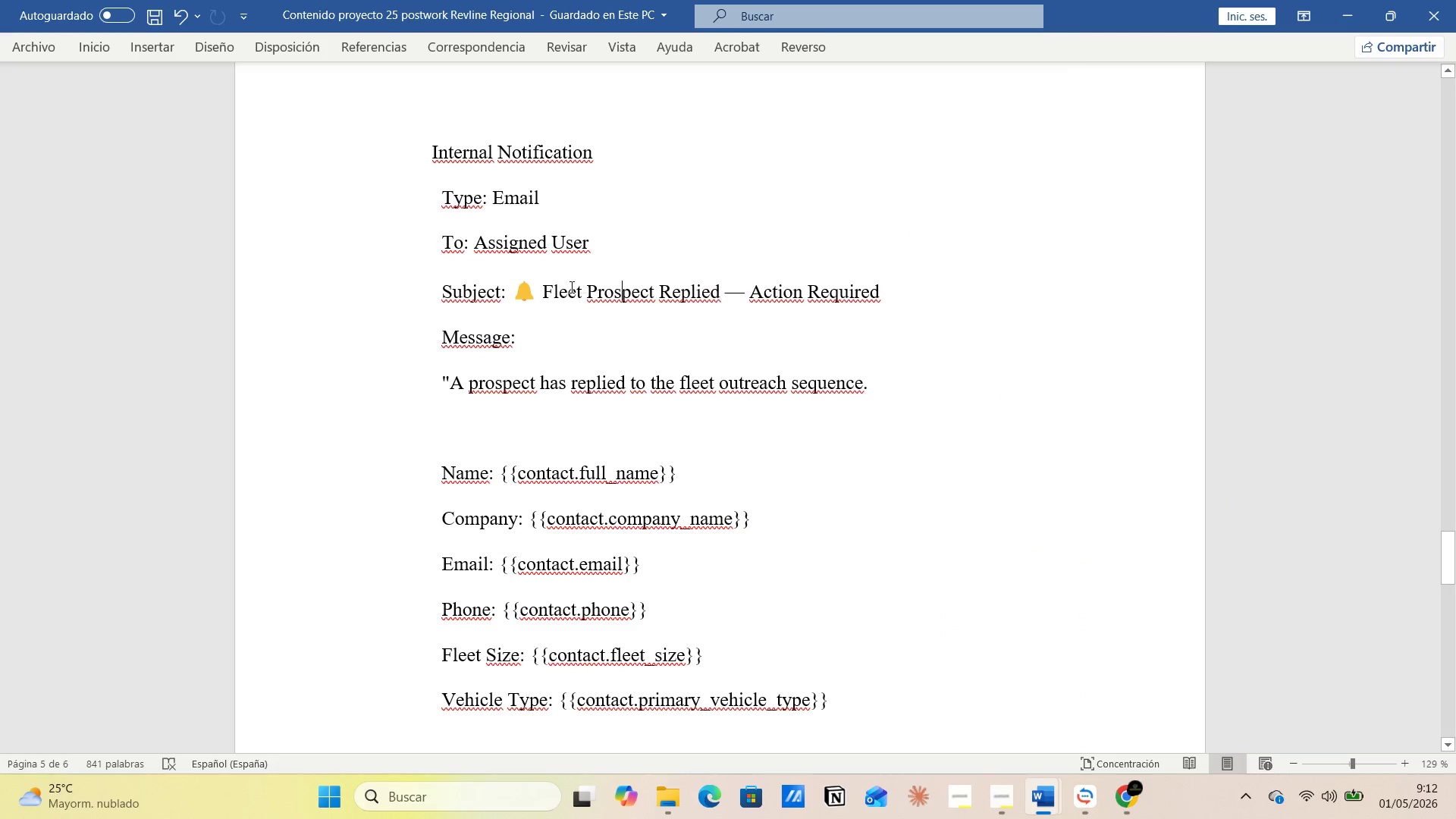 
left_click([551, 281])
 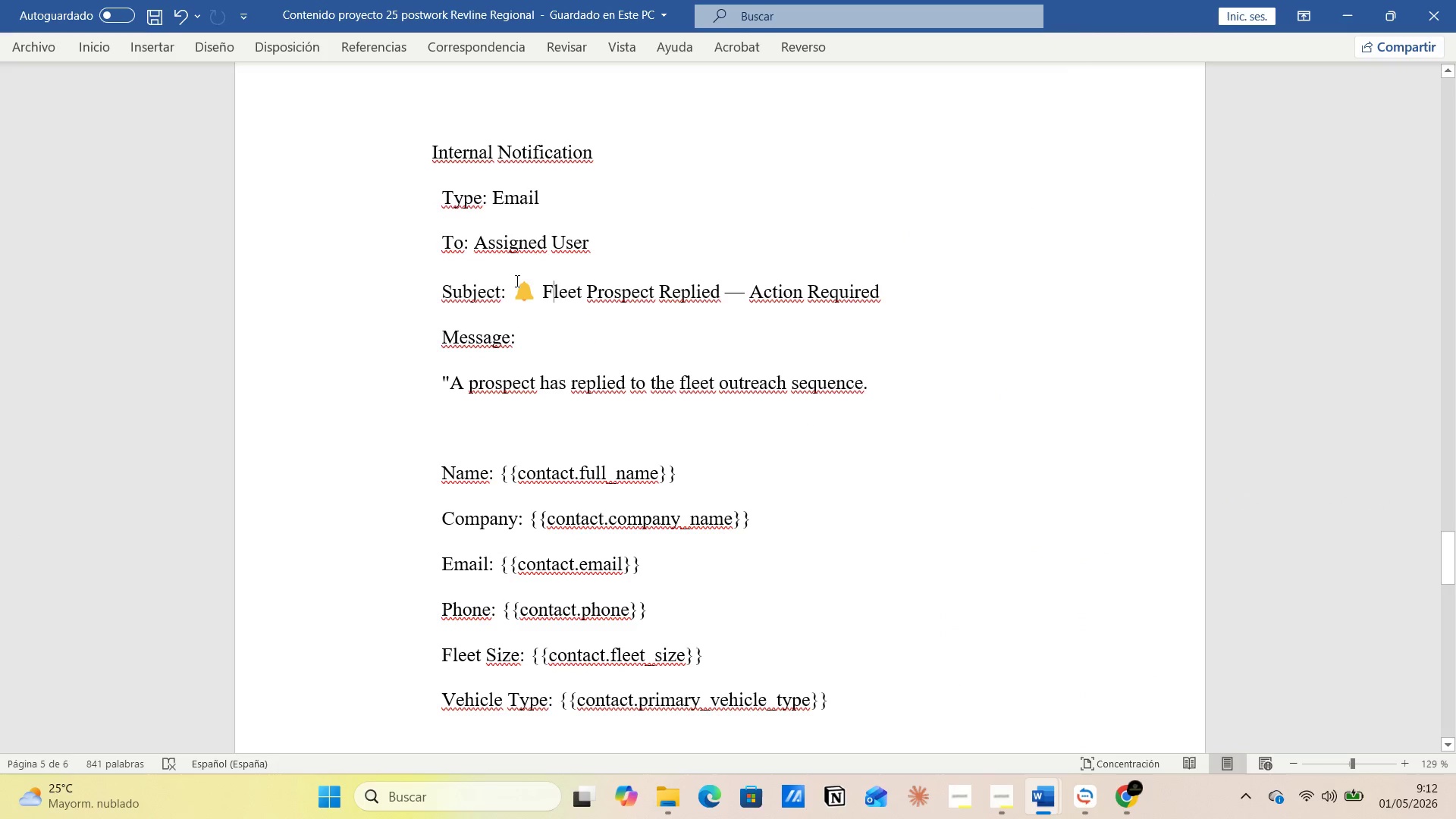 
left_click_drag(start_coordinate=[516, 280], to_coordinate=[886, 289])
 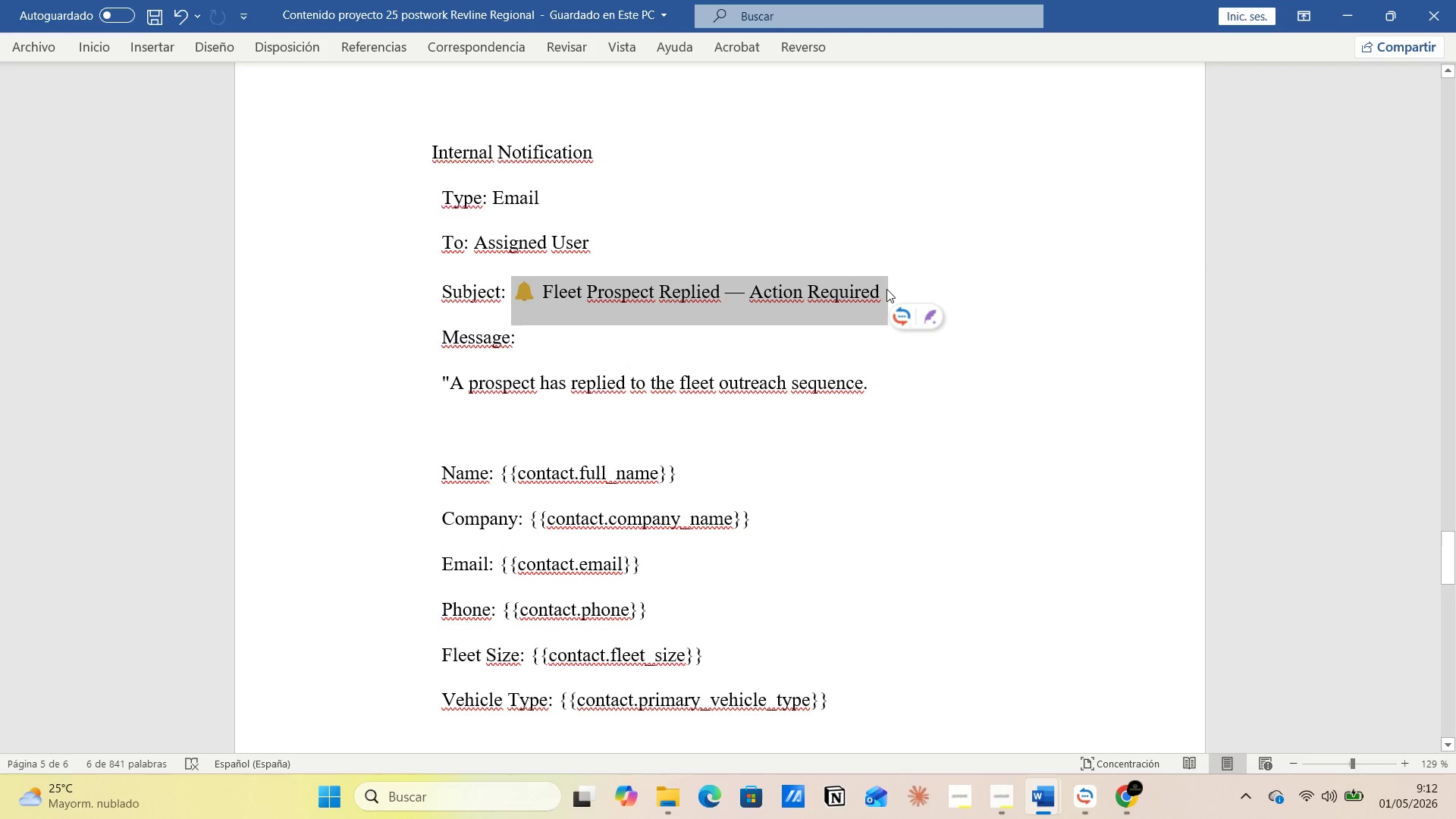 
key(Control+C)
 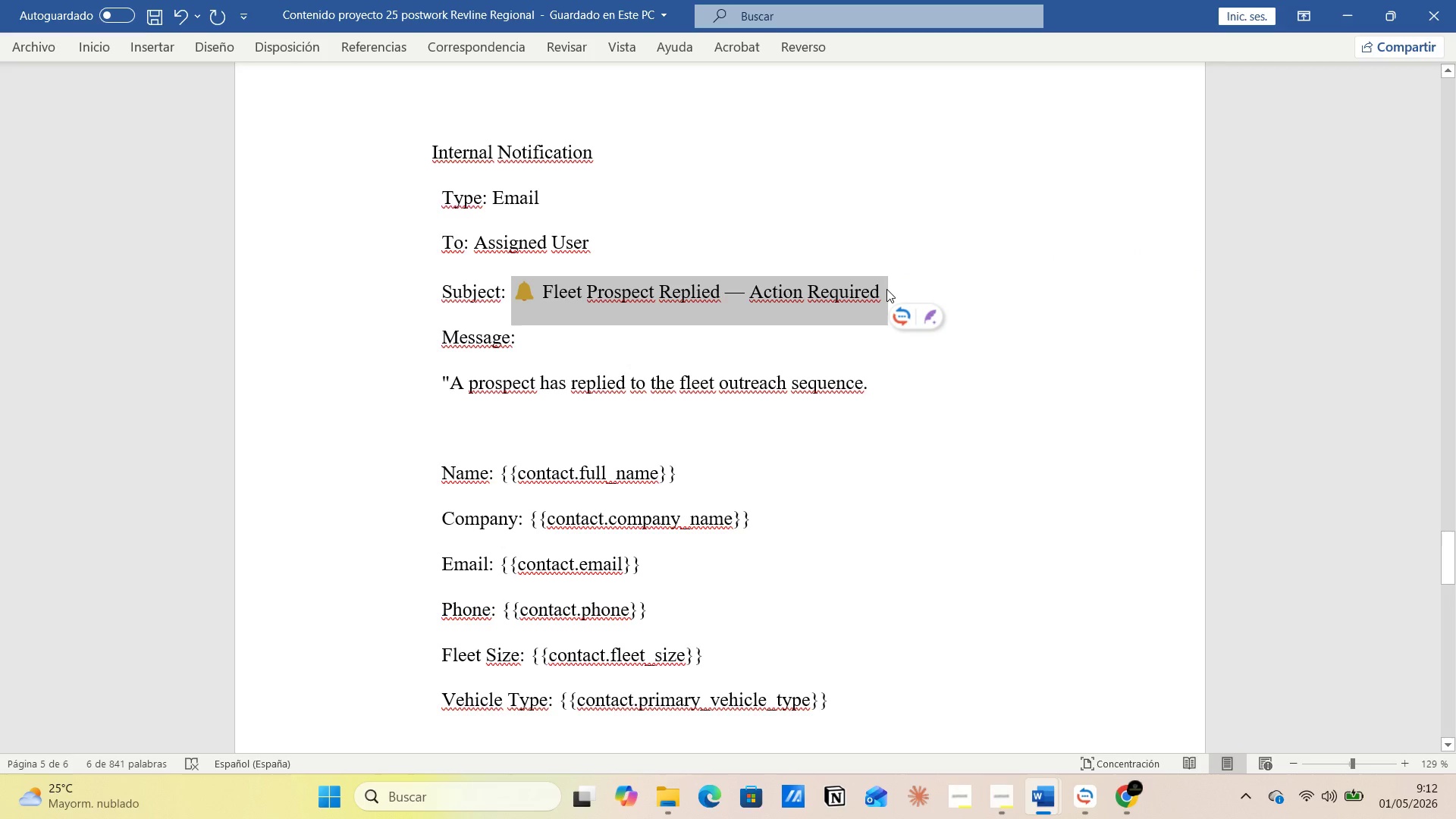 
key(Alt+AltLeft)
 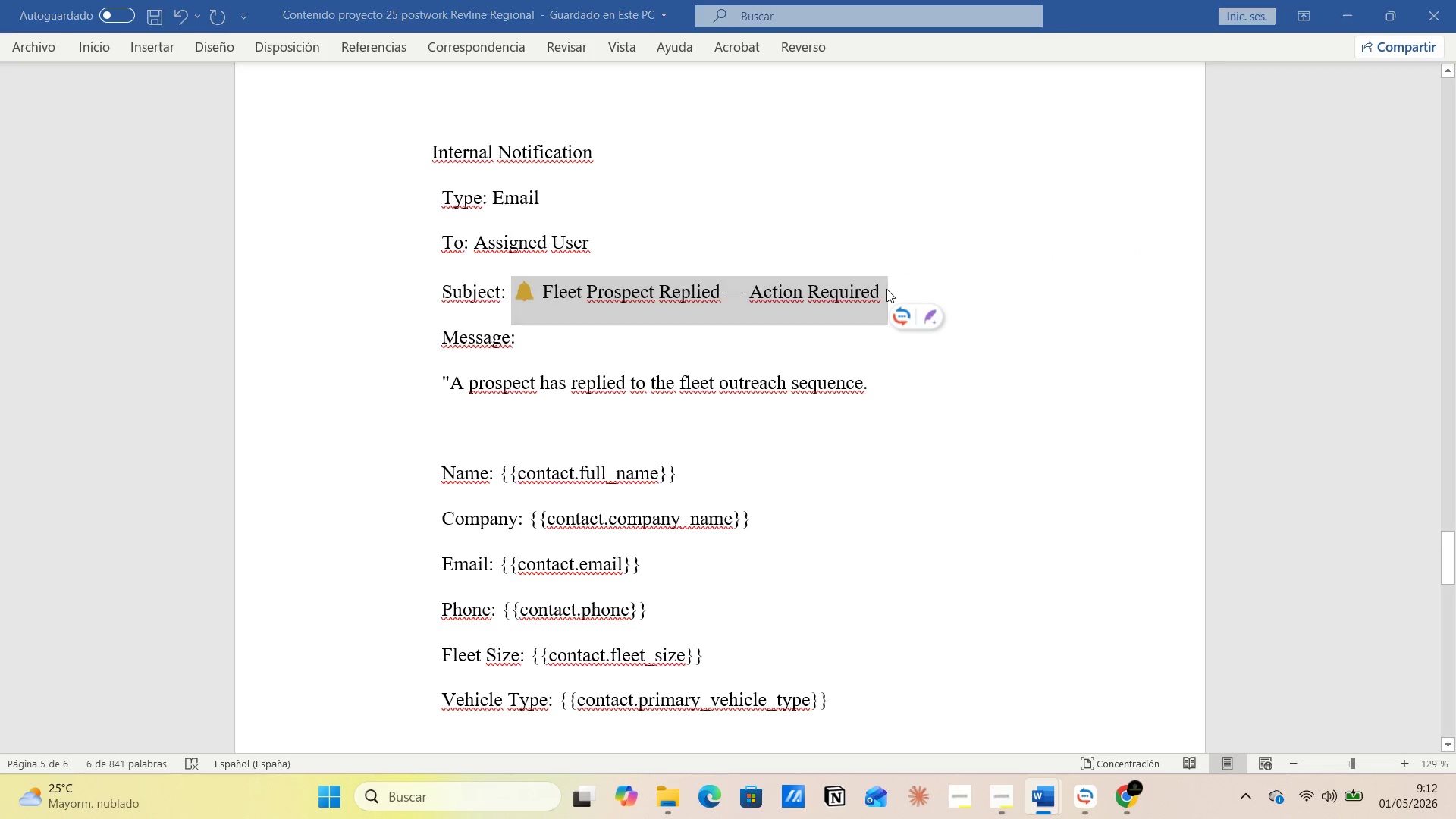 
key(Alt+Tab)
 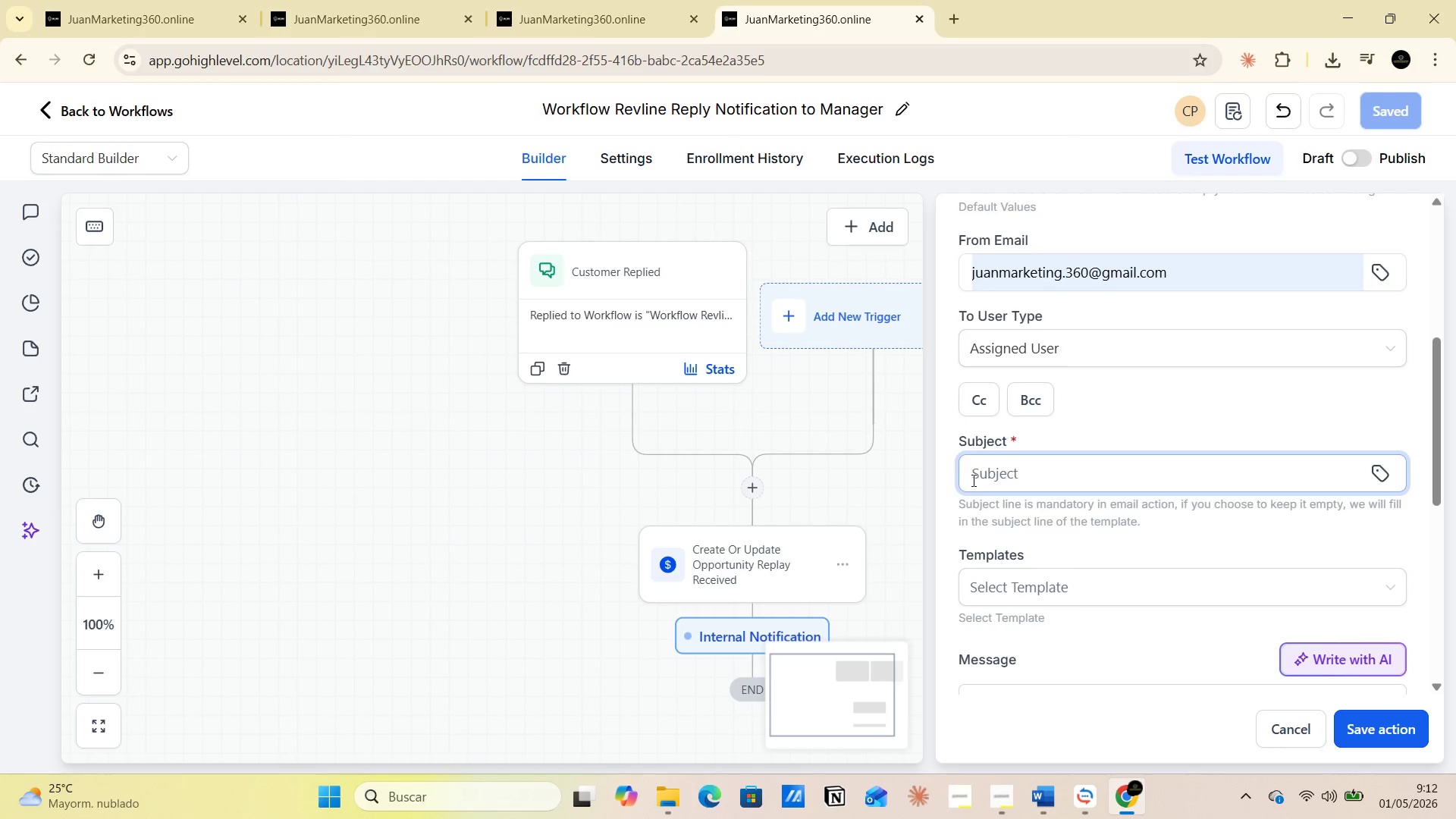 
left_click([987, 479])
 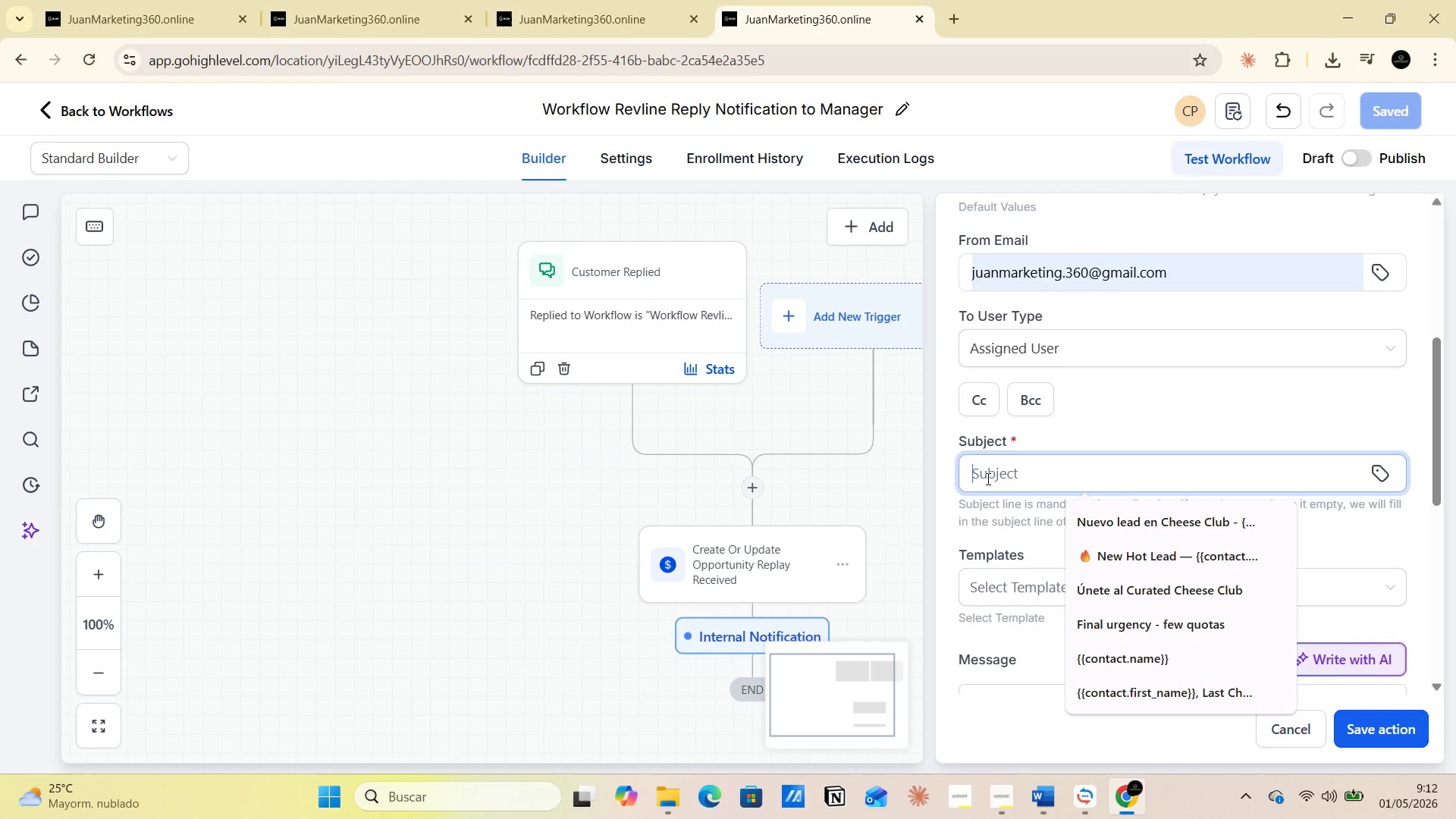 
key(Control+V)
 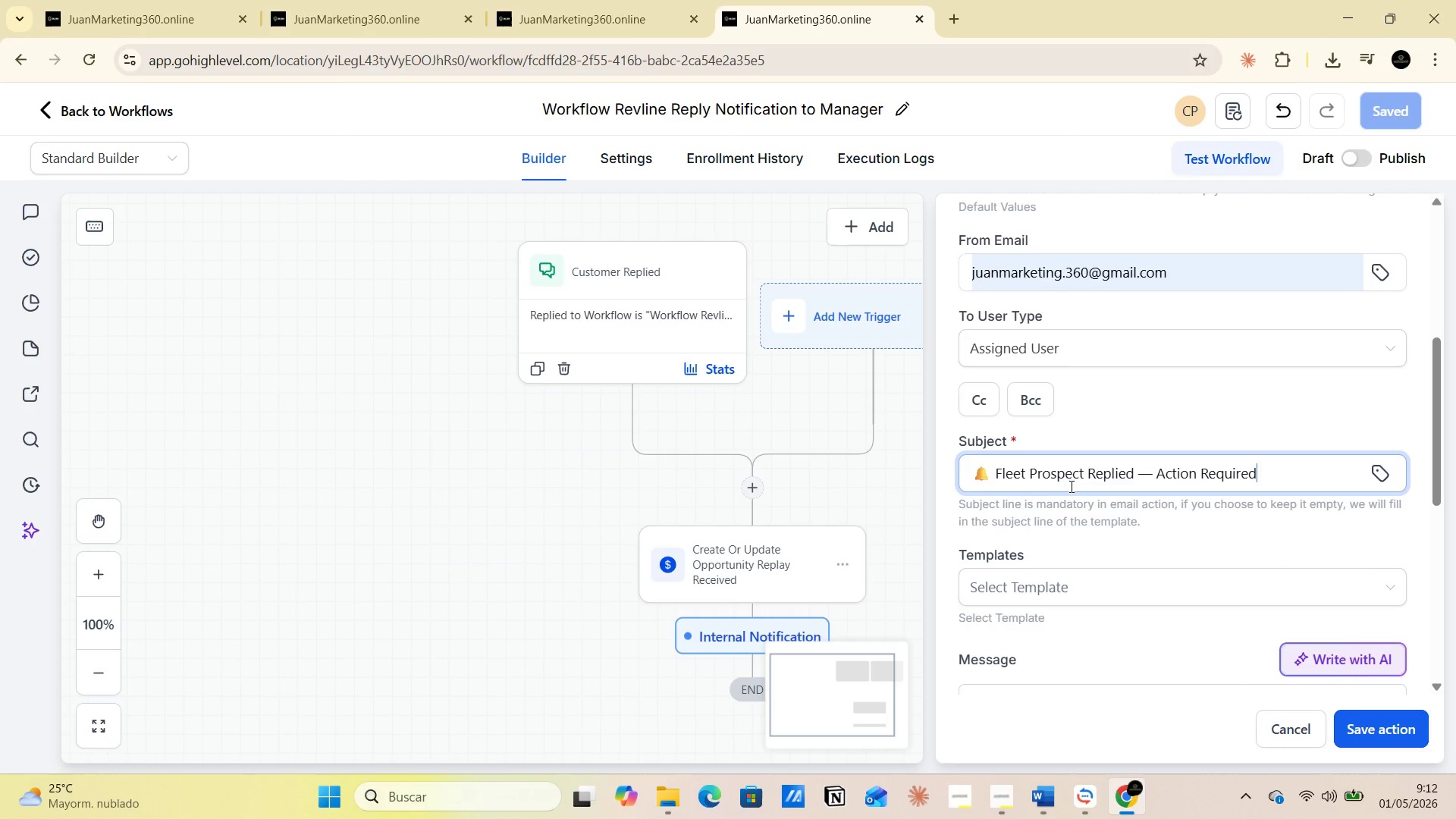 
left_click_drag(start_coordinate=[994, 477], to_coordinate=[1267, 475])
 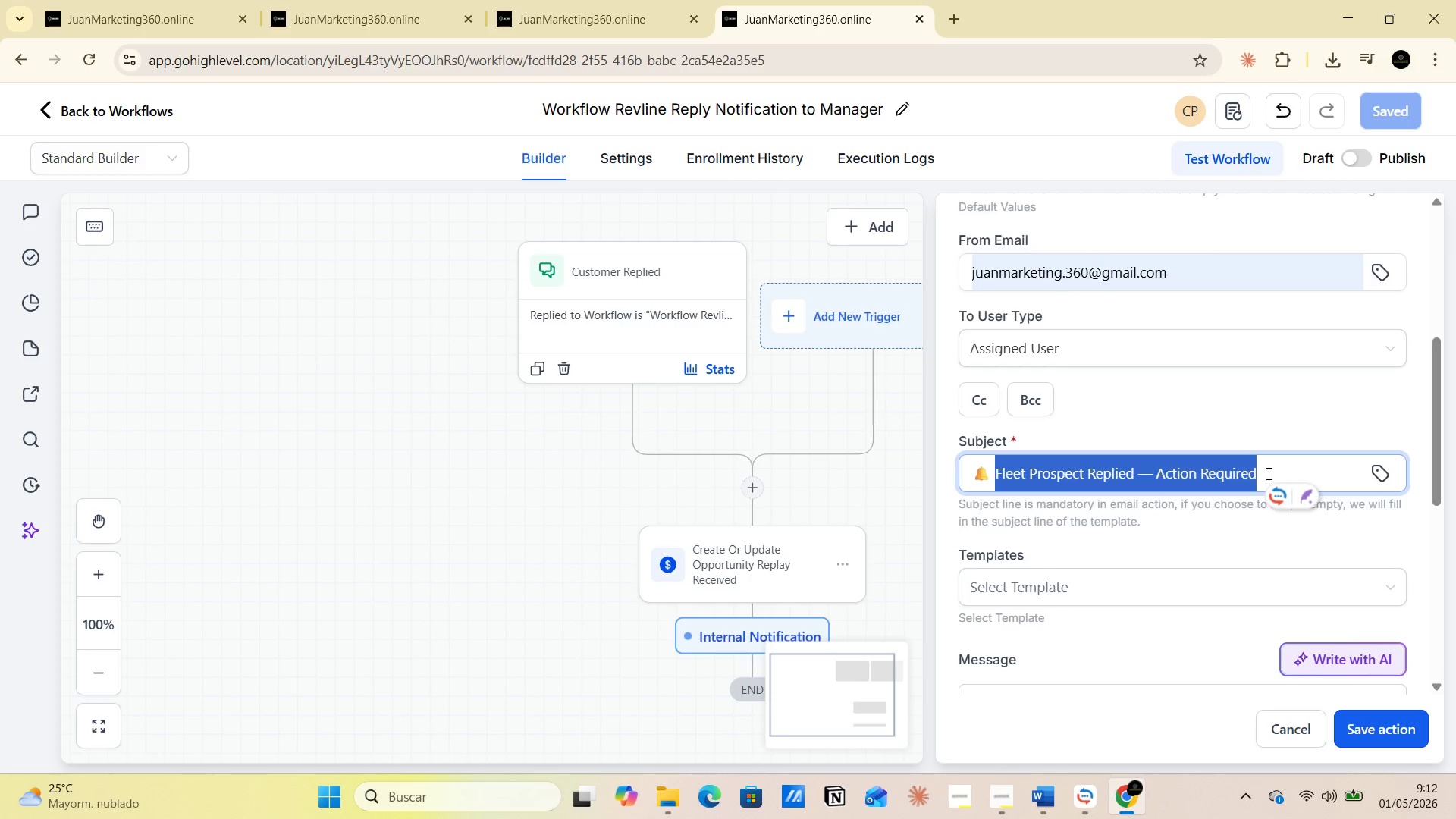 
key(Control+C)
 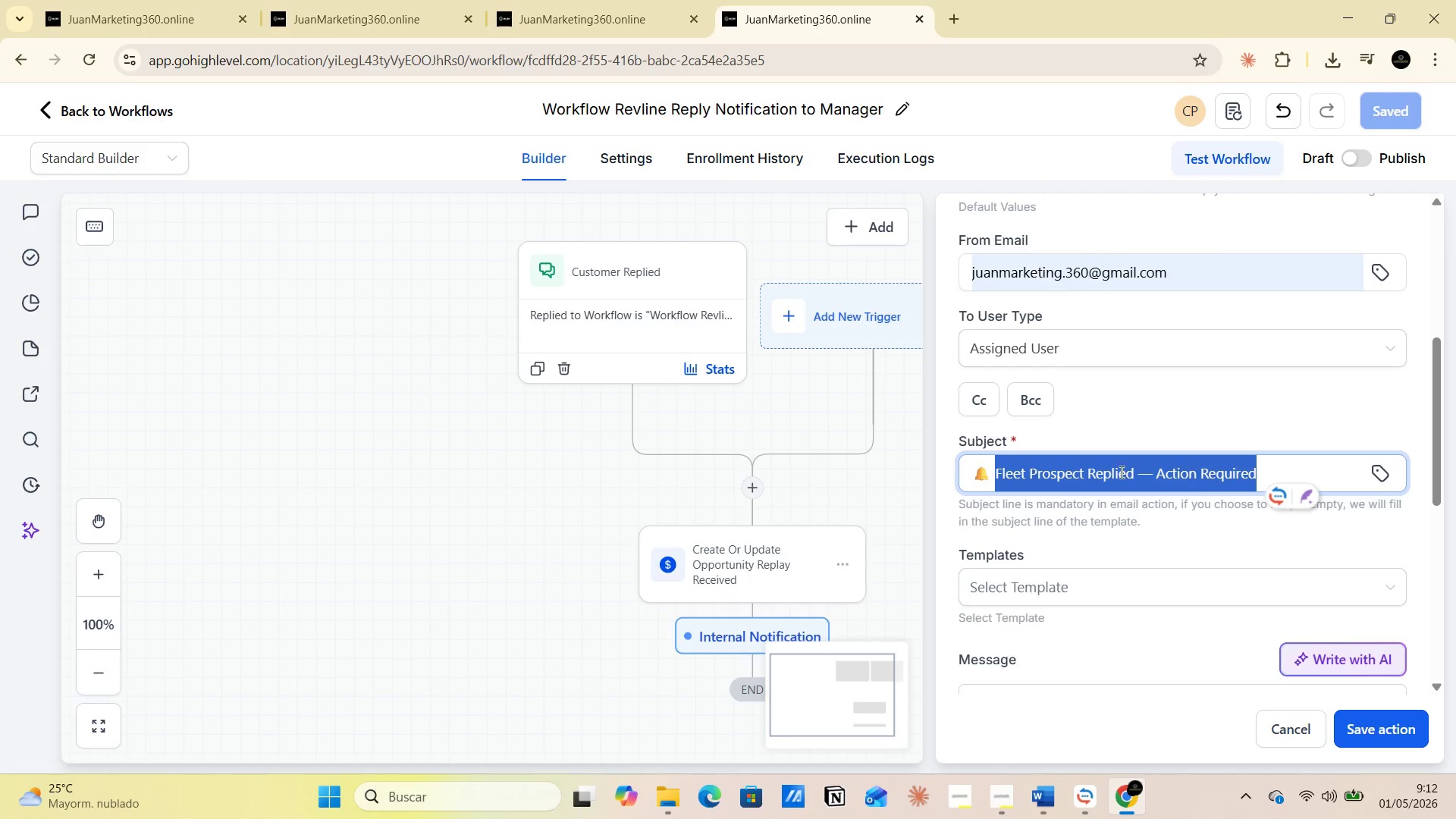 
scroll: coordinate [1097, 457], scroll_direction: up, amount: 4.0
 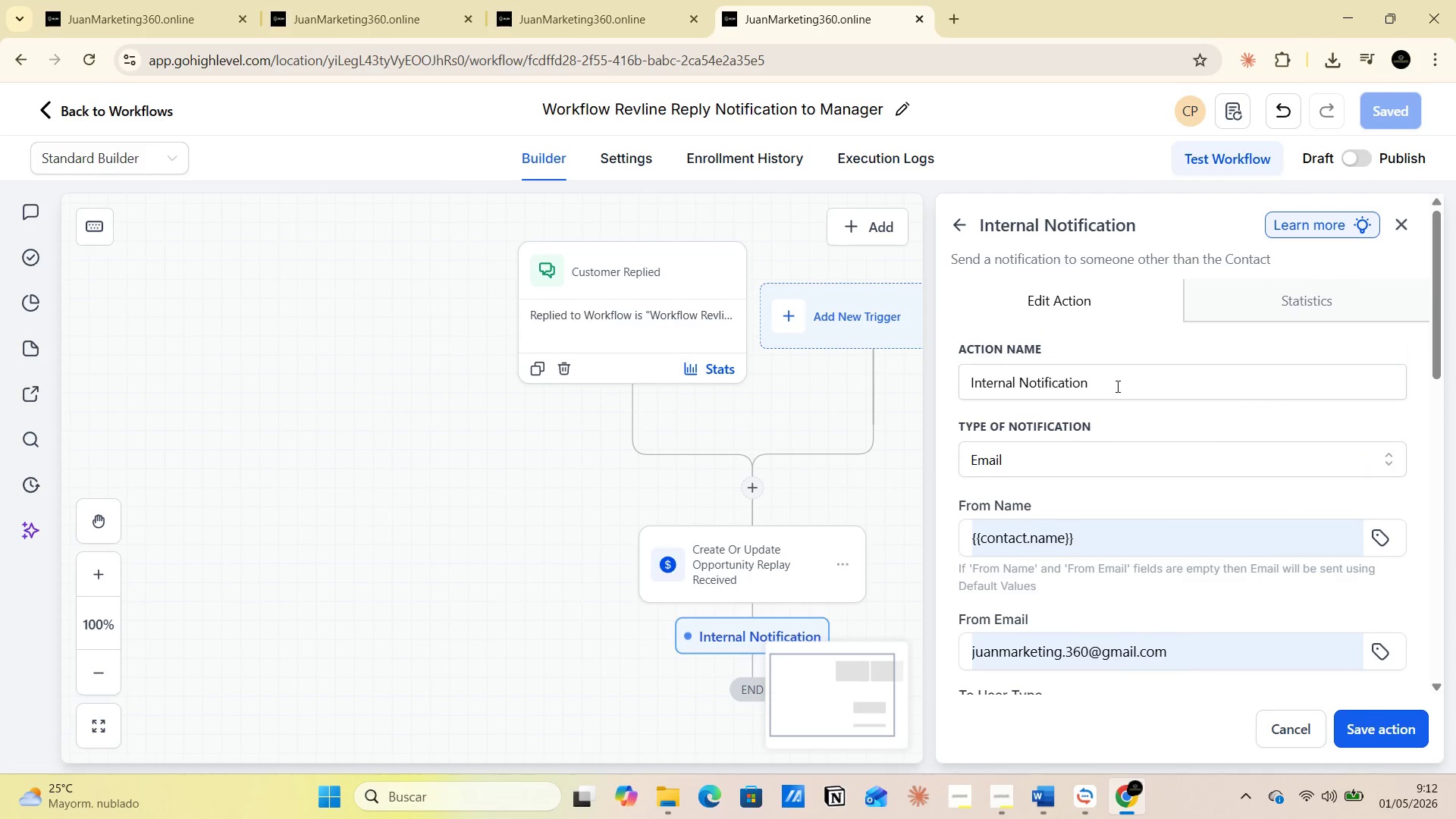 
left_click([1116, 384])
 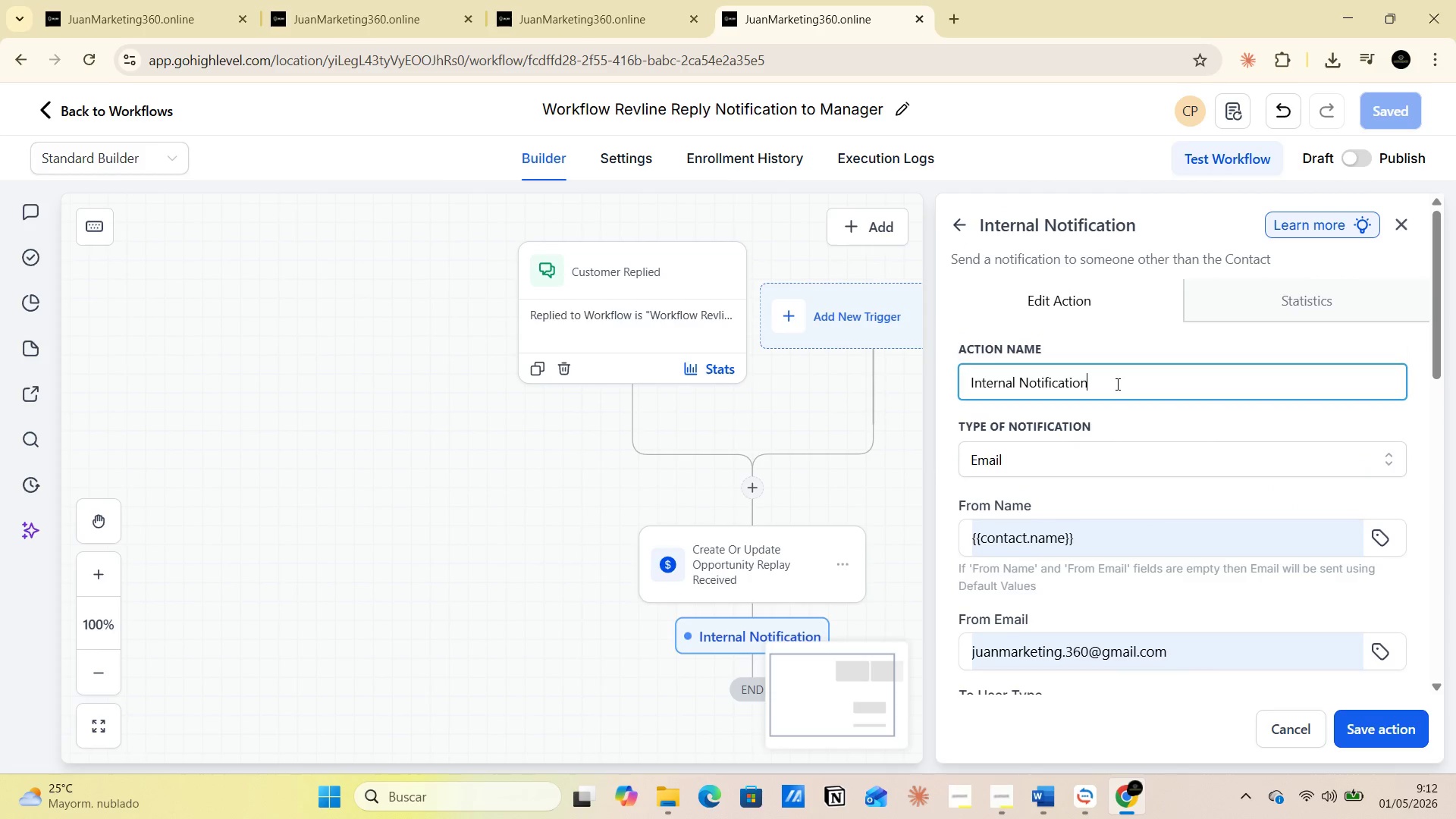 
key(Space)
 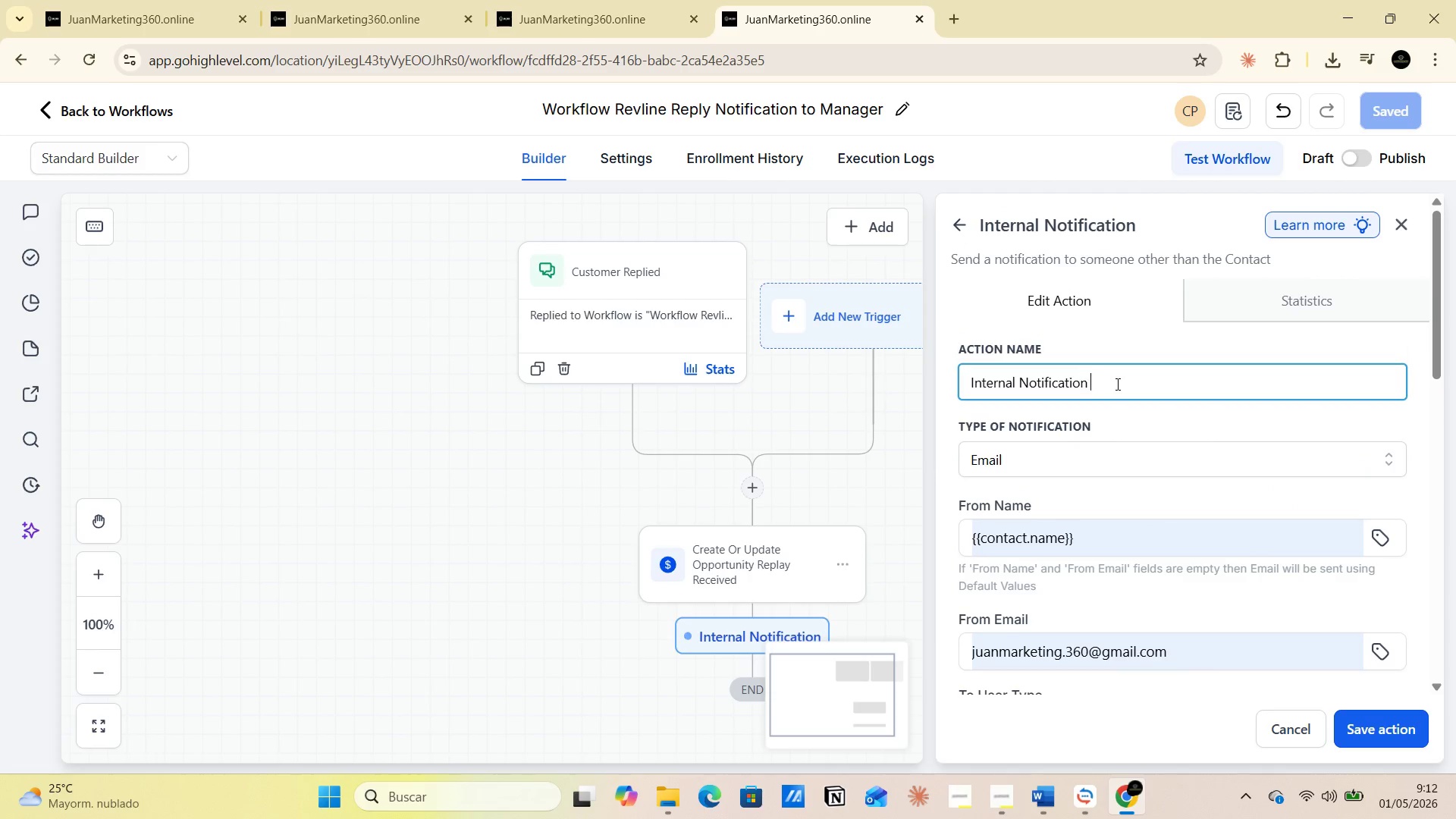 
key(Space)
 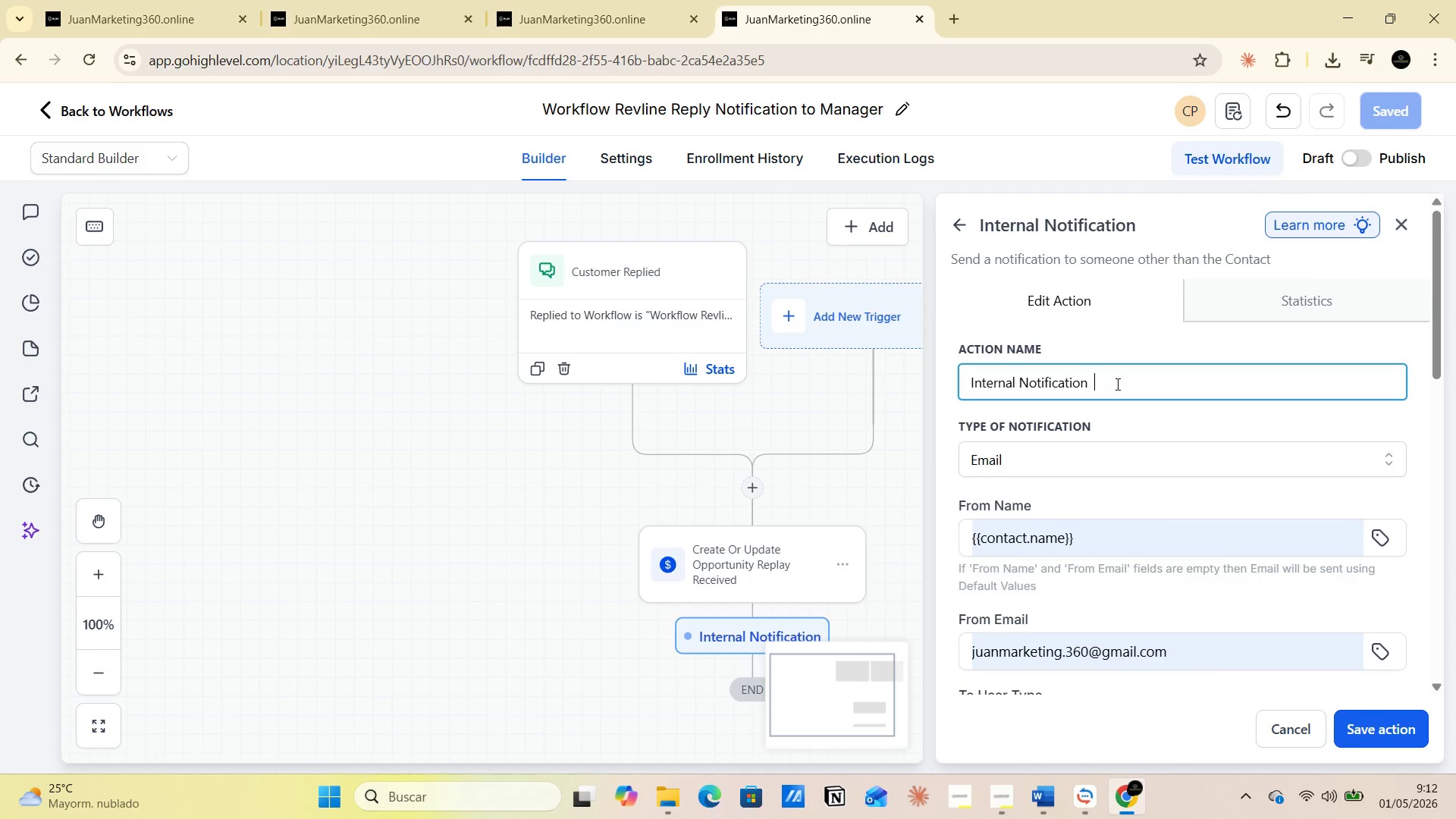 
key(Space)
 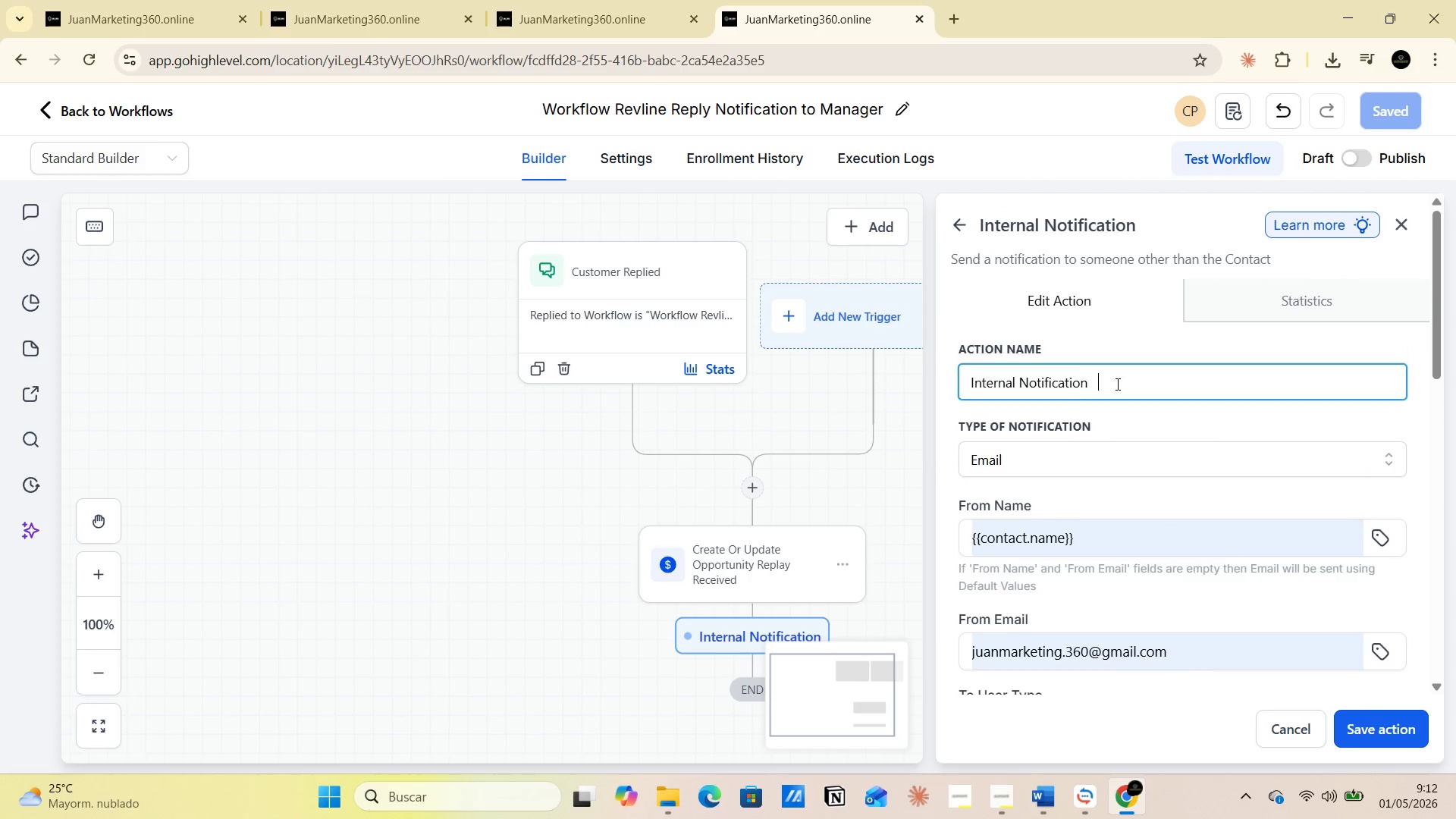 
key(Space)
 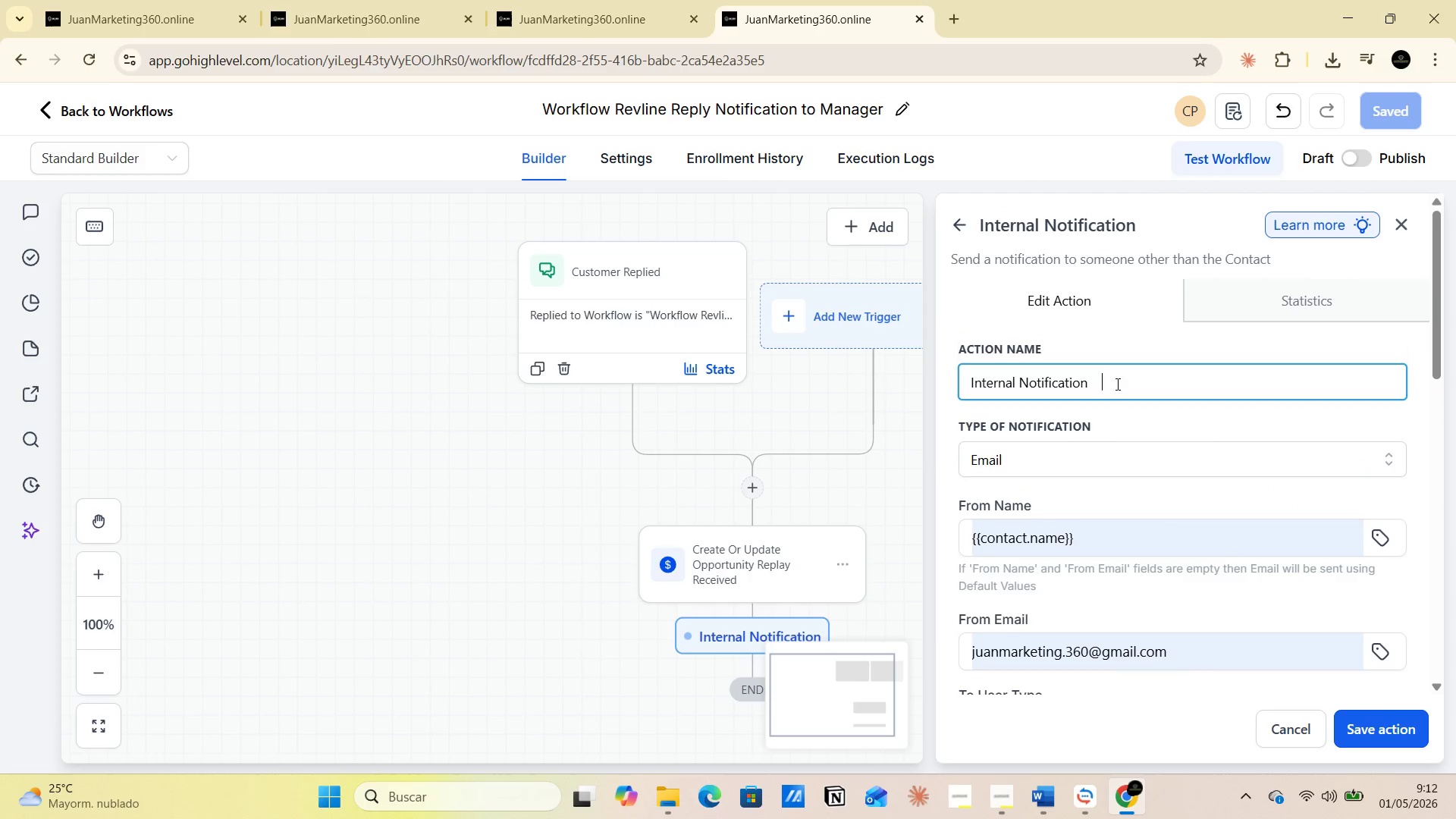 
key(Space)
 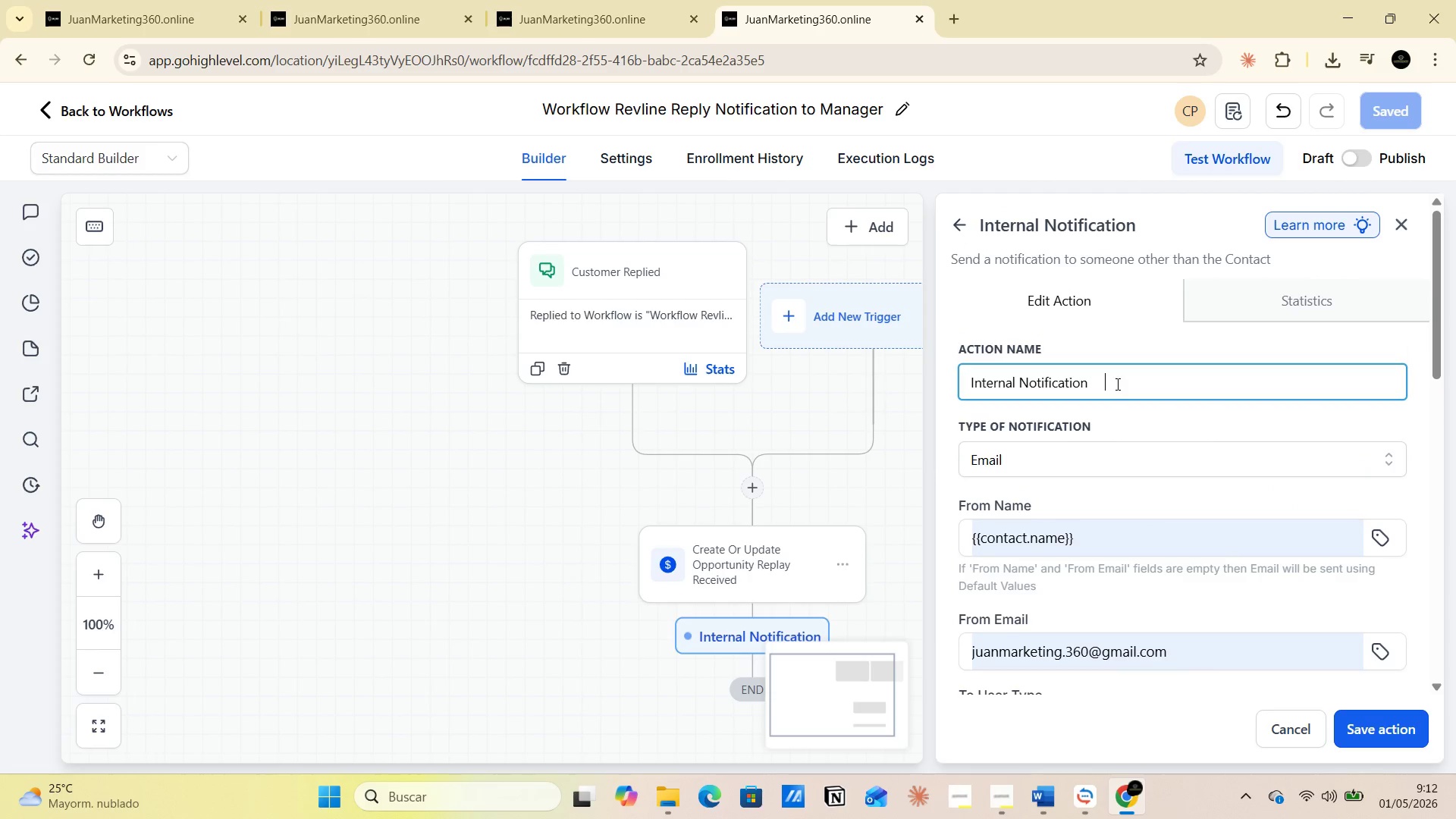 
key(Control+V)
 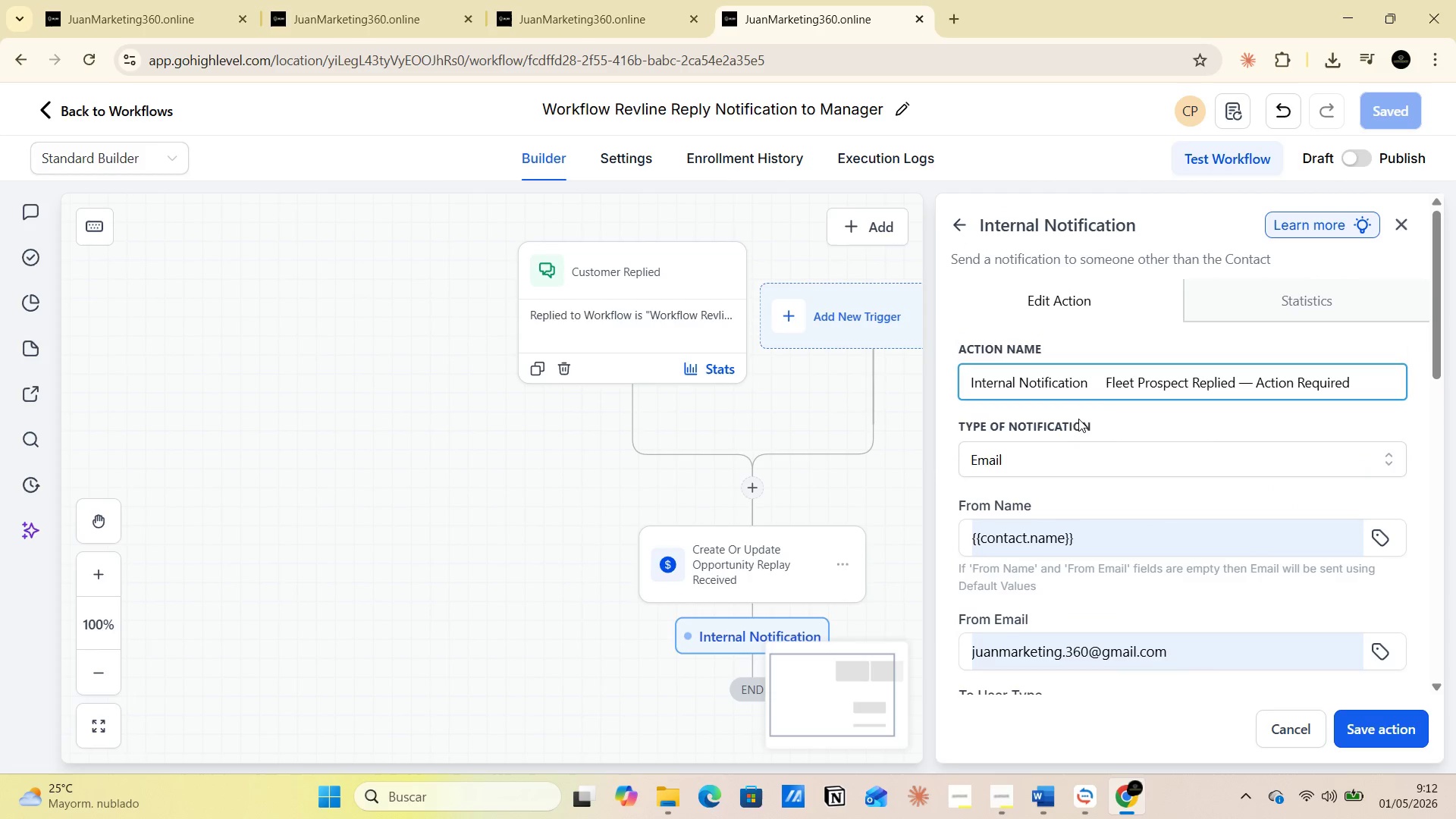 
scroll: coordinate [1048, 484], scroll_direction: down, amount: 5.0
 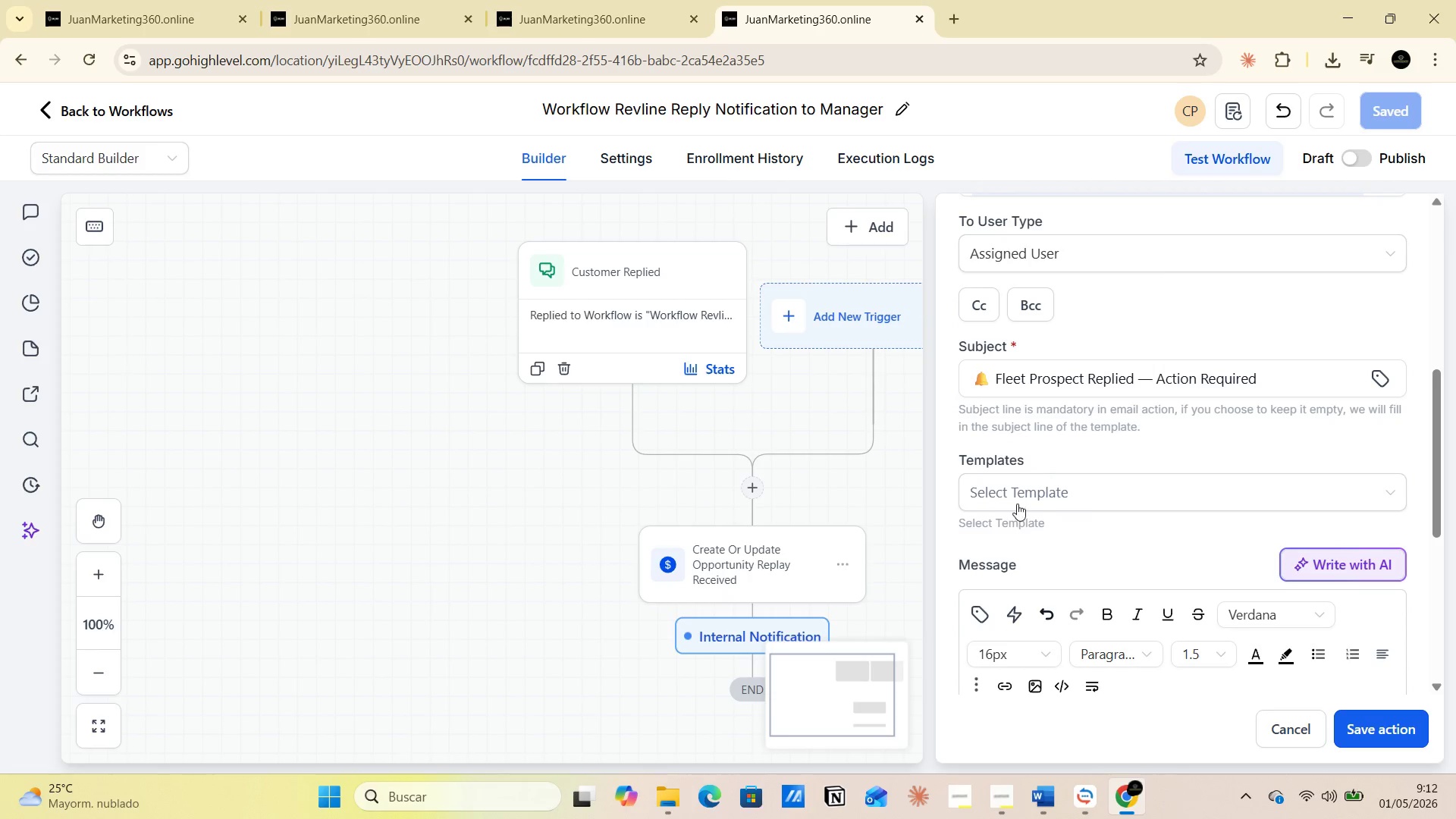 
left_click([1018, 492])
 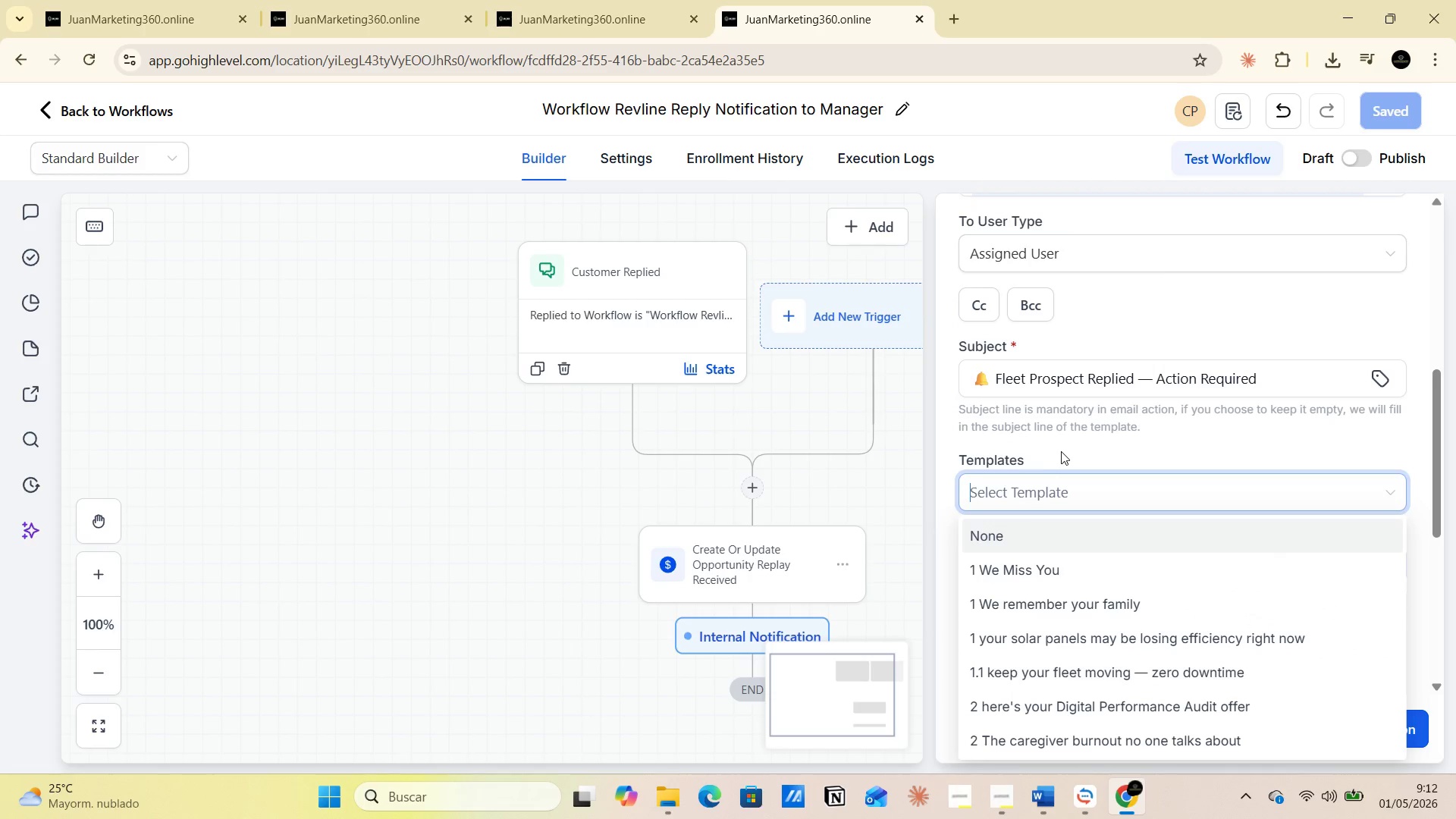 
scroll: coordinate [1060, 467], scroll_direction: down, amount: 3.0
 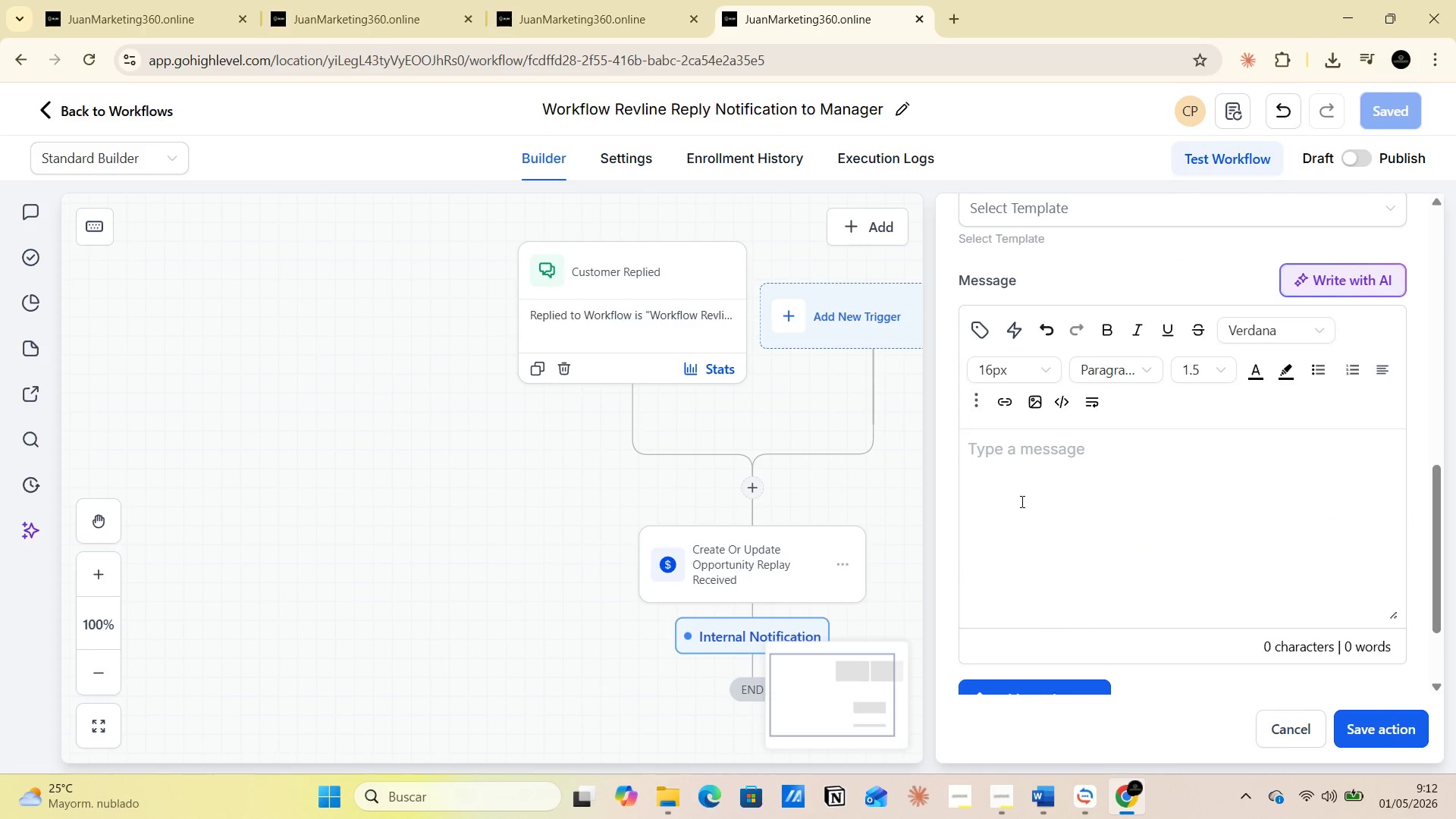 
left_click([1016, 486])
 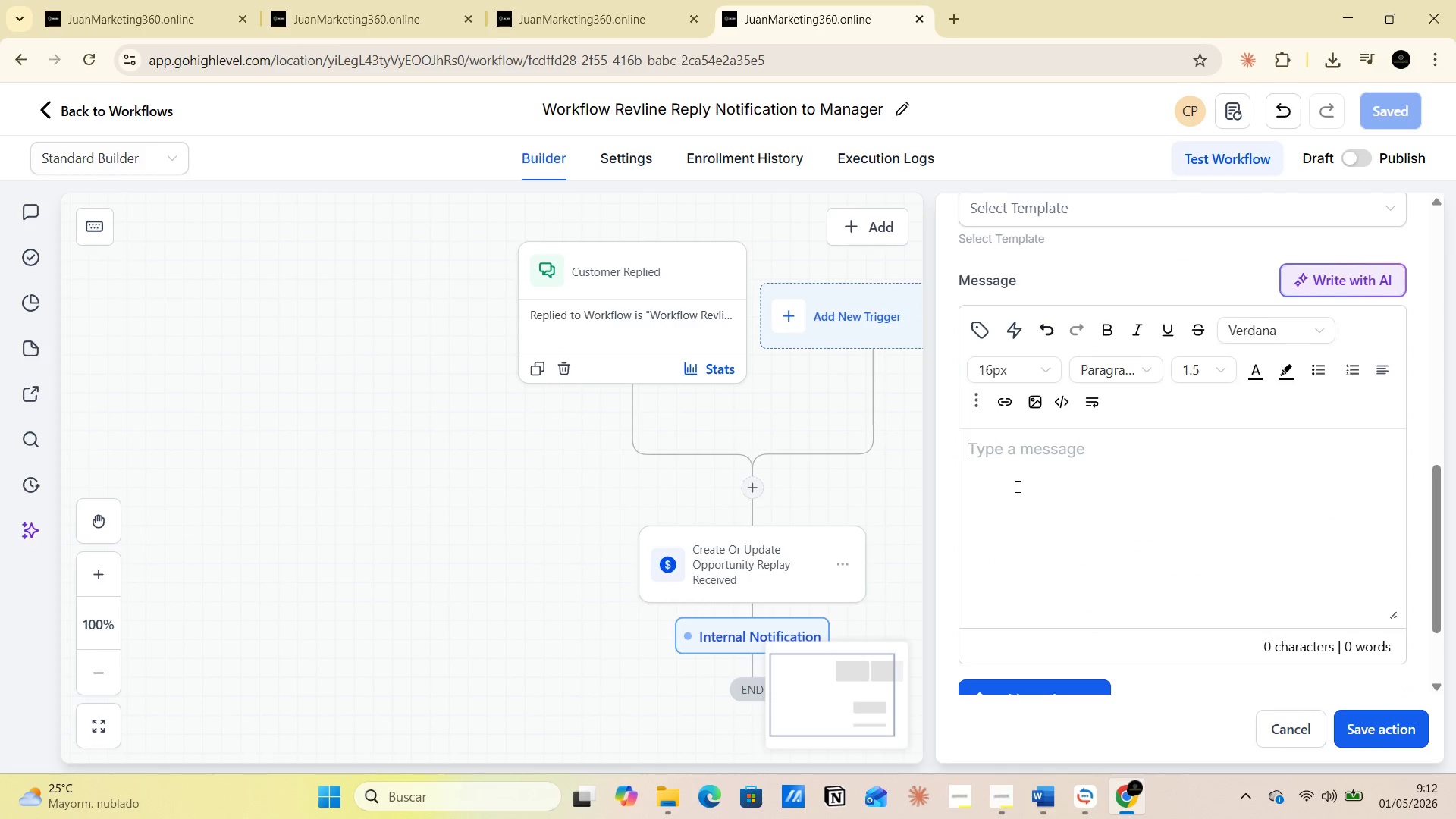 
key(Alt+AltLeft)
 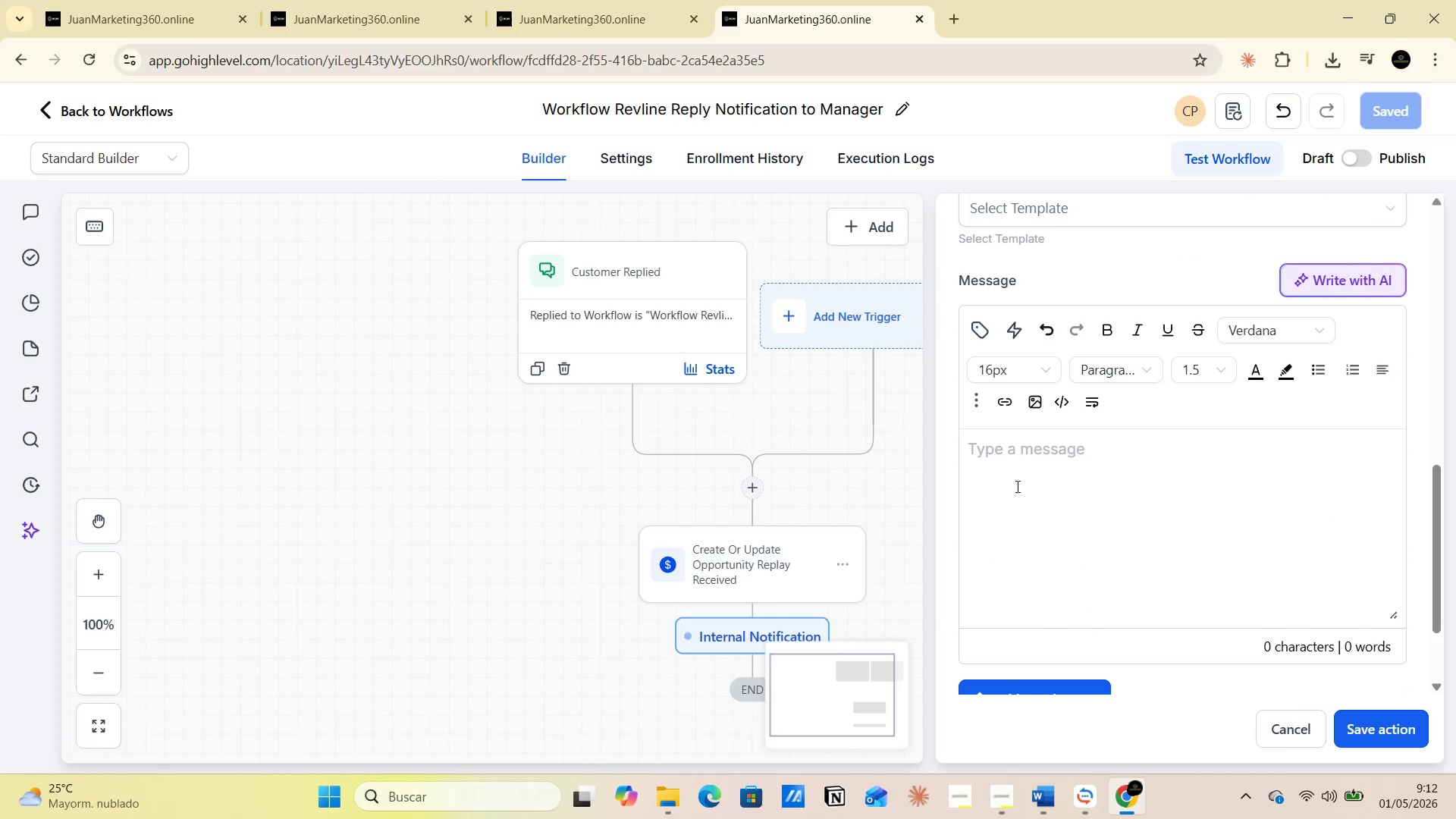 
key(Alt+Tab)
 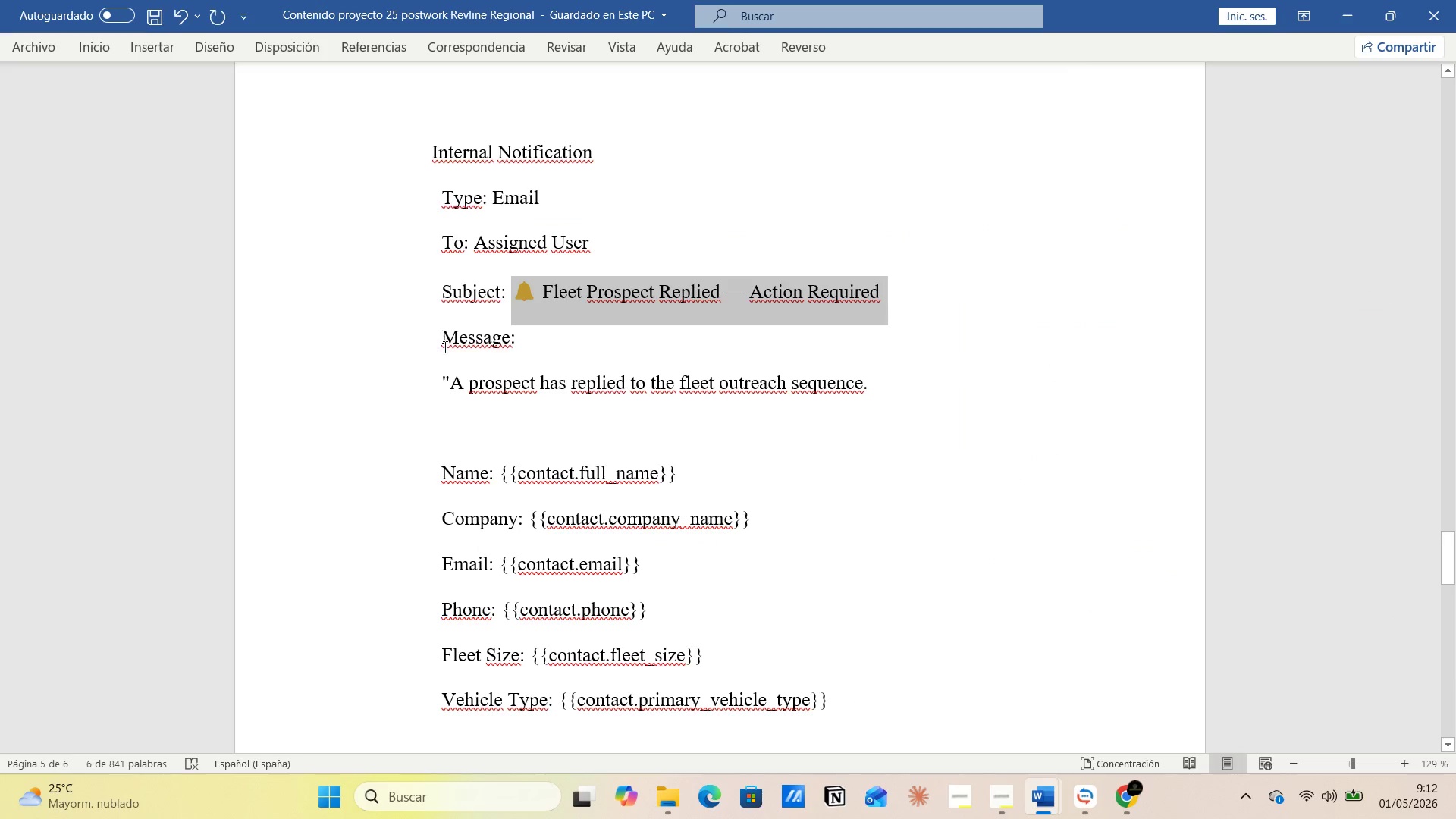 
left_click_drag(start_coordinate=[432, 384], to_coordinate=[889, 500])
 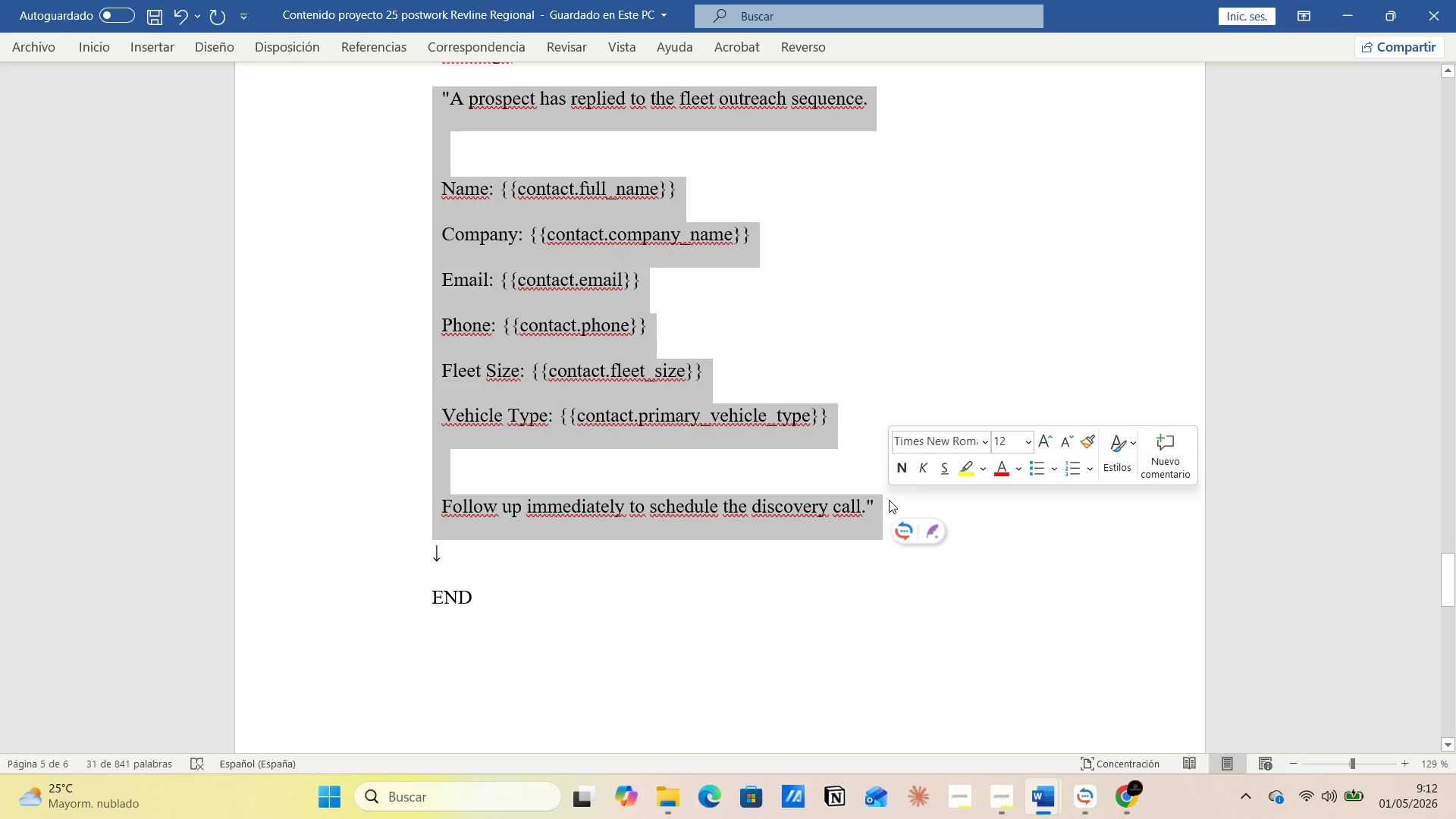 
scroll: coordinate [778, 513], scroll_direction: down, amount: 5.0
 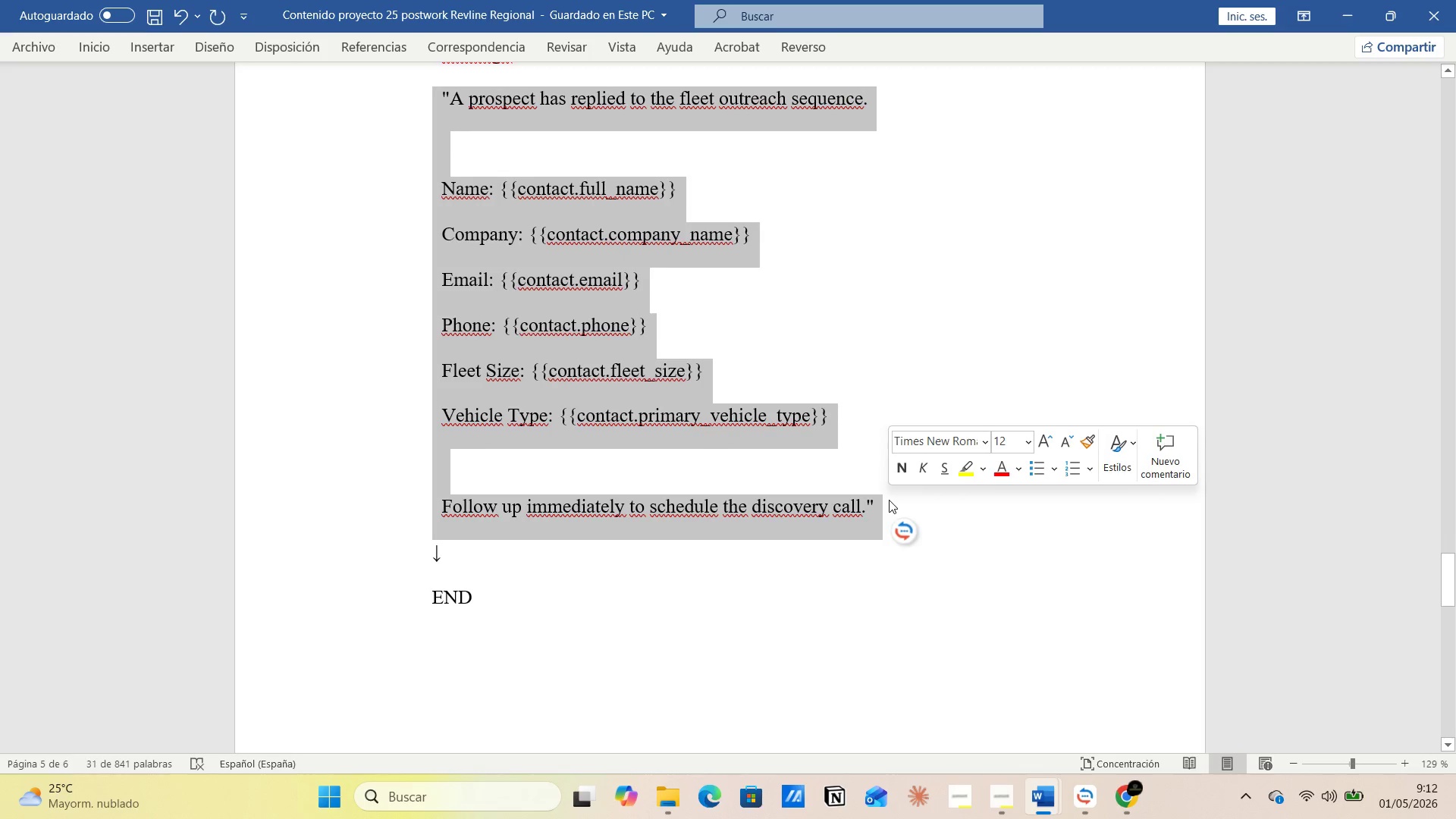 
key(Control+C)
 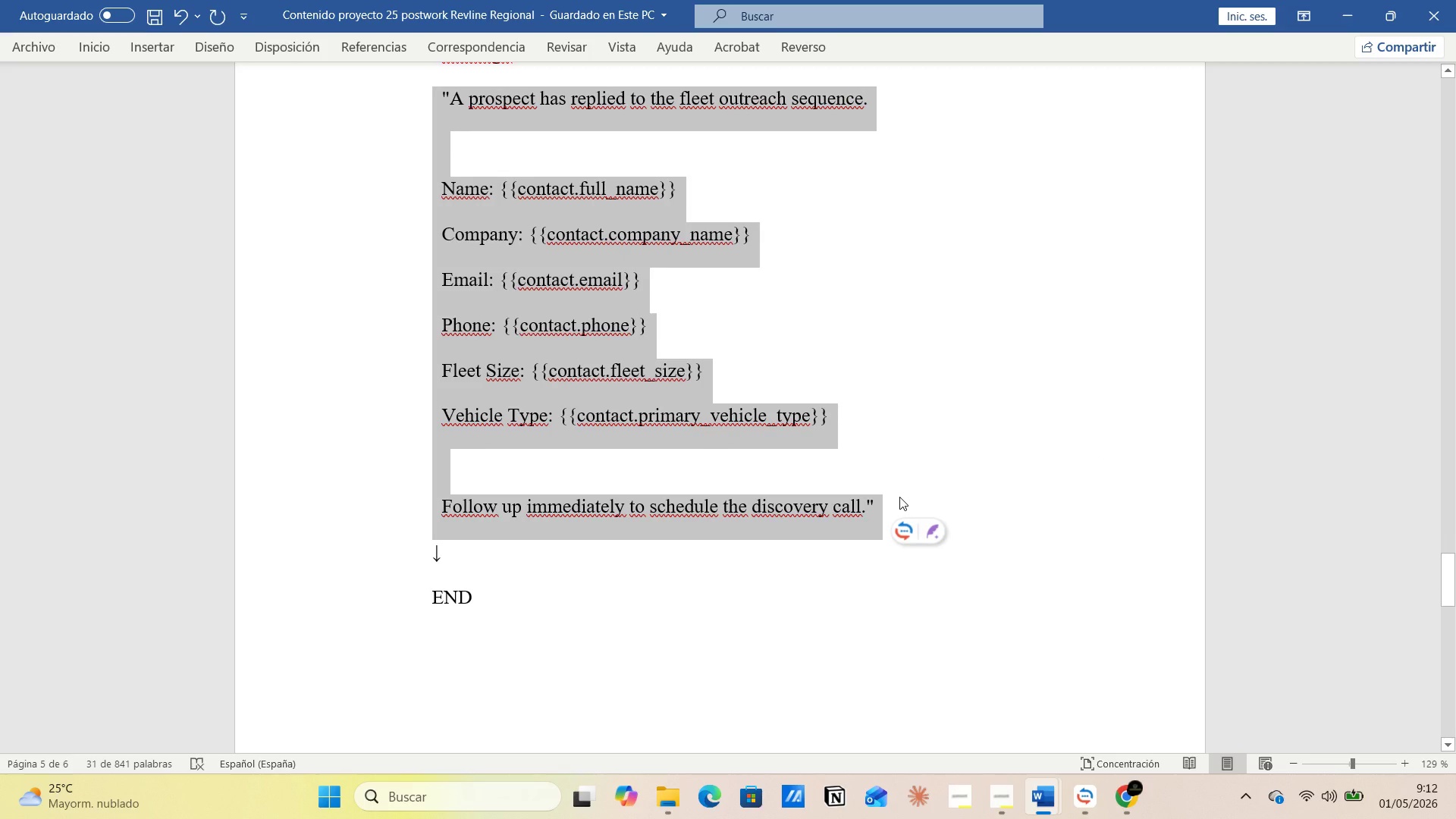 
key(Alt+AltLeft)
 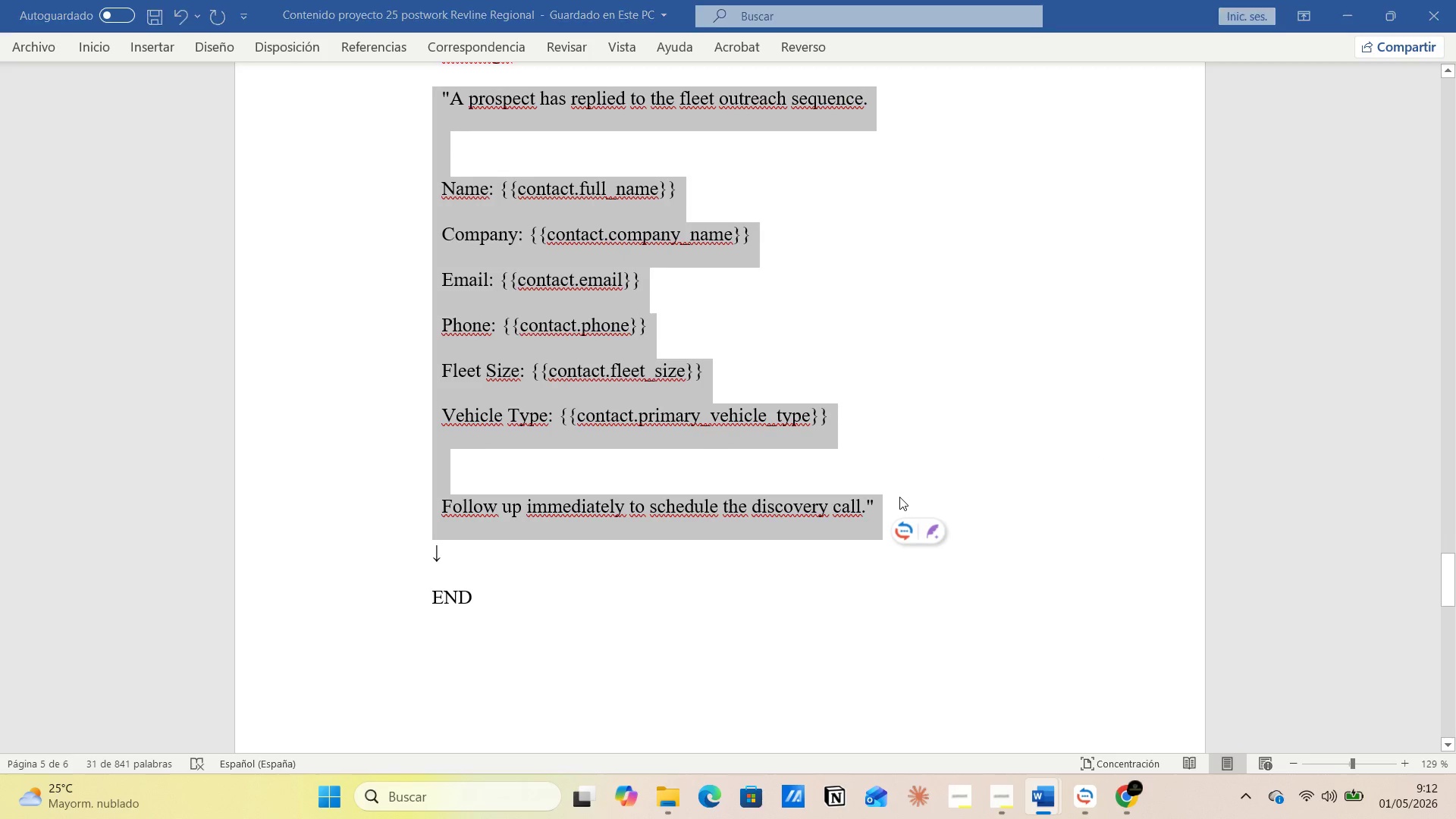 
key(Alt+Tab)
 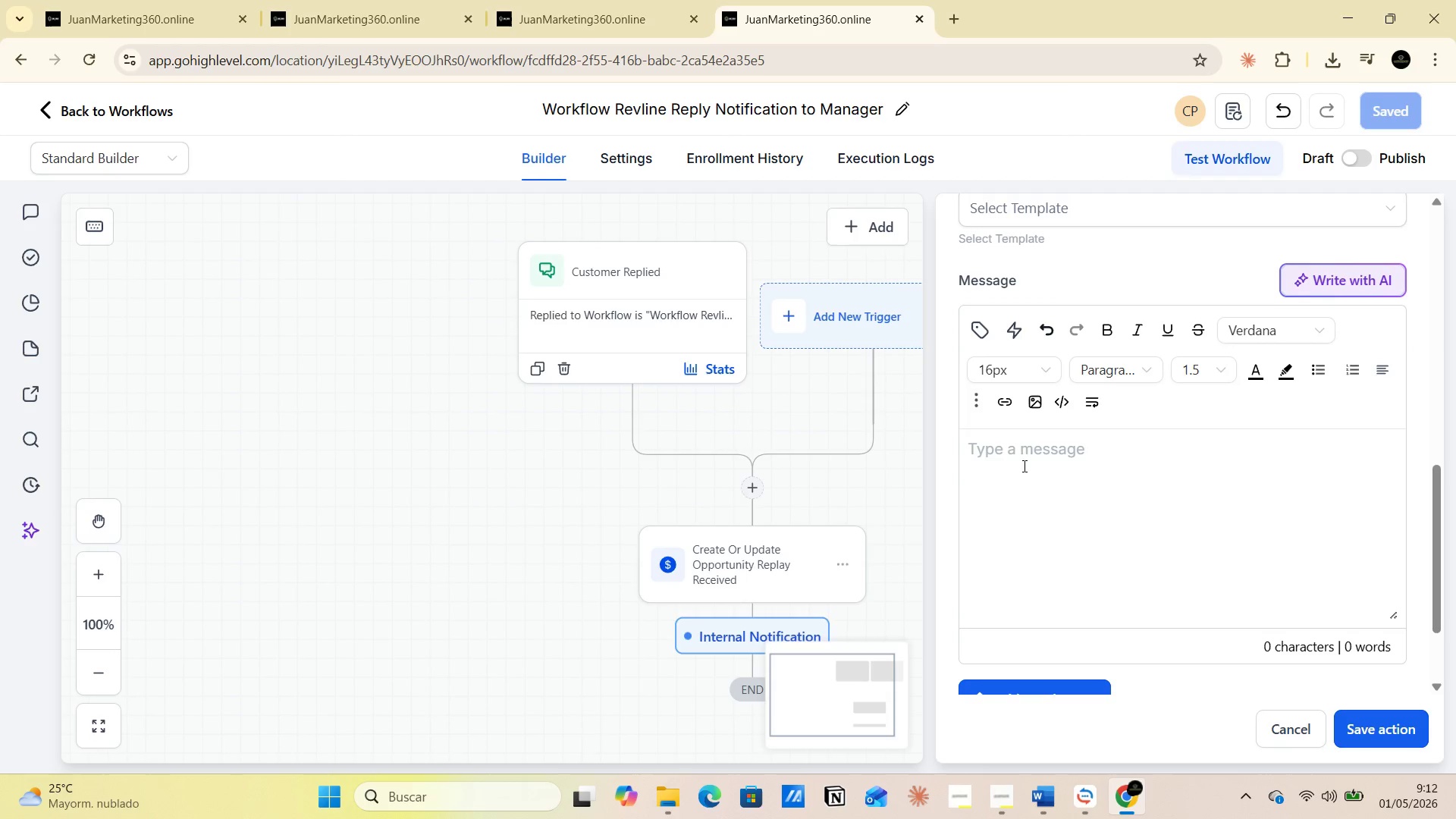 
left_click([1018, 460])
 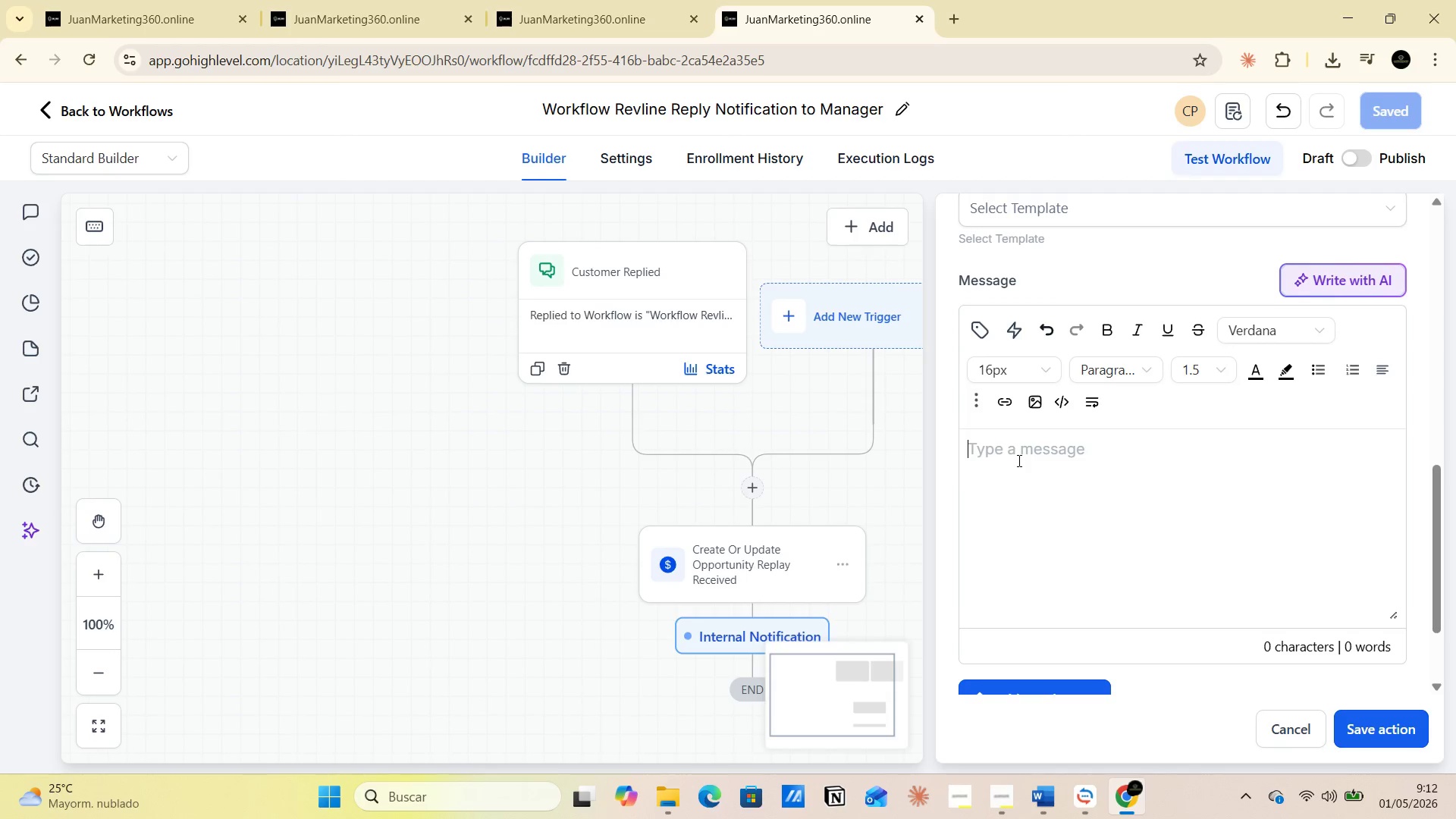 
key(Control+V)
 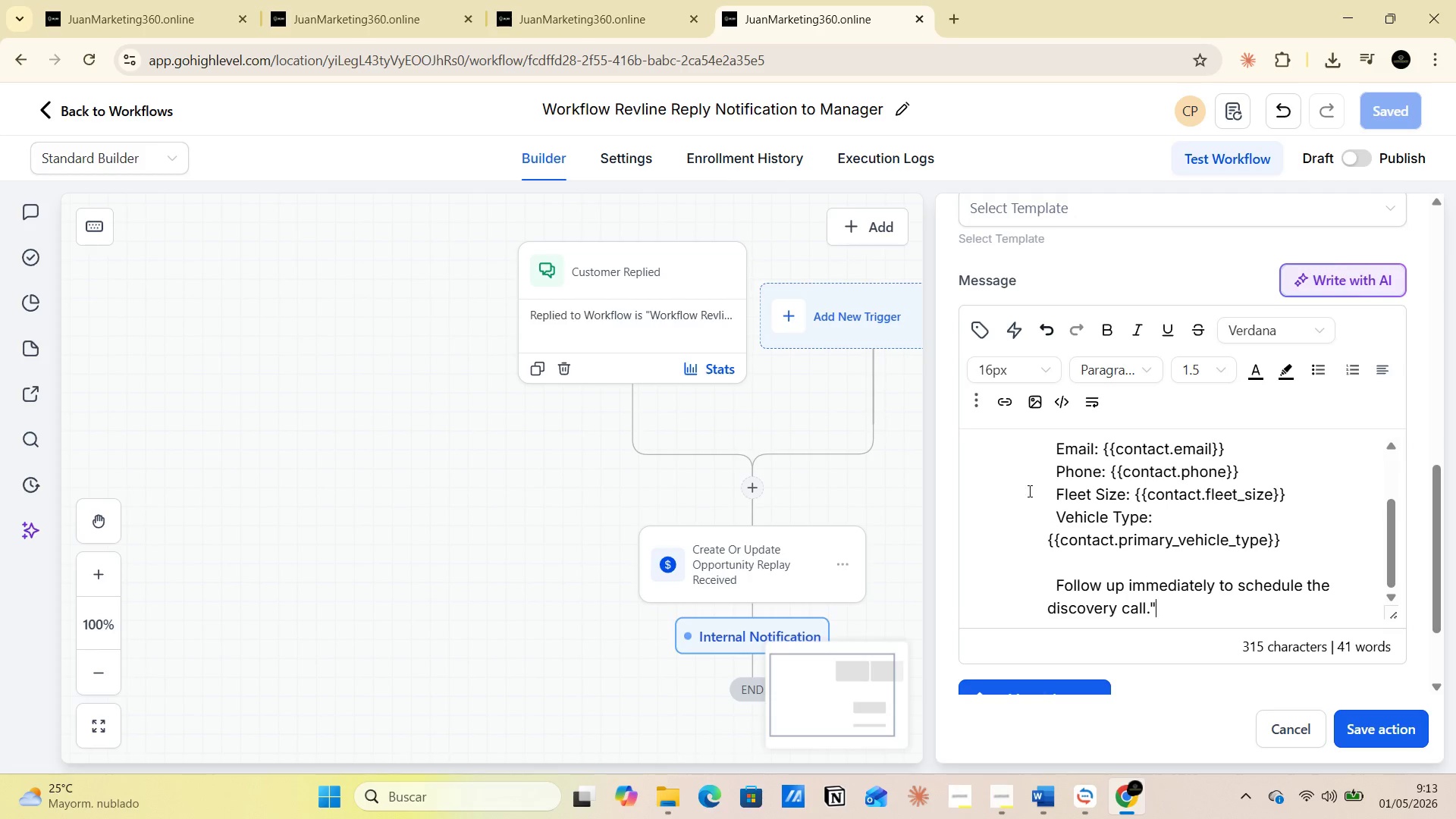 
scroll: coordinate [1042, 495], scroll_direction: down, amount: 1.0
 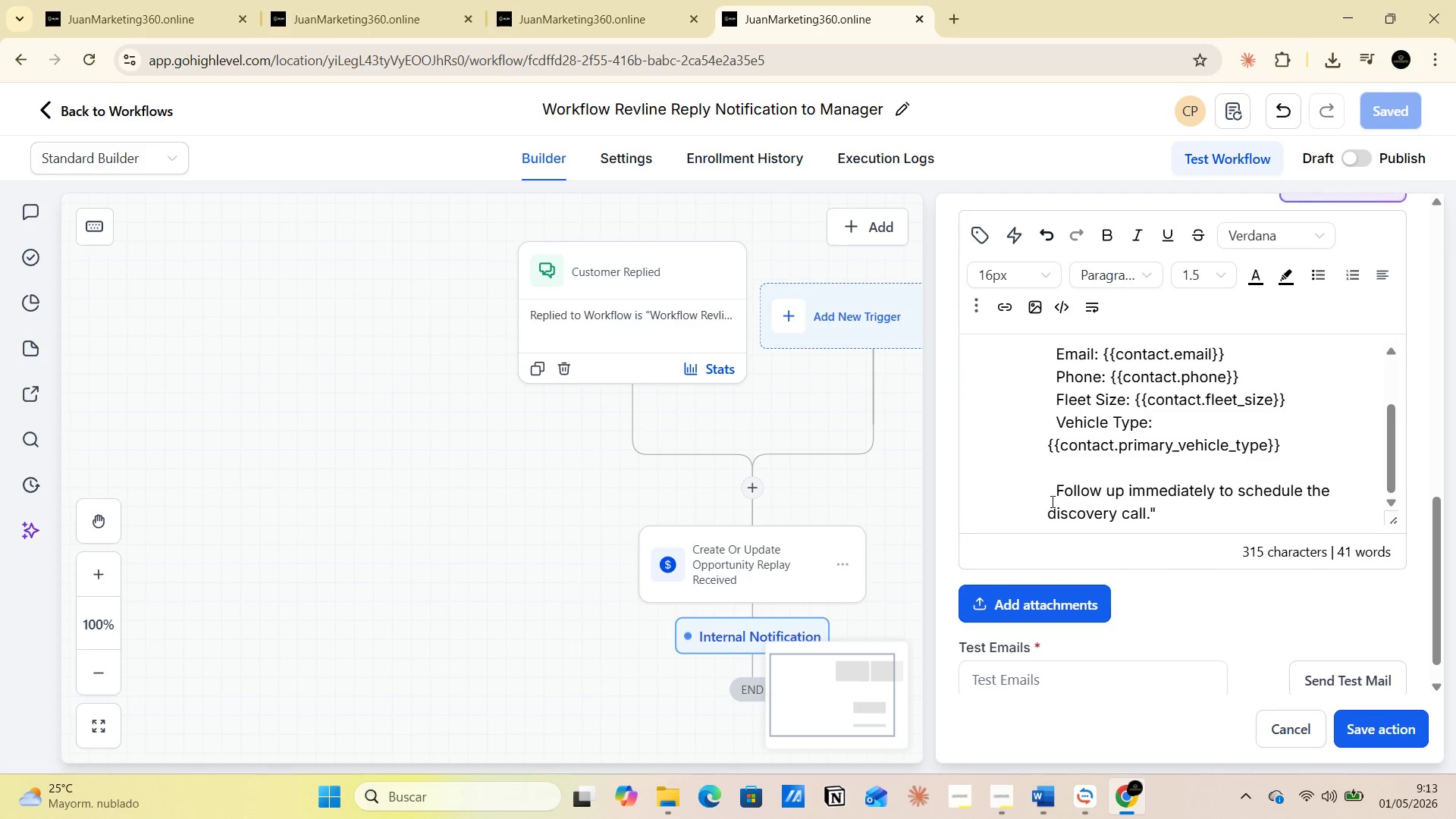 
wait(11.29)
 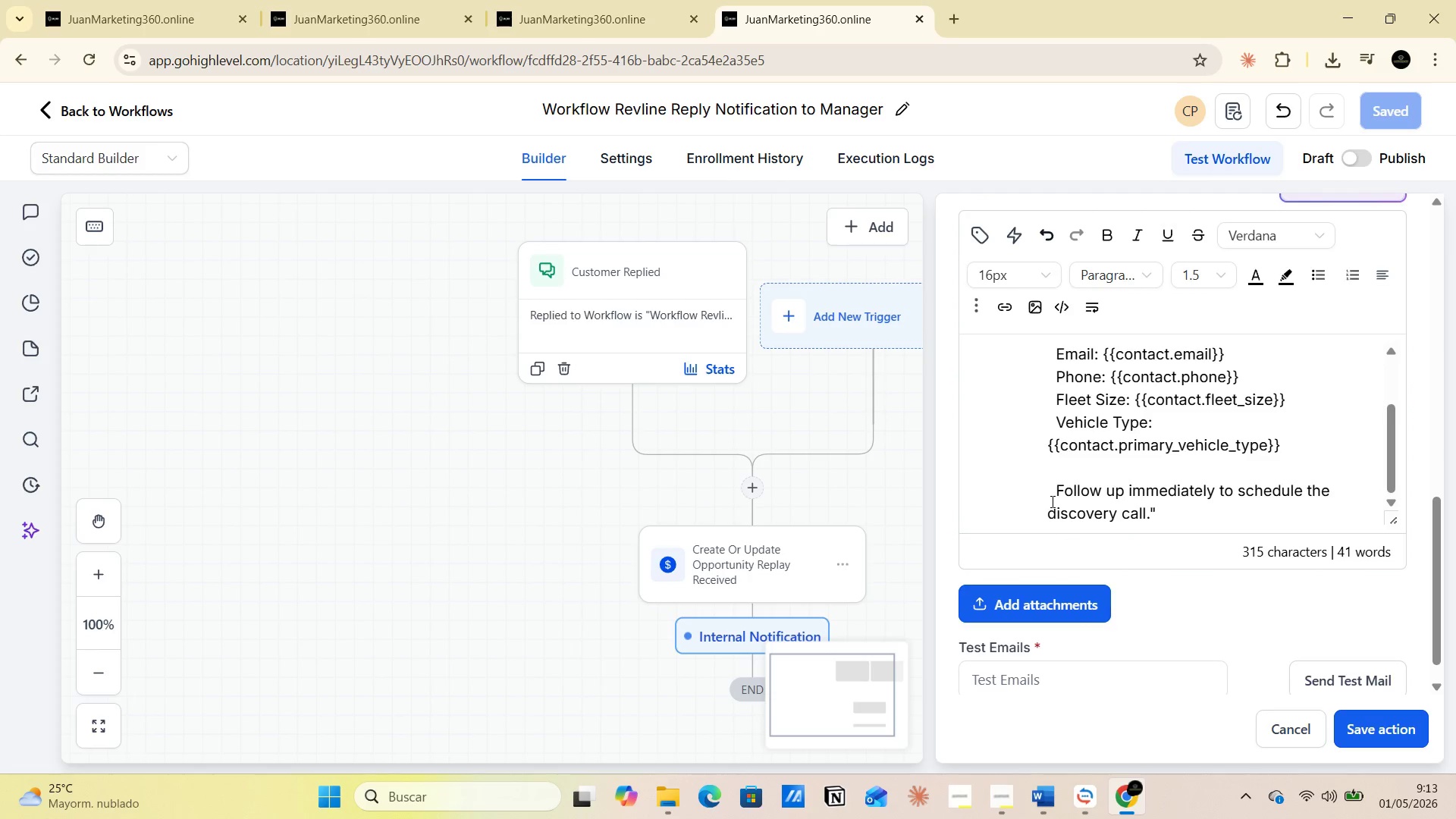 
left_click([1383, 733])
 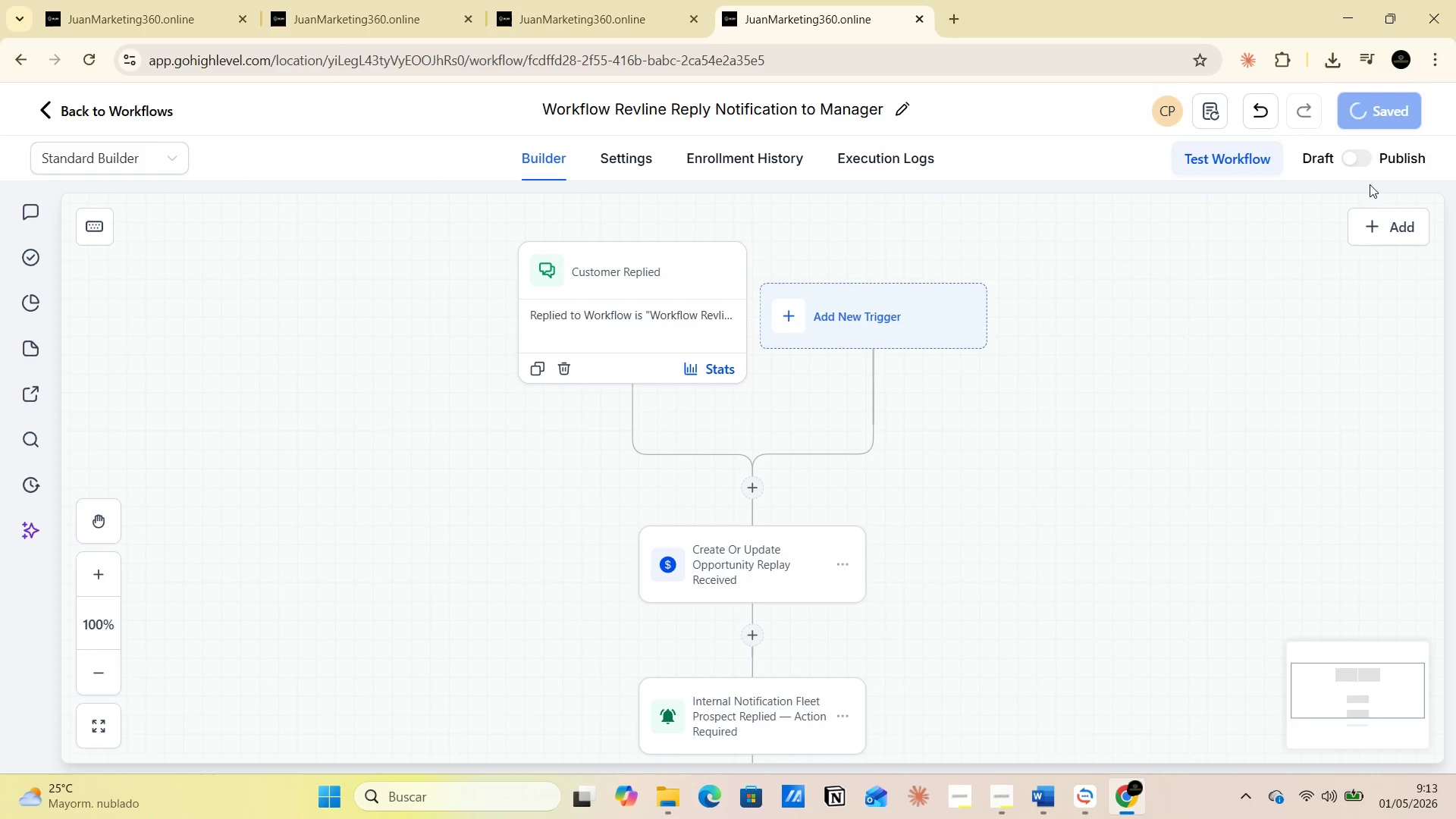 
wait(5.41)
 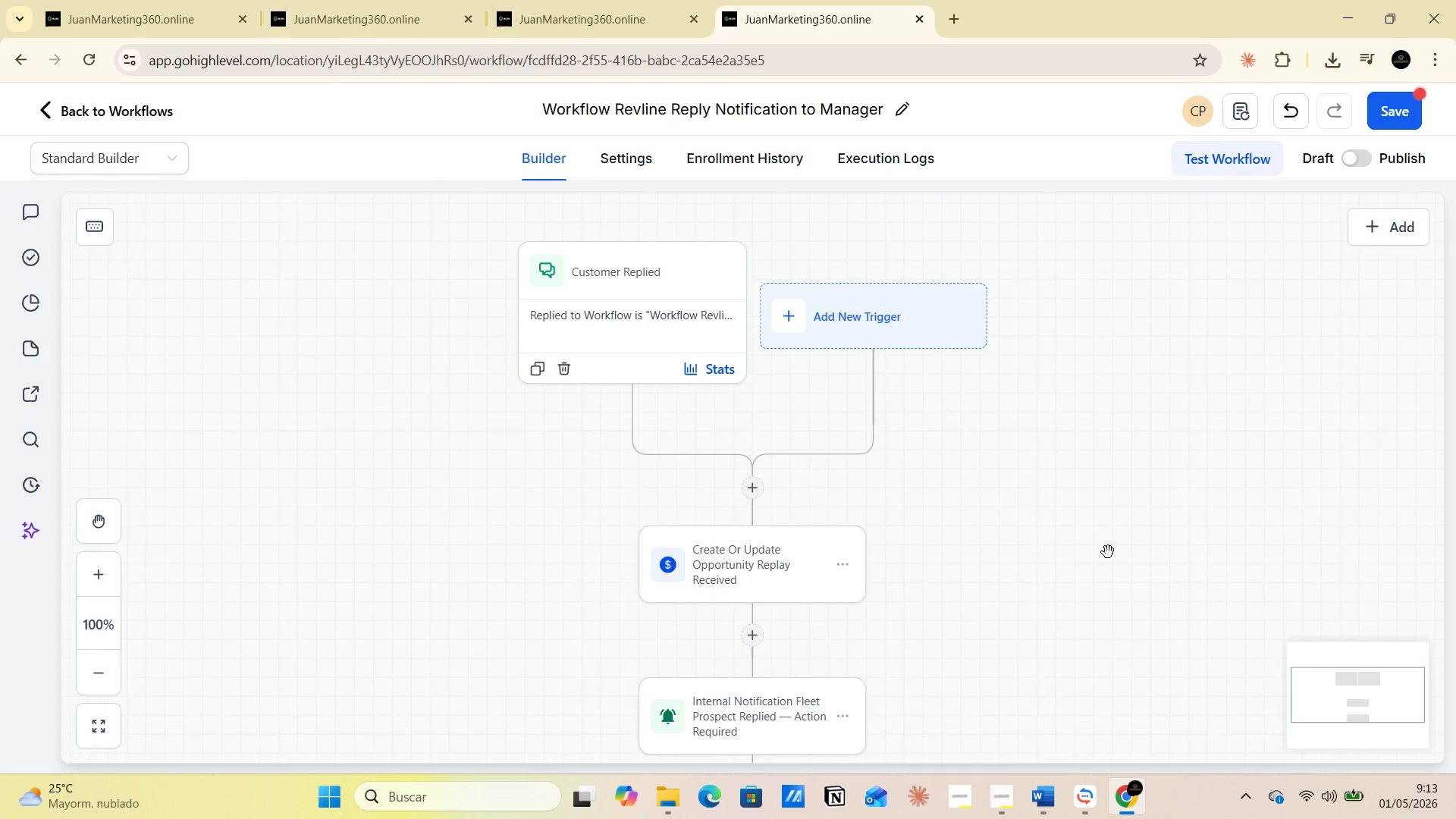 
left_click([1417, 123])
 